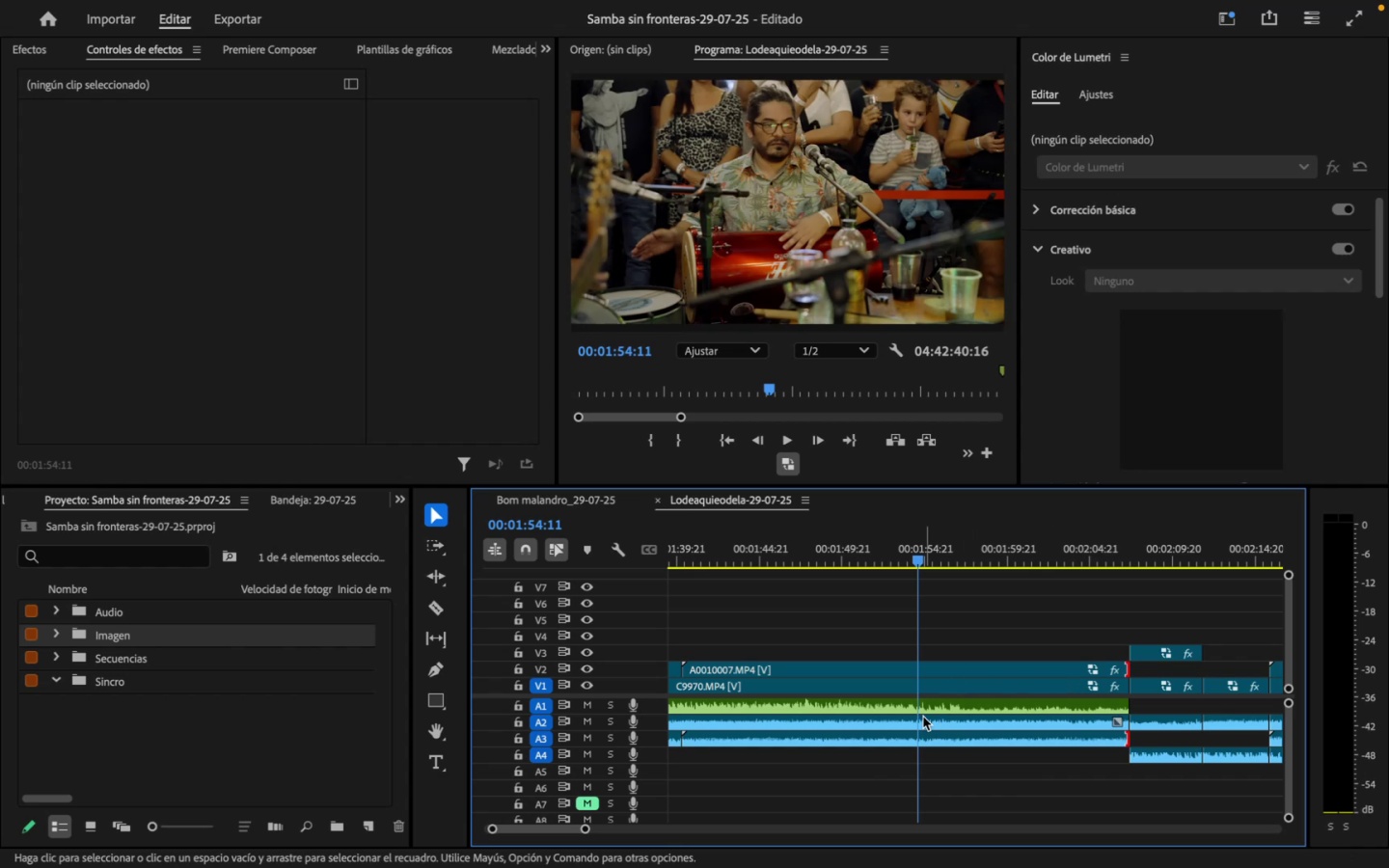 
key(C)
 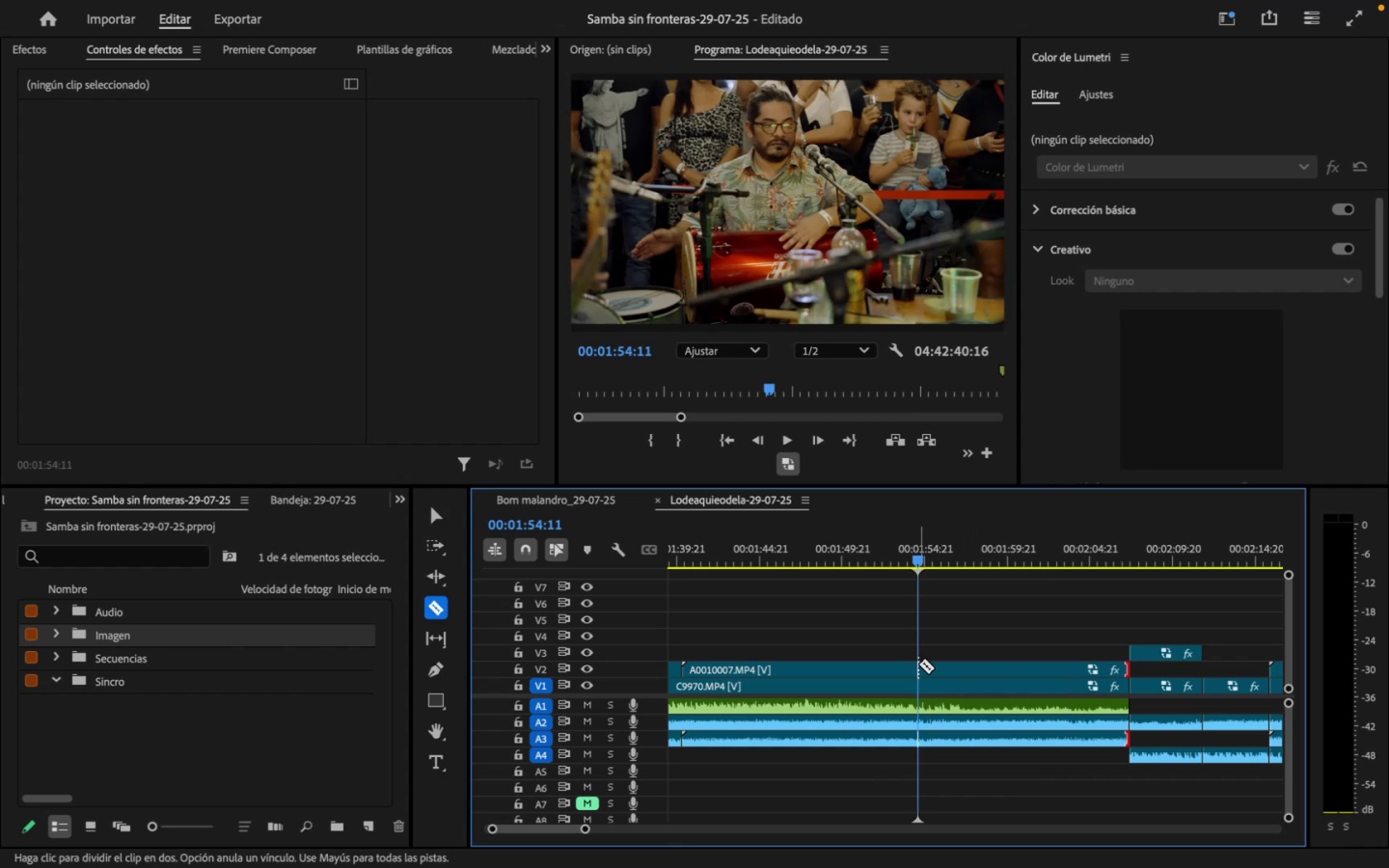 
left_click([918, 664])
 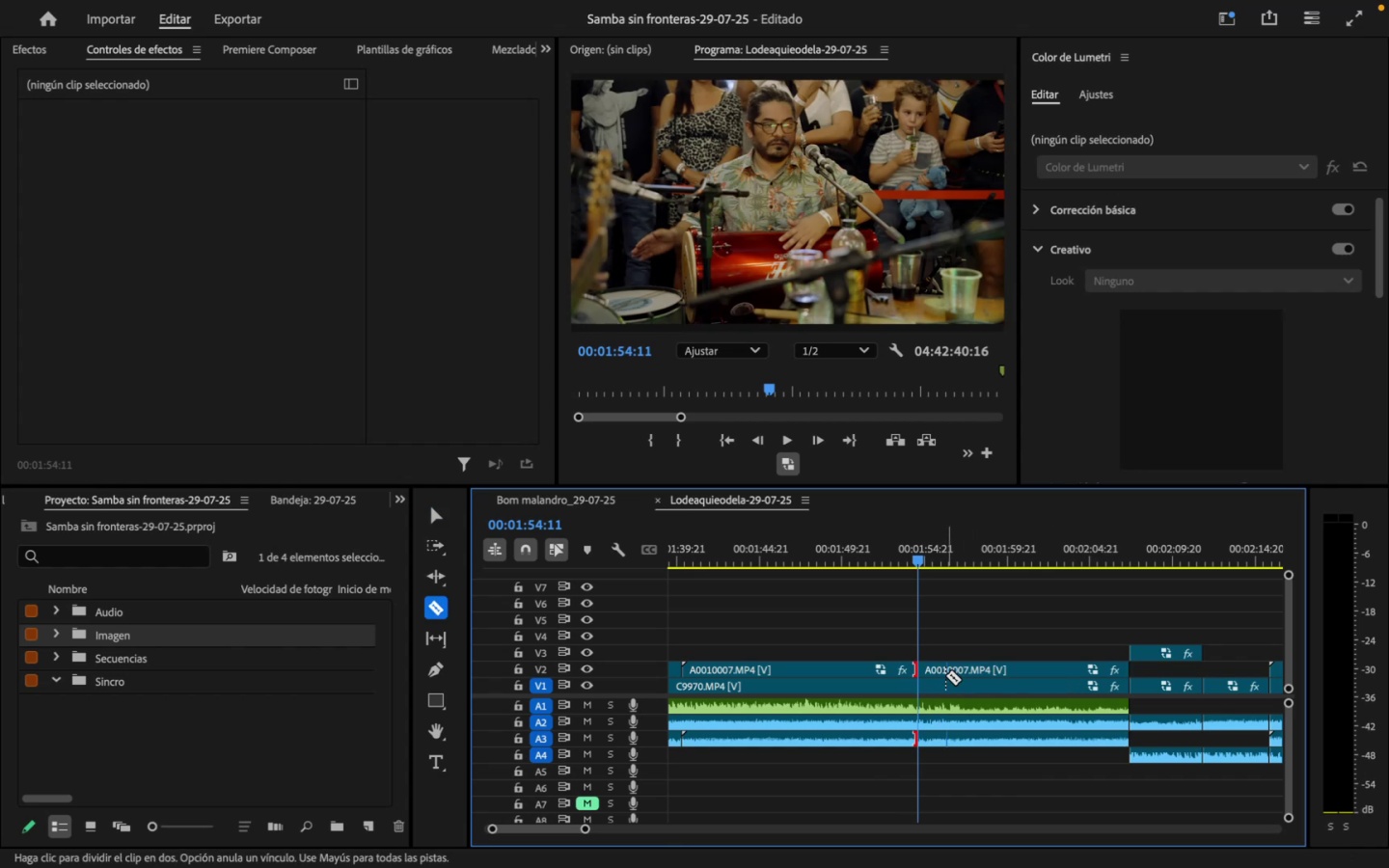 
key(V)
 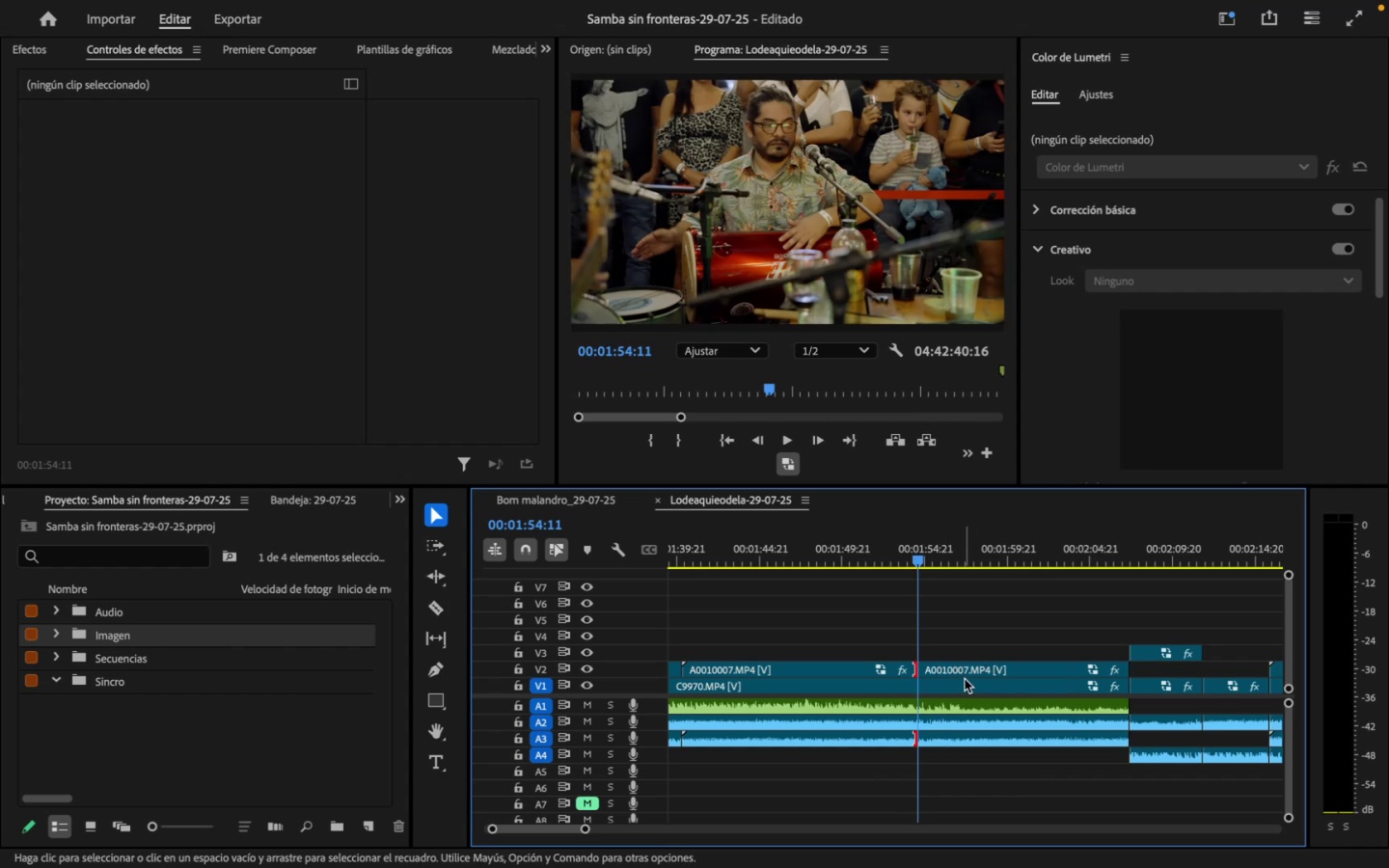 
mouse_move([949, 699])
 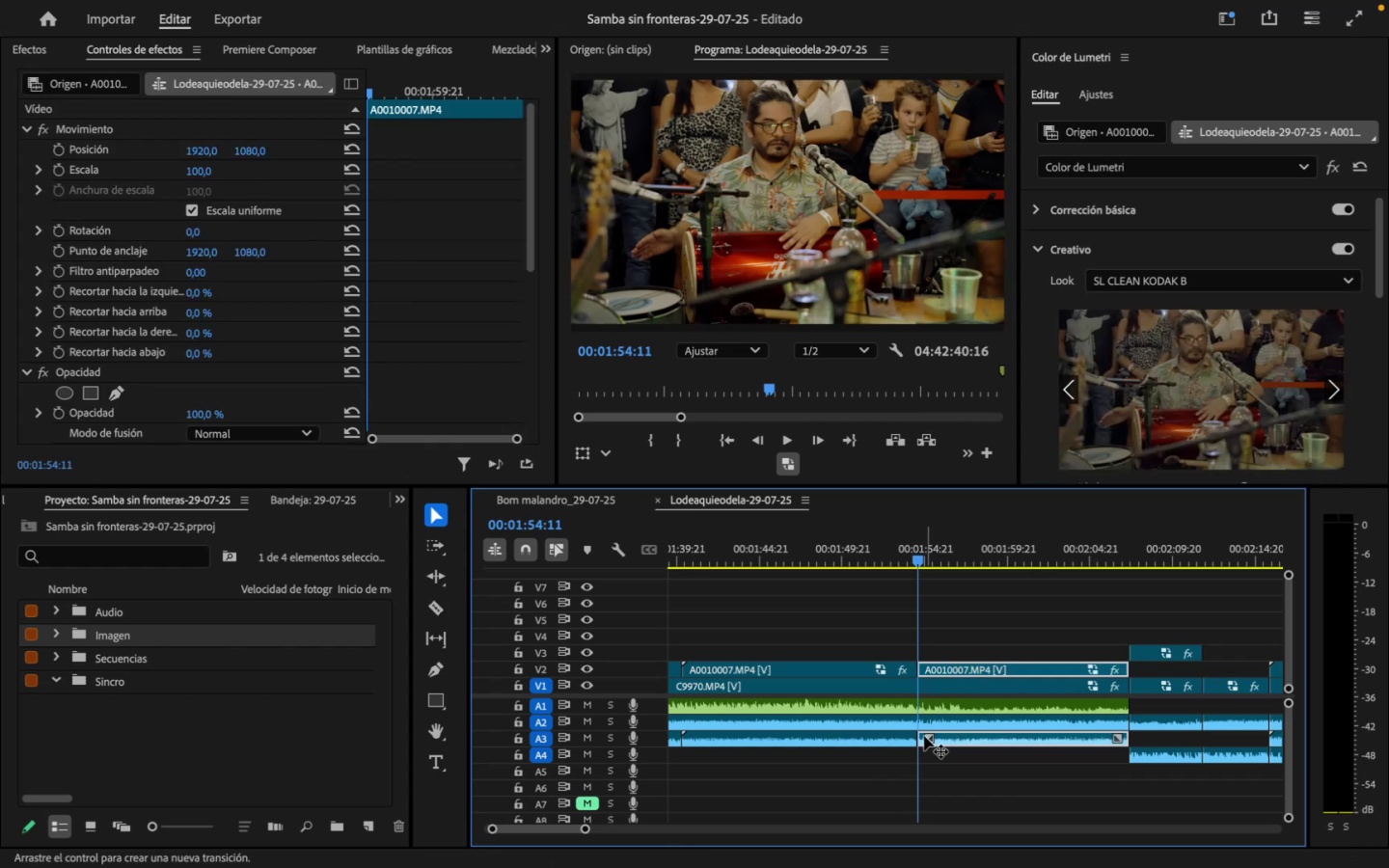 
key(C)
 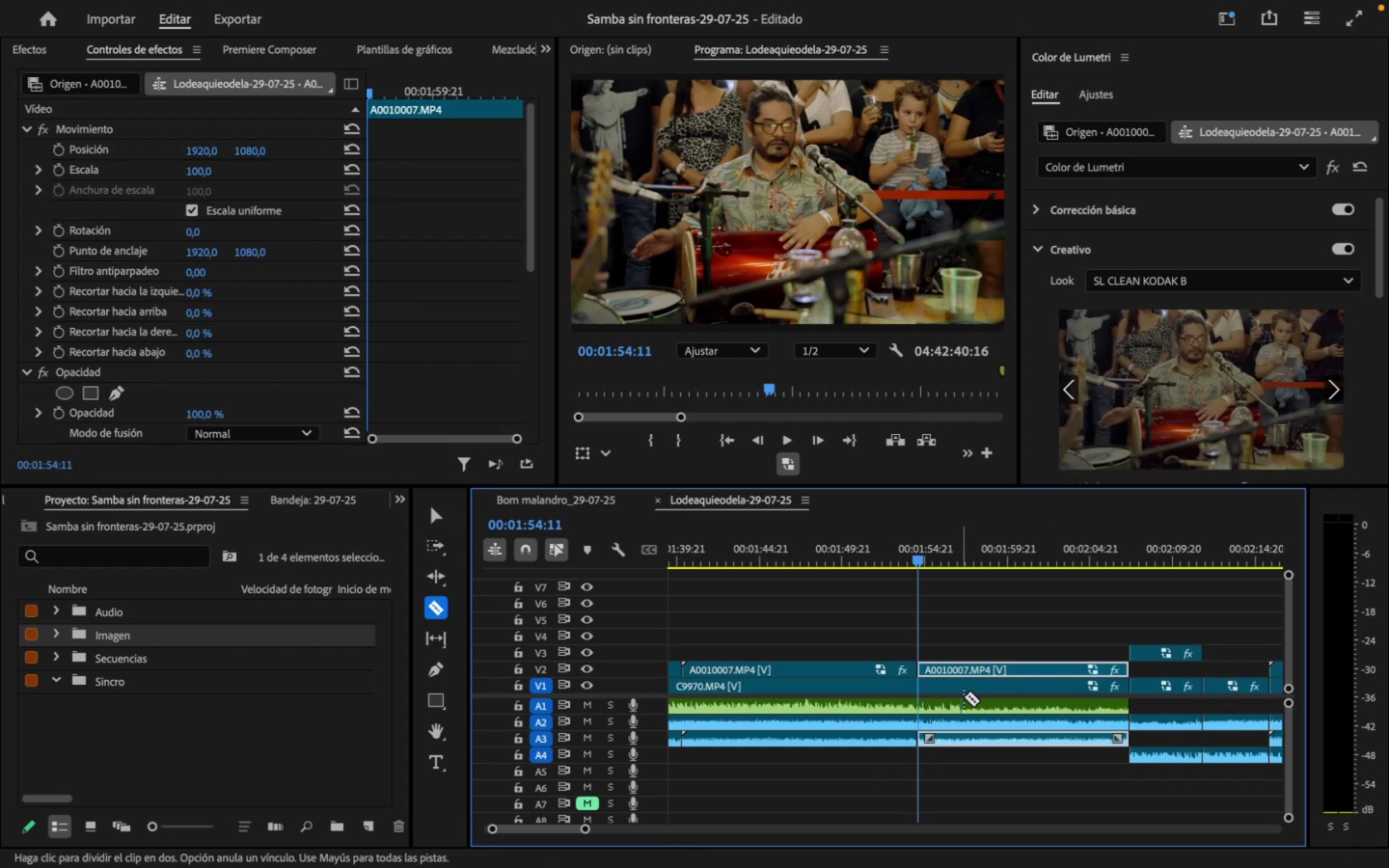 
mouse_move([953, 694])
 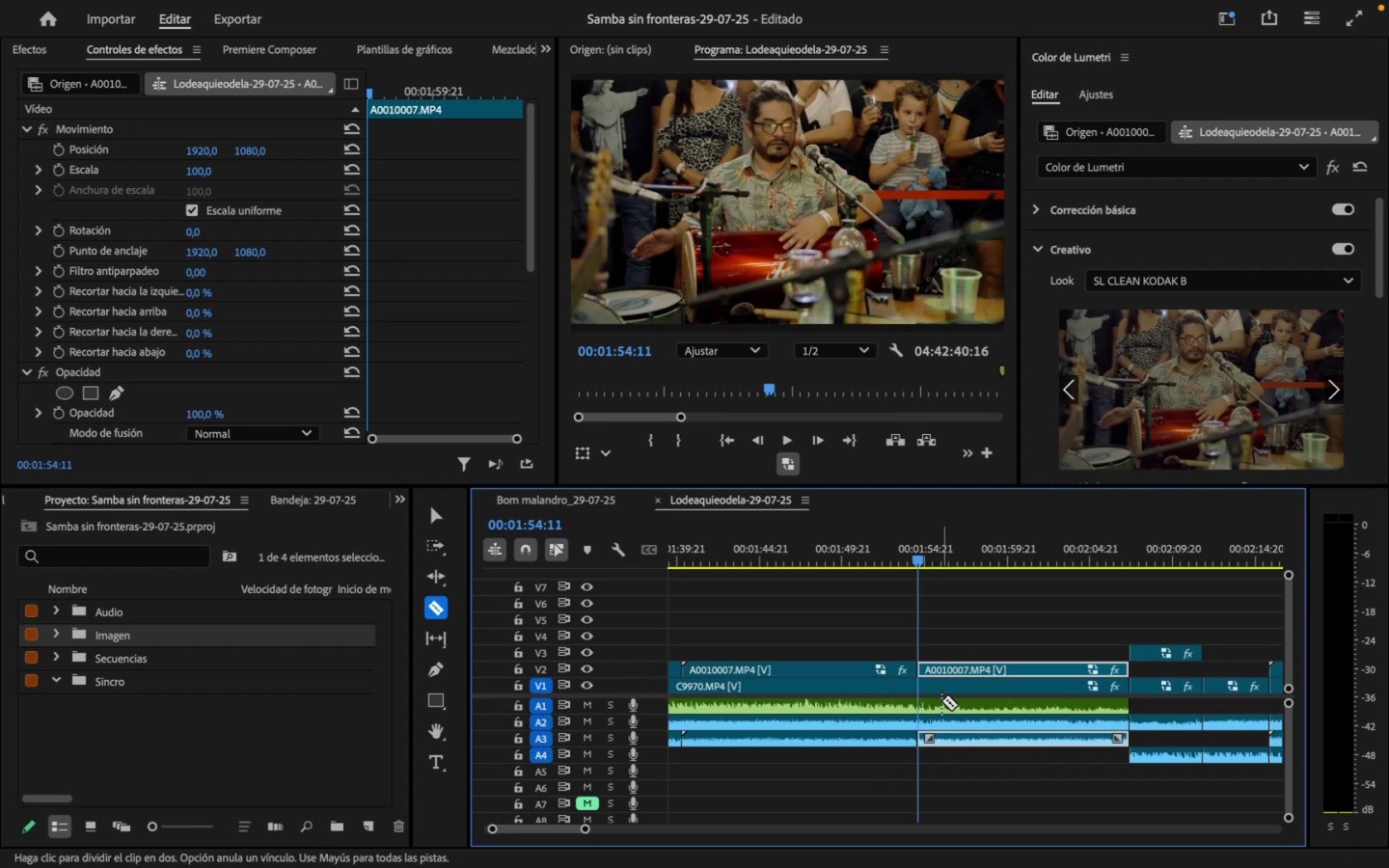 
key(V)
 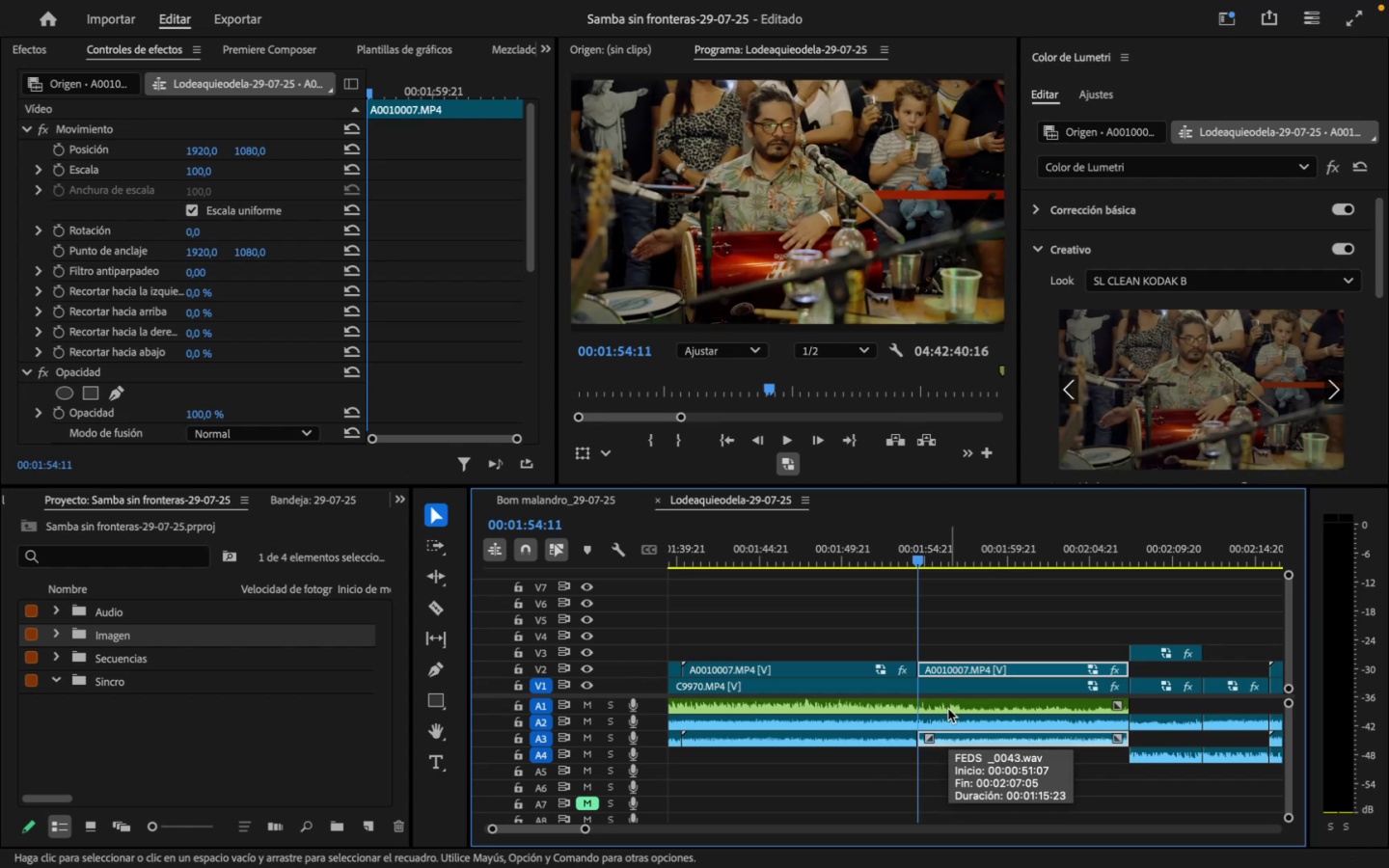 
wait(13.33)
 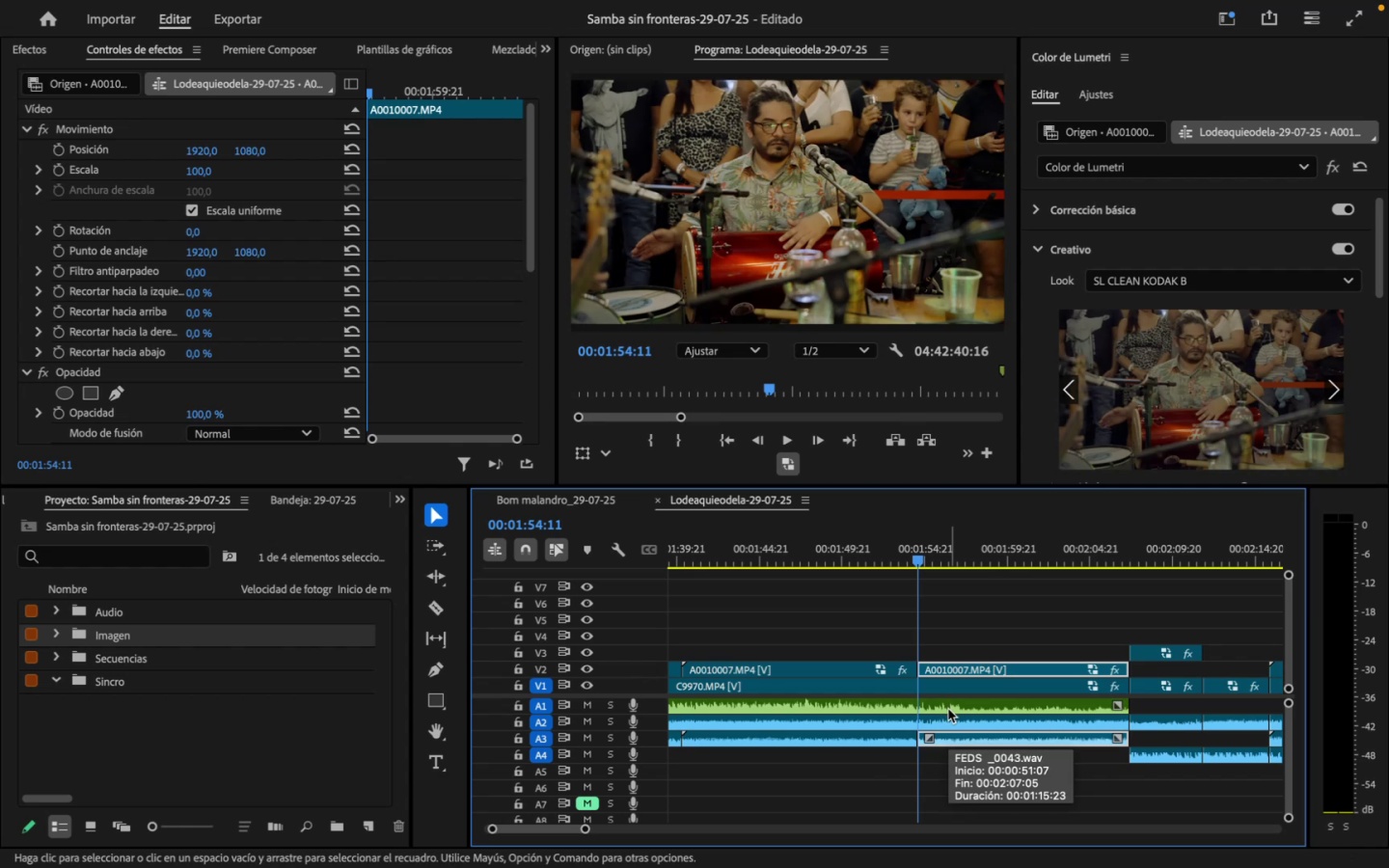 
left_click_drag(start_coordinate=[586, 829], to_coordinate=[616, 851])
 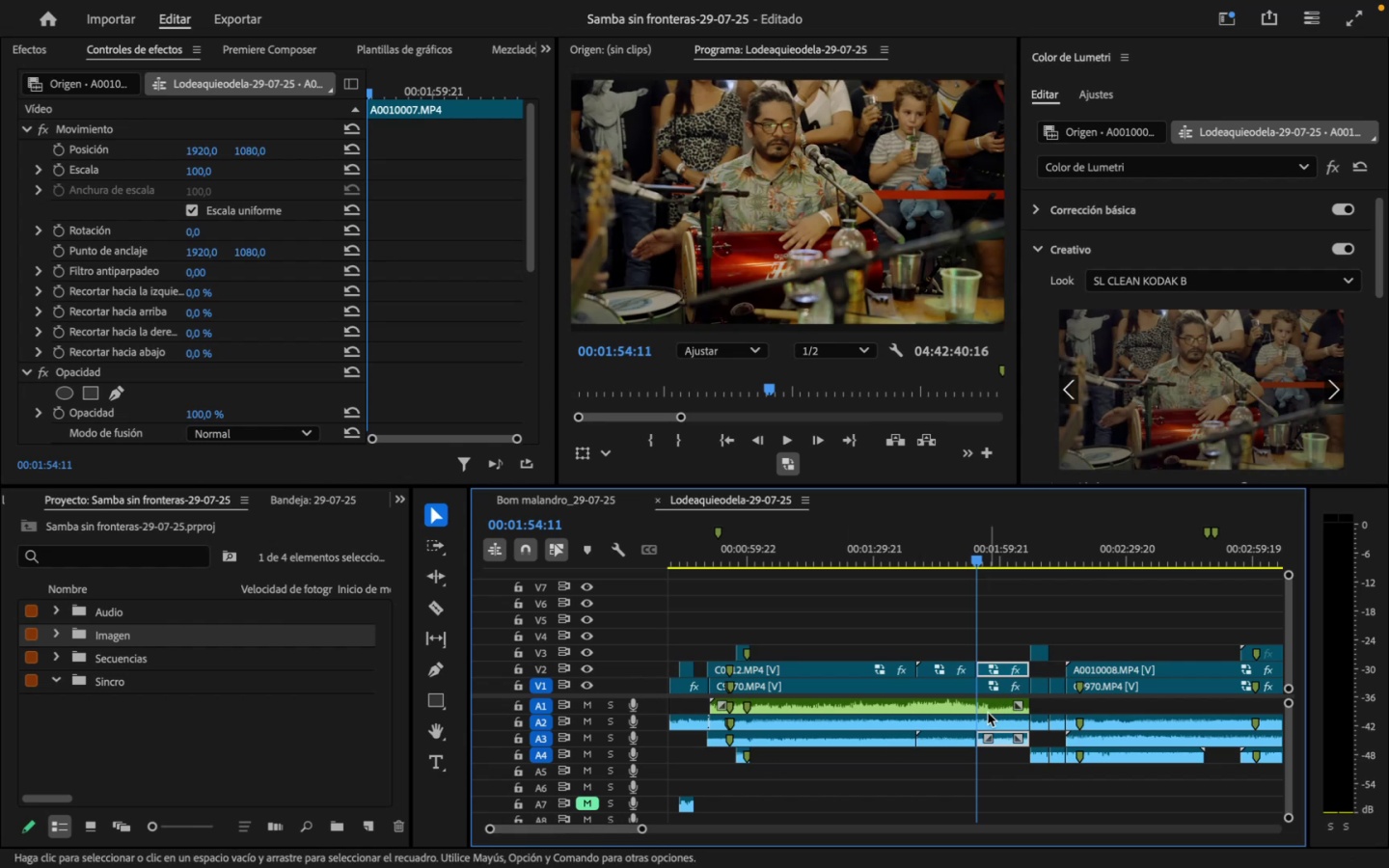 
wait(15.35)
 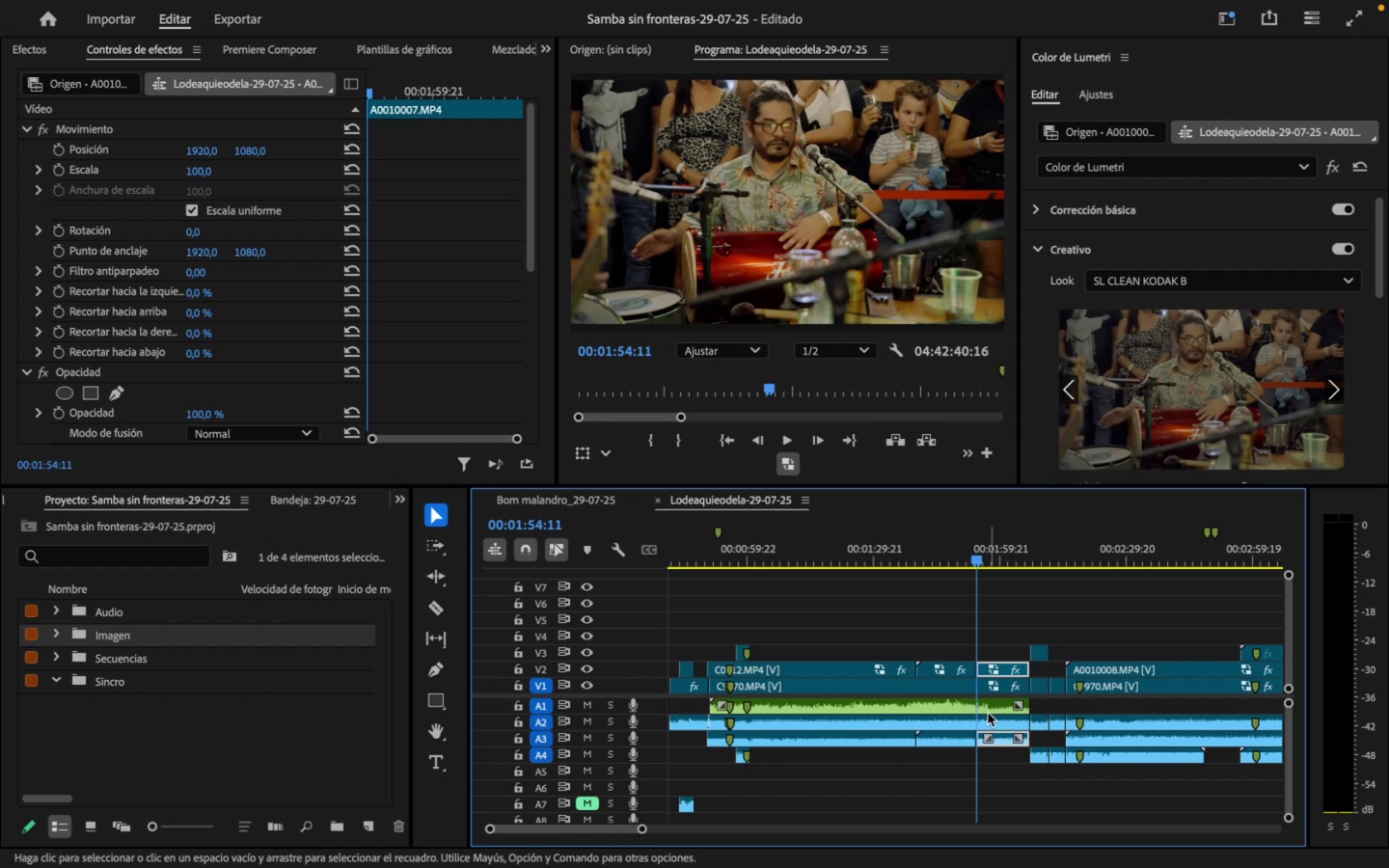 
left_click([708, 556])
 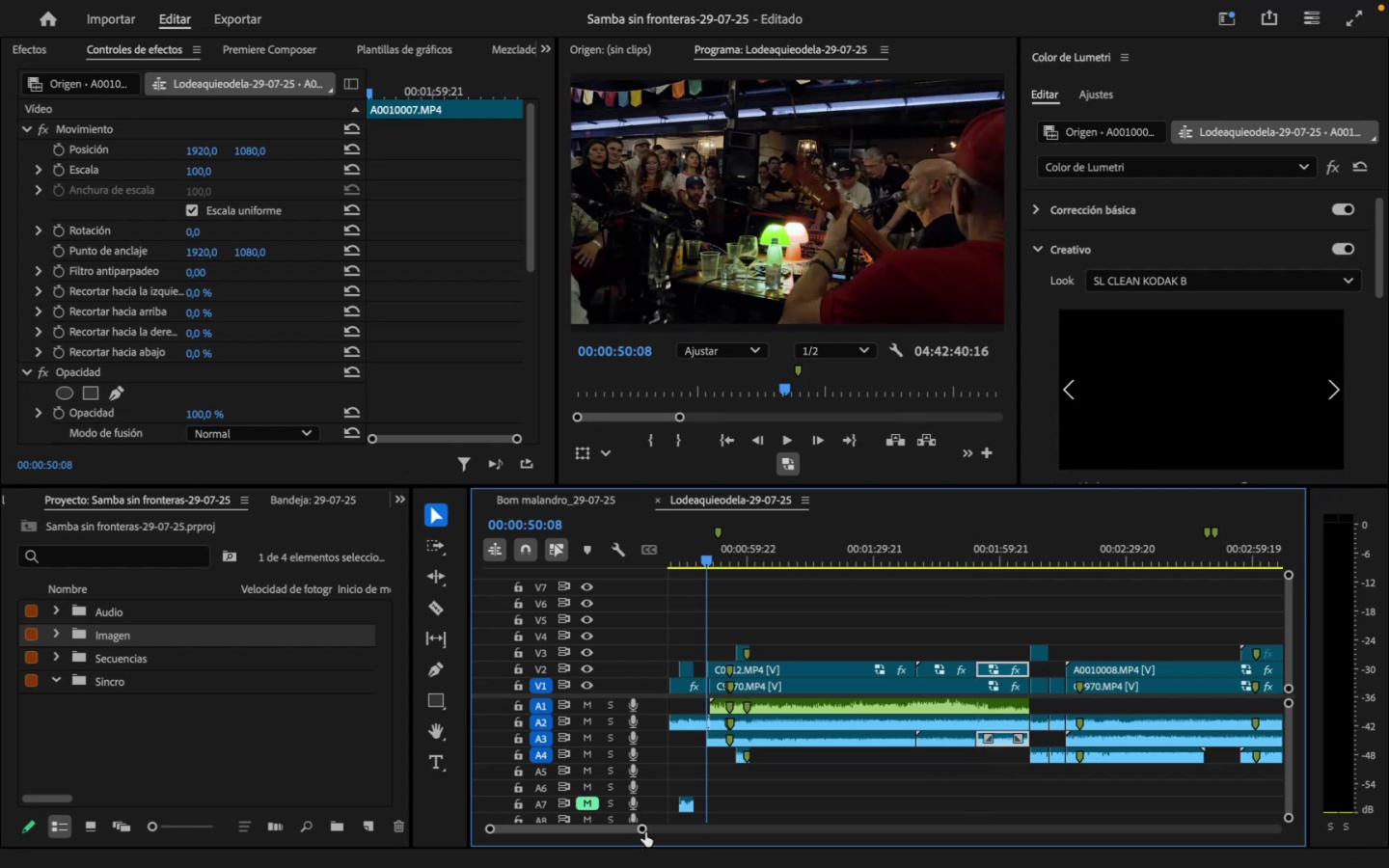 
left_click_drag(start_coordinate=[645, 830], to_coordinate=[688, 843])
 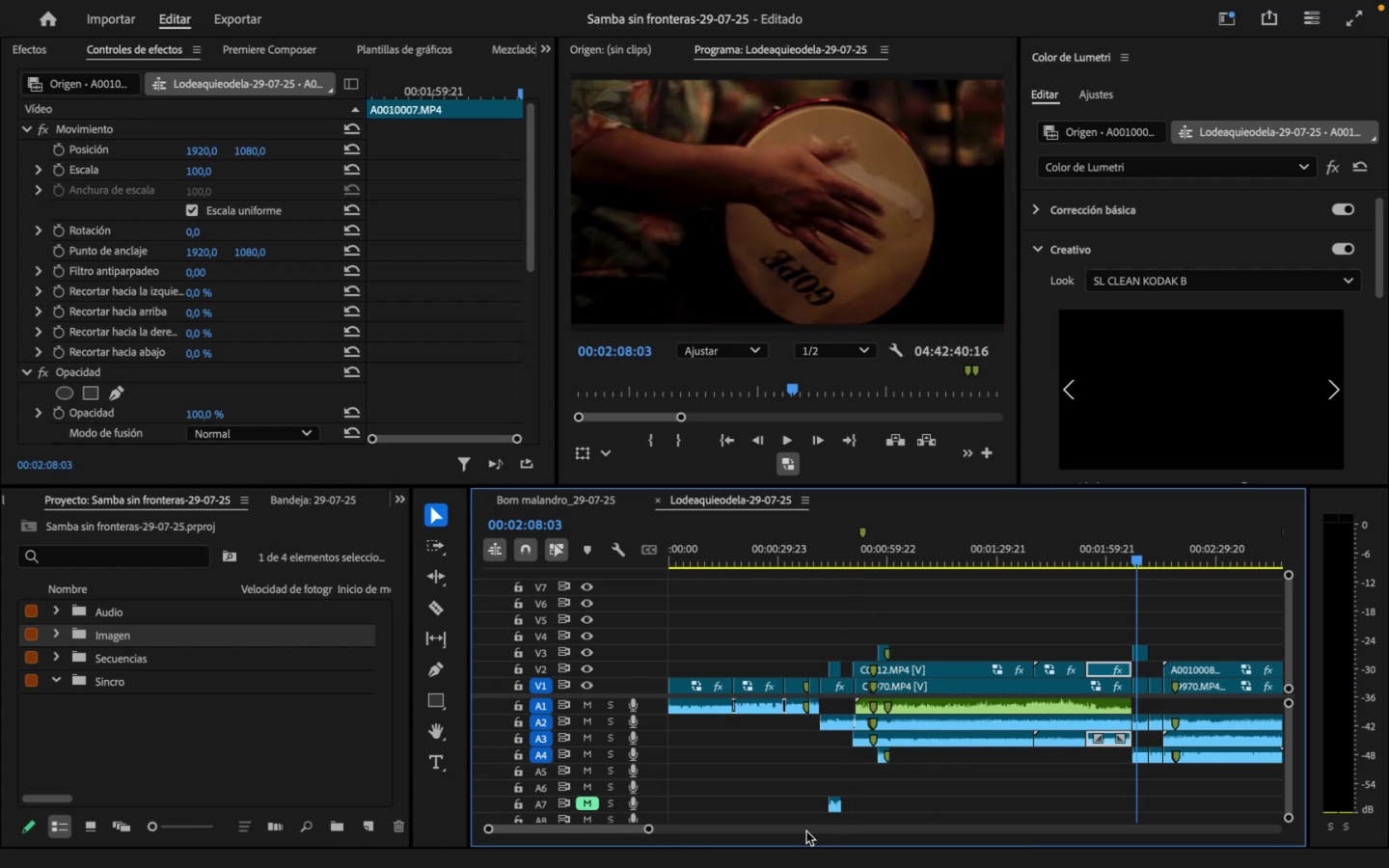 
left_click_drag(start_coordinate=[649, 828], to_coordinate=[627, 859])
 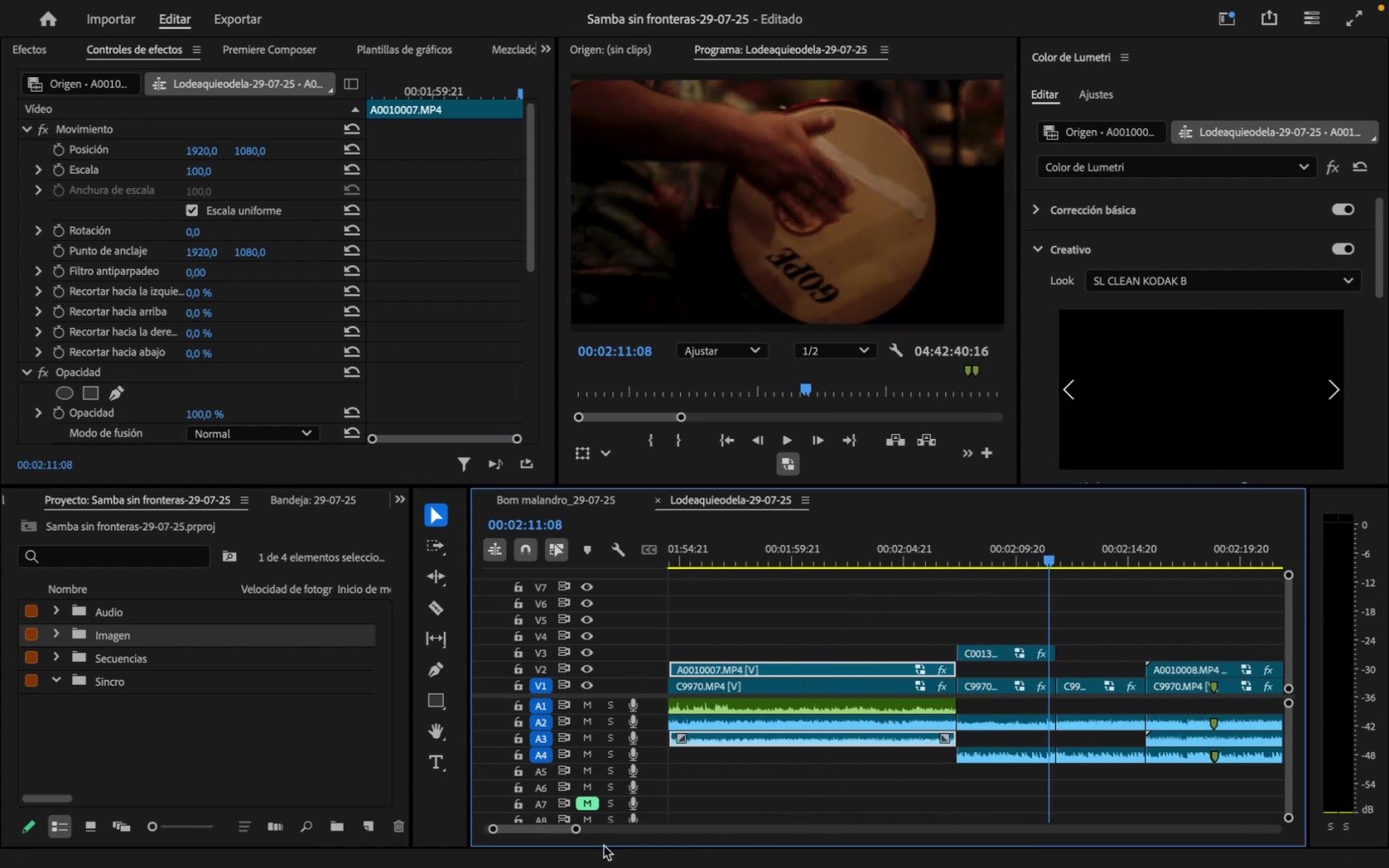 
left_click_drag(start_coordinate=[576, 831], to_coordinate=[570, 835])
 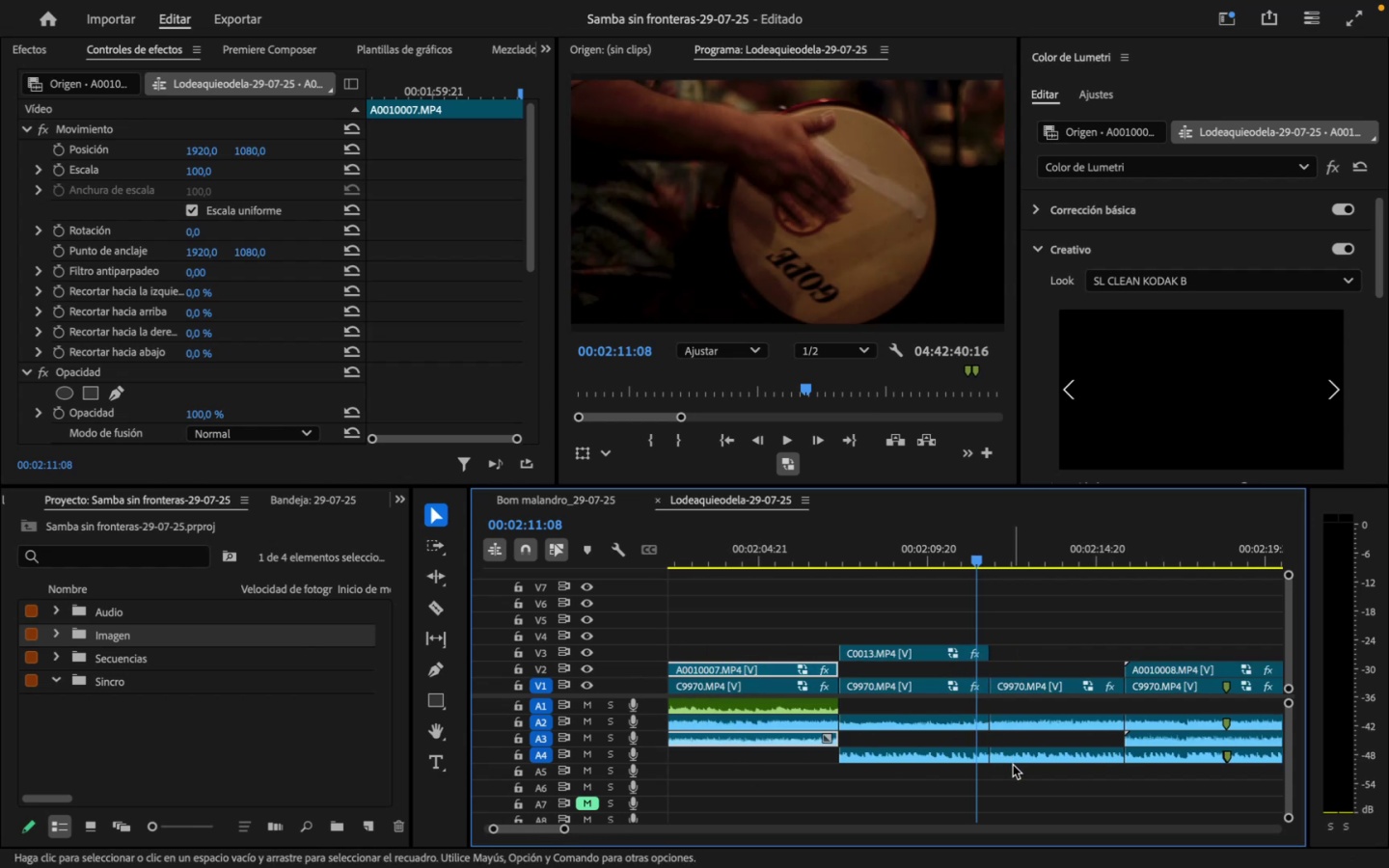 
left_click([1014, 759])
 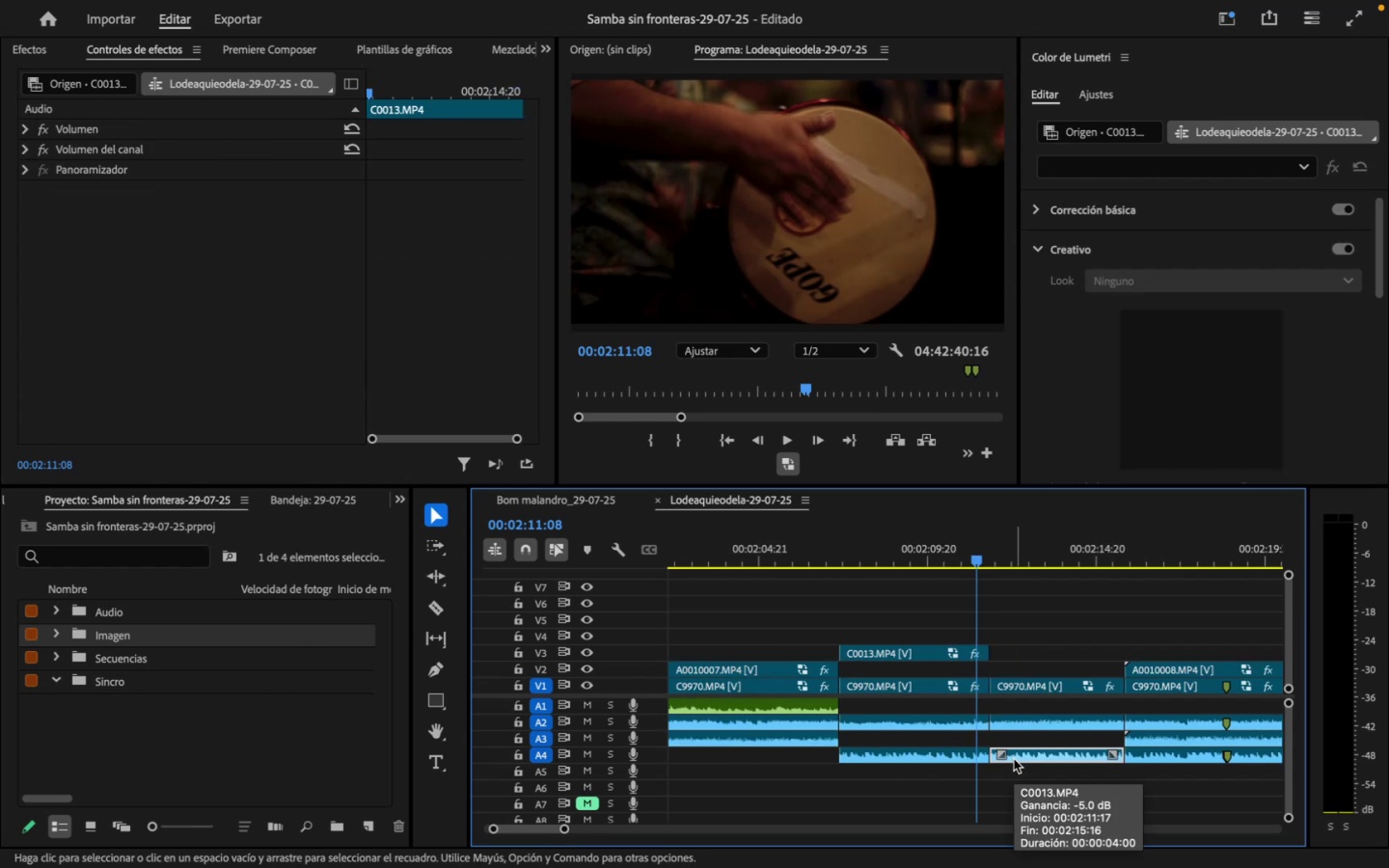 
key(Backspace)
 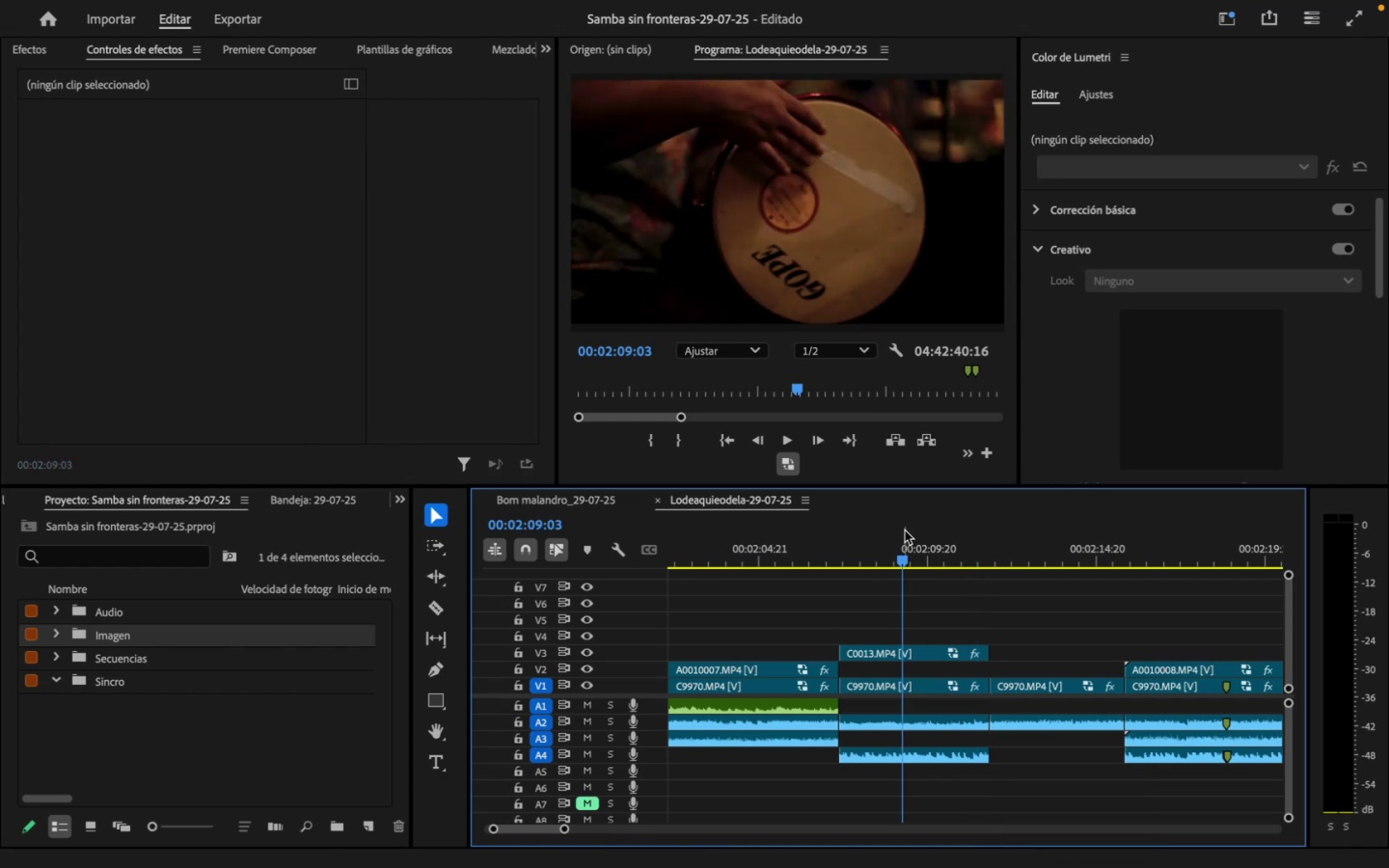 
key(Space)
 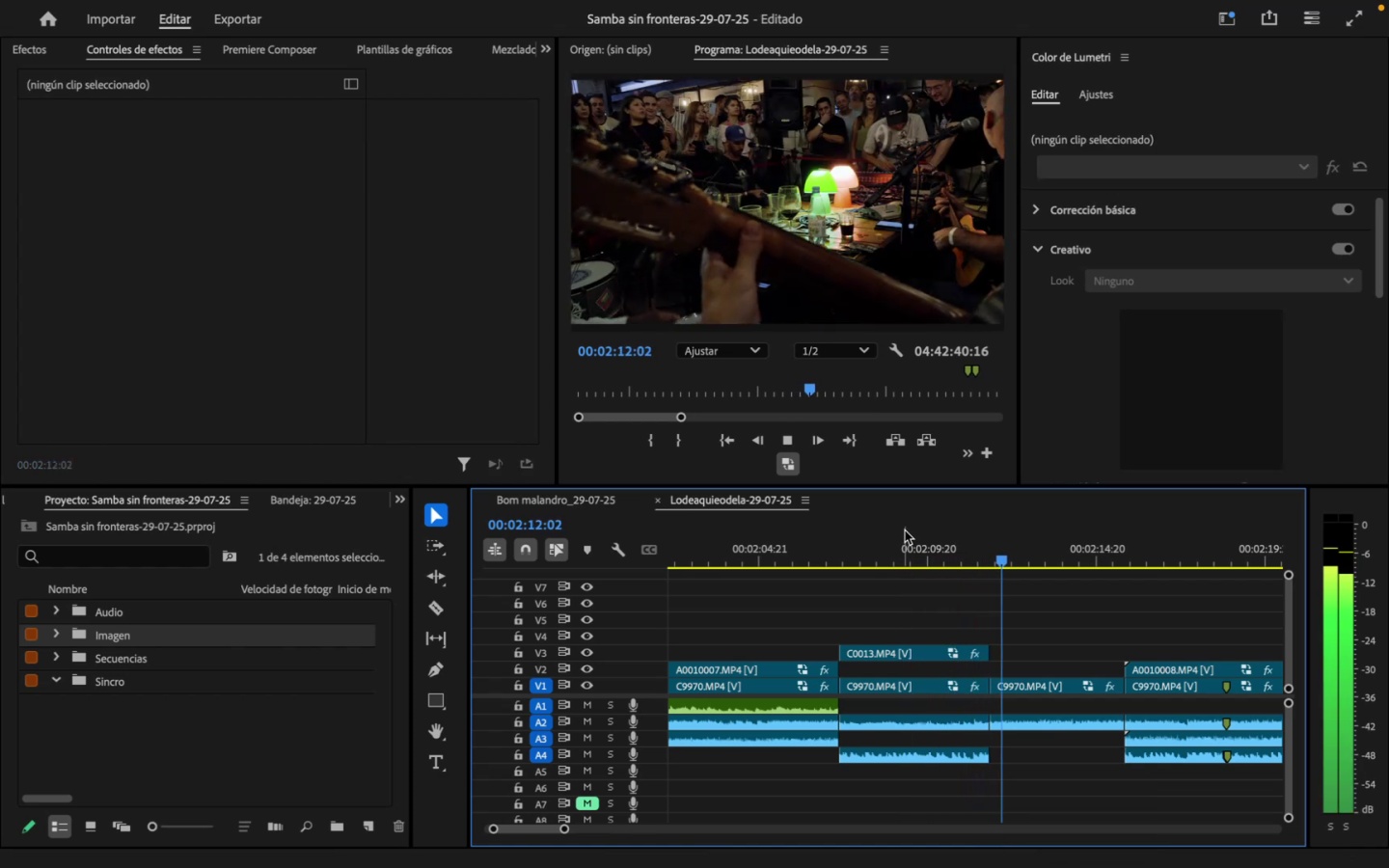 
key(Space)
 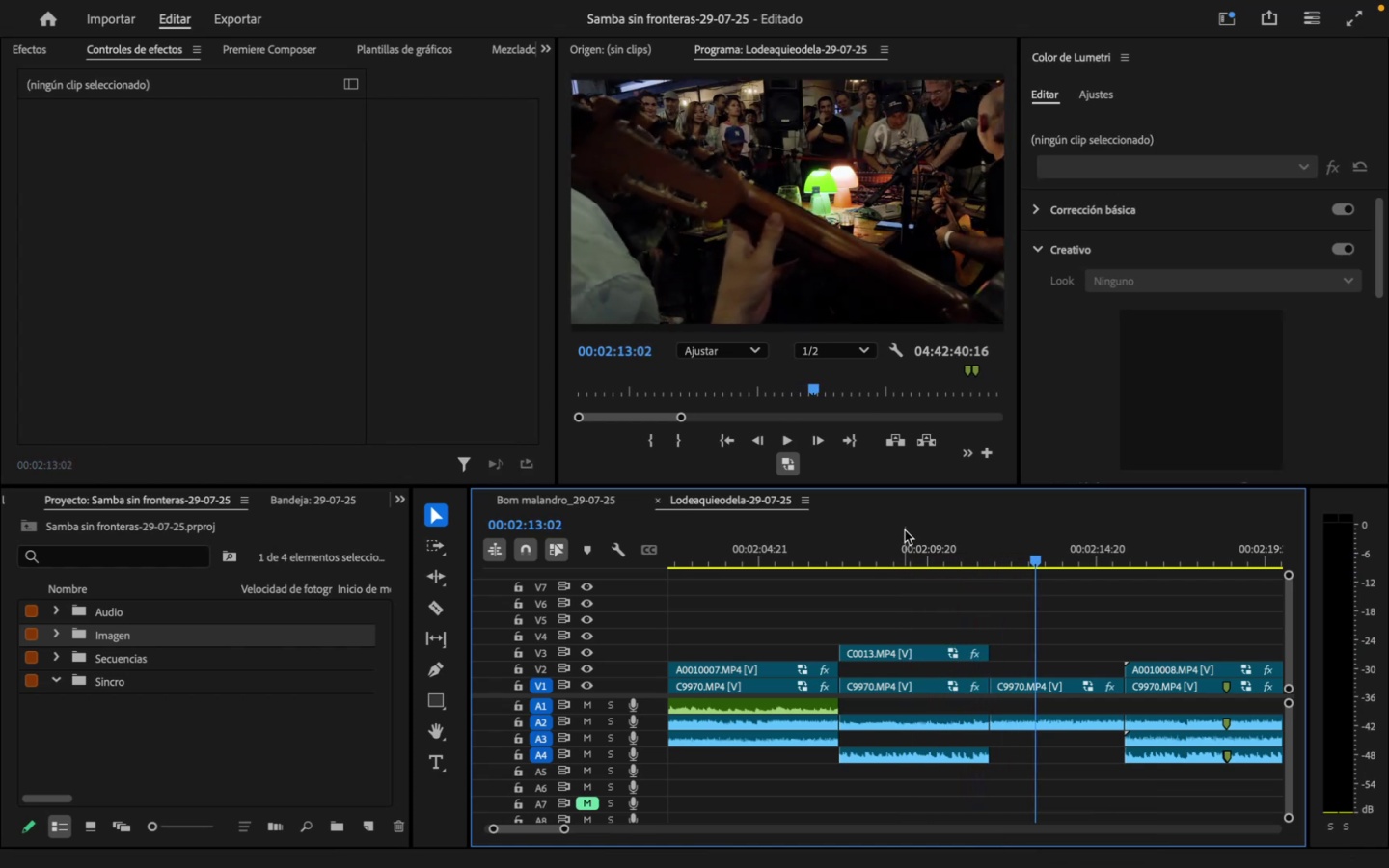 
key(Meta+CommandLeft)
 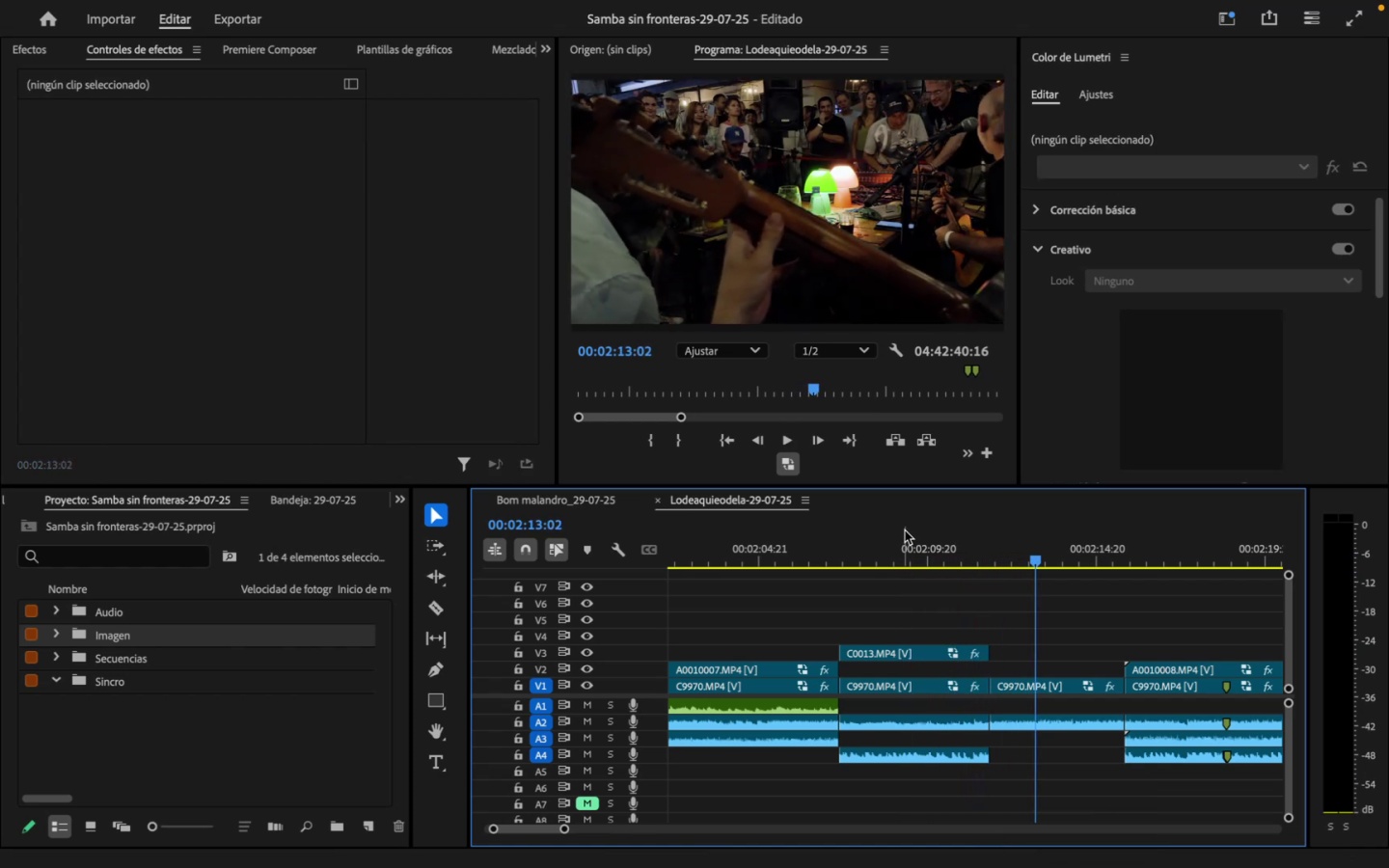 
key(Meta+Z)
 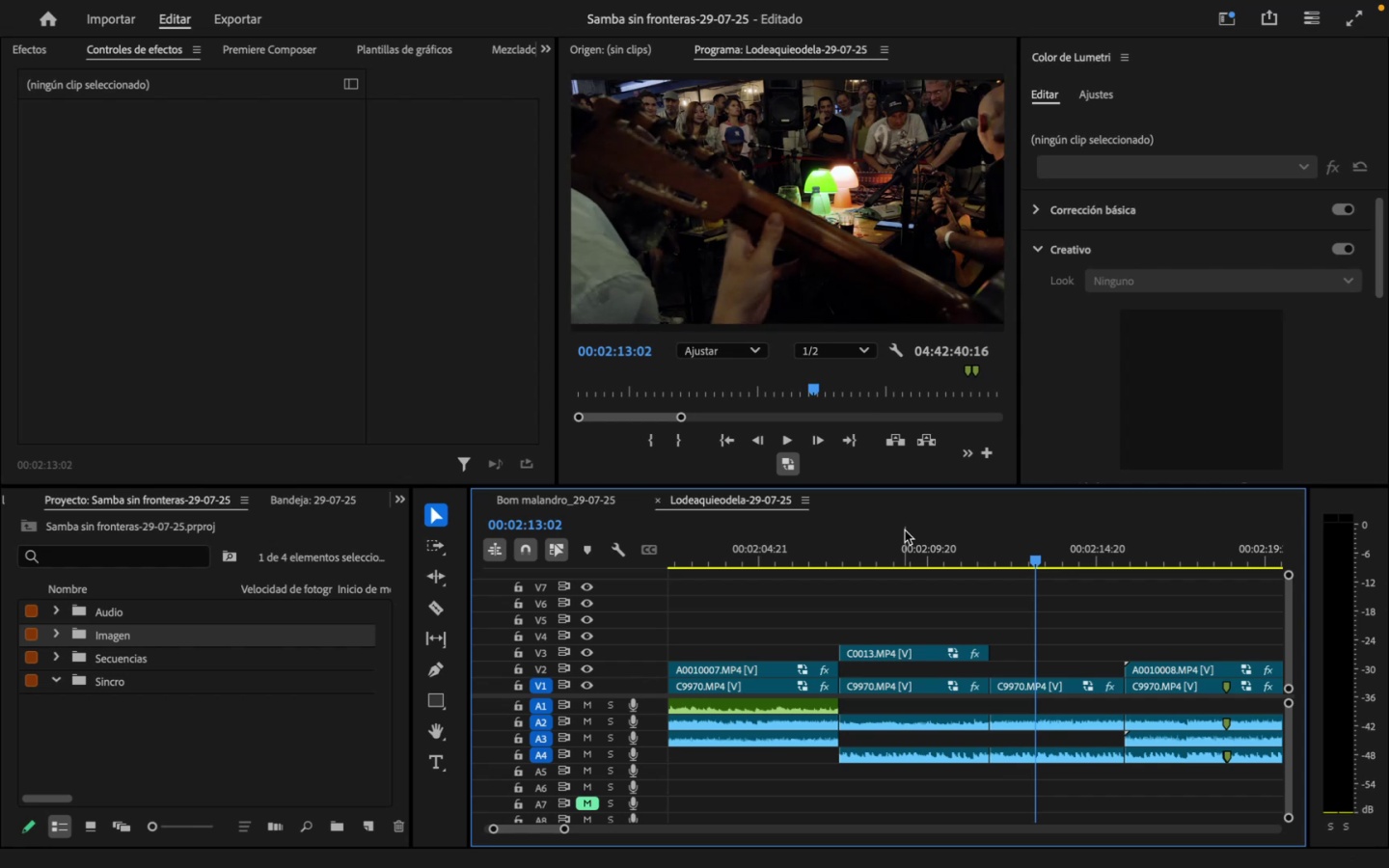 
key(Space)
 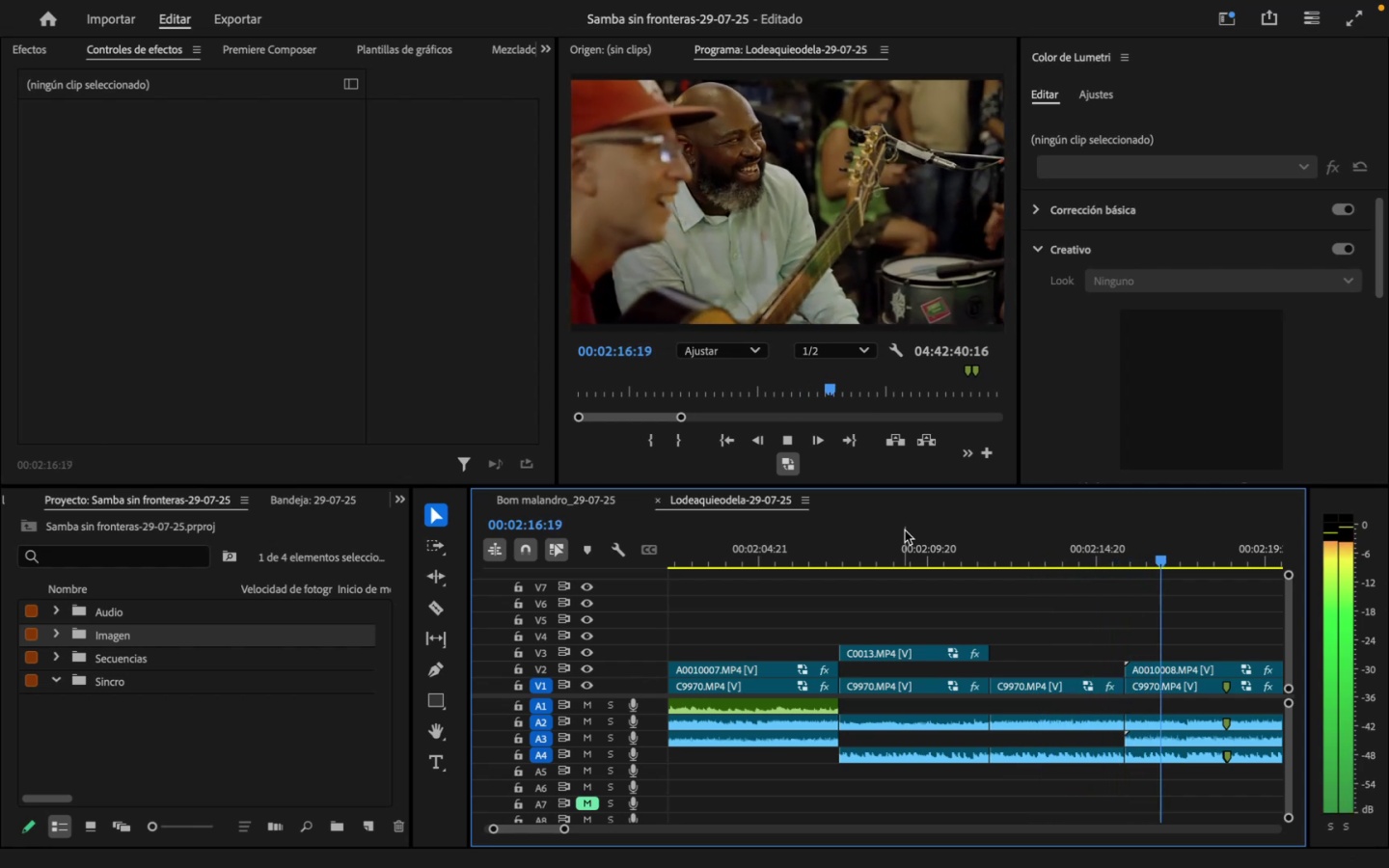 
wait(8.87)
 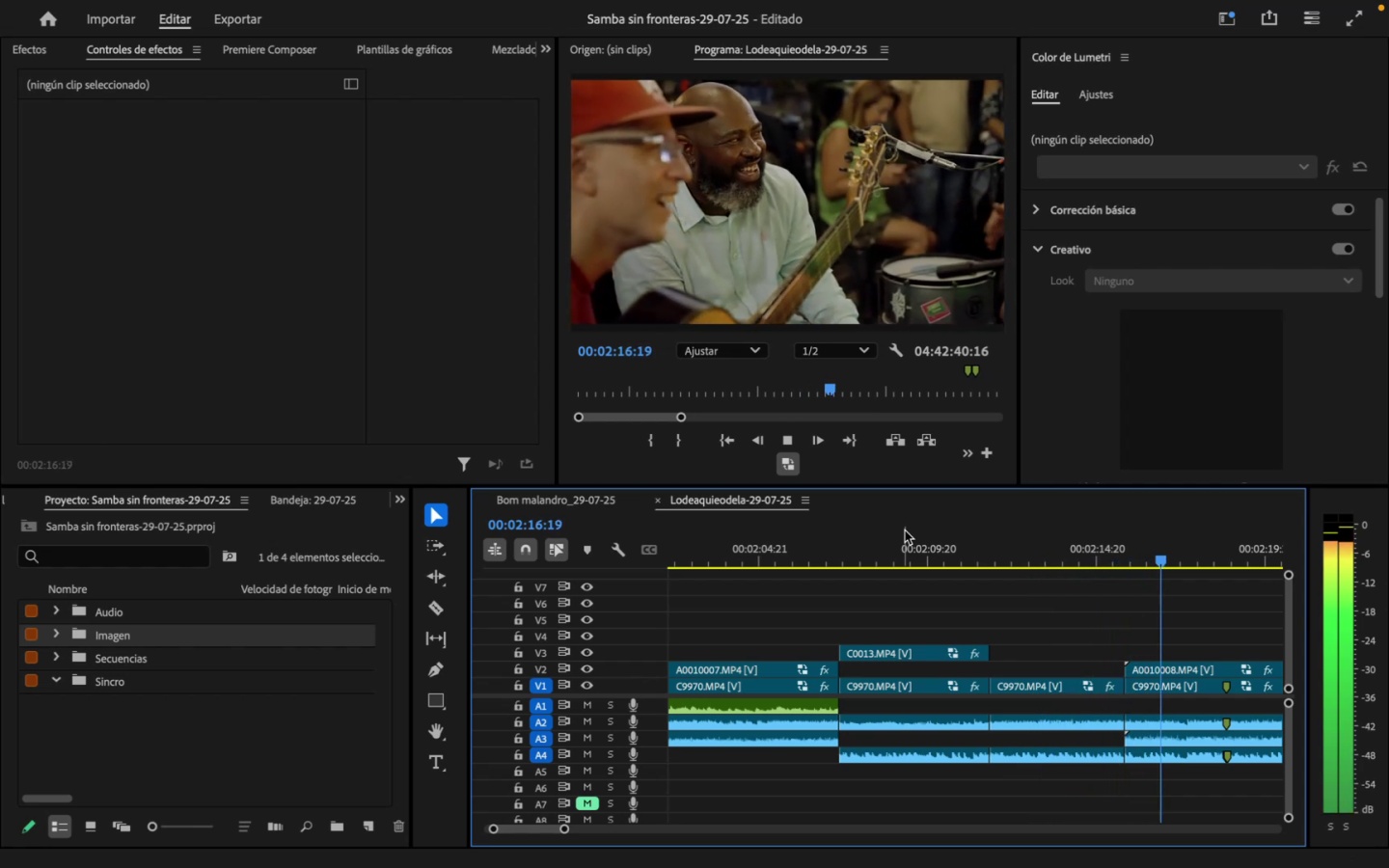 
key(Space)
 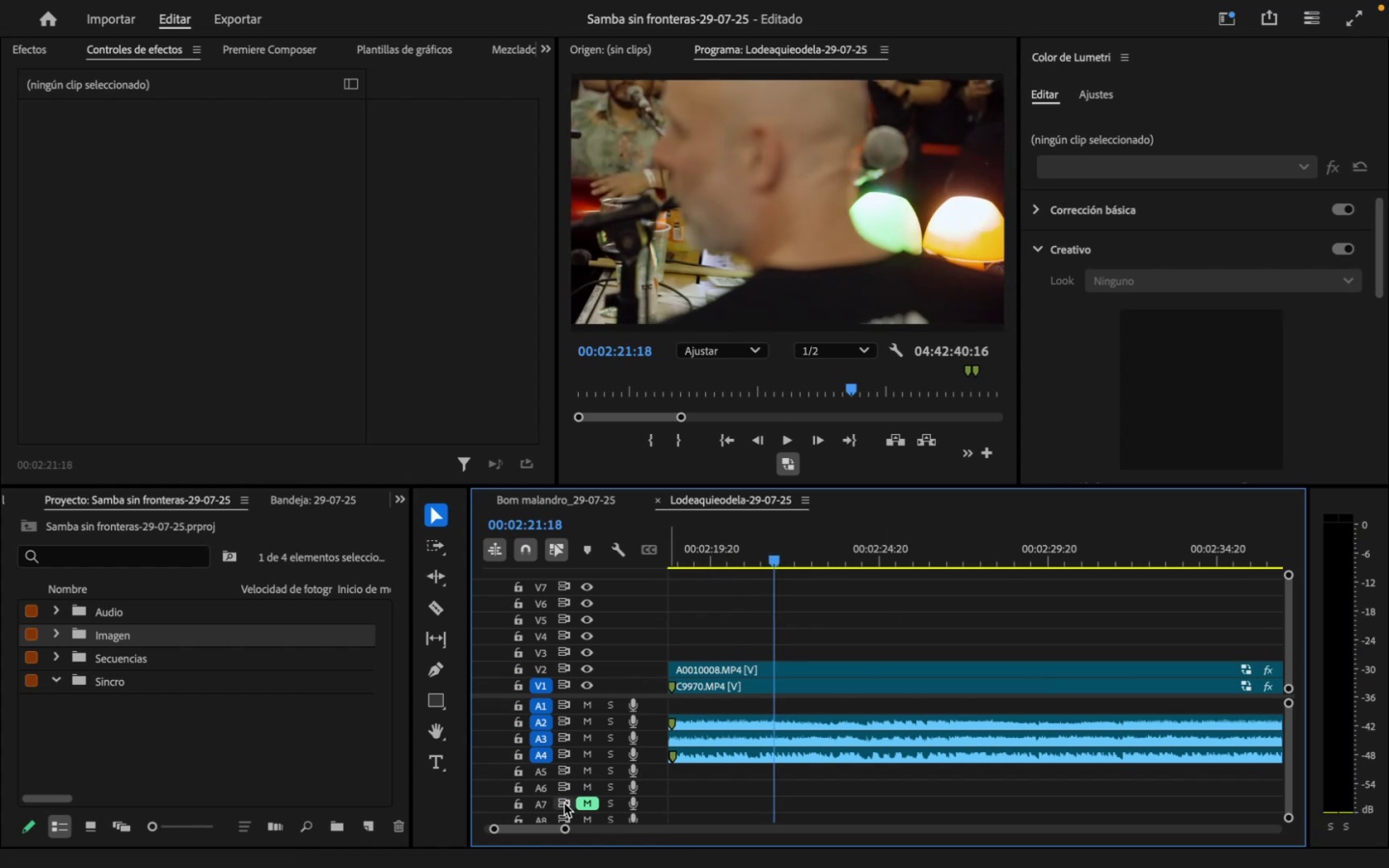 
left_click_drag(start_coordinate=[567, 828], to_coordinate=[574, 830])
 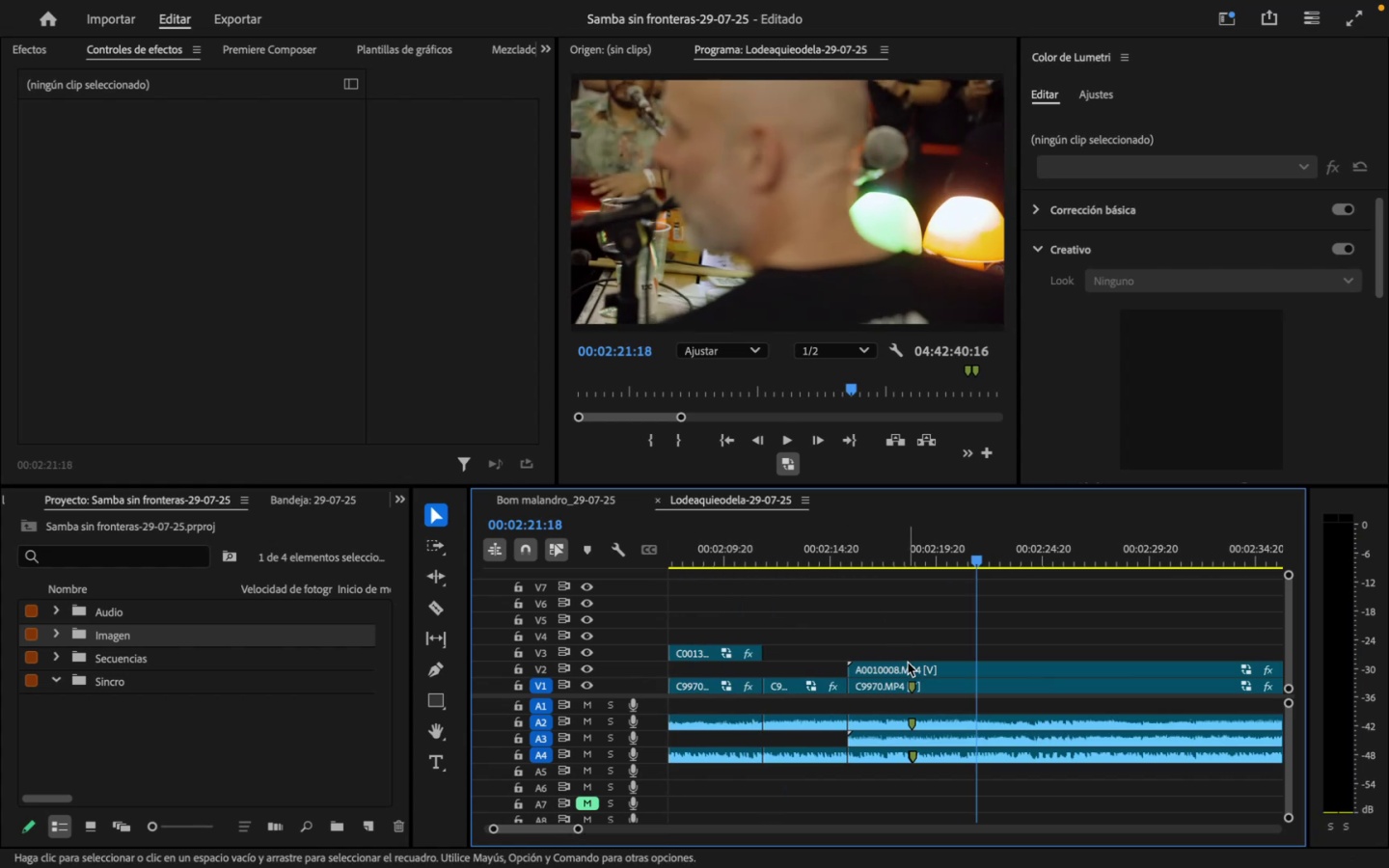 
left_click_drag(start_coordinate=[908, 663], to_coordinate=[906, 670])
 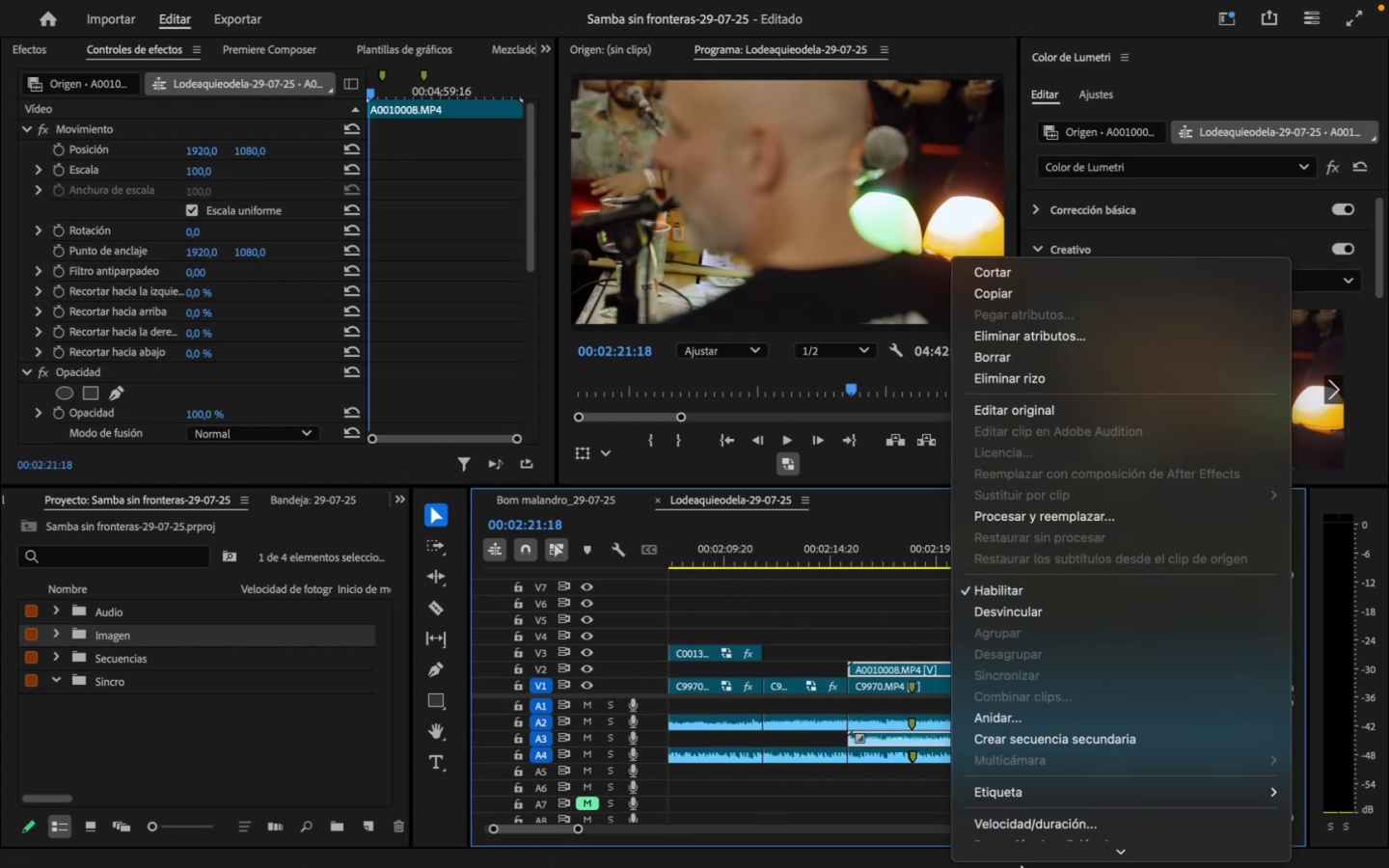 
wait(5.15)
 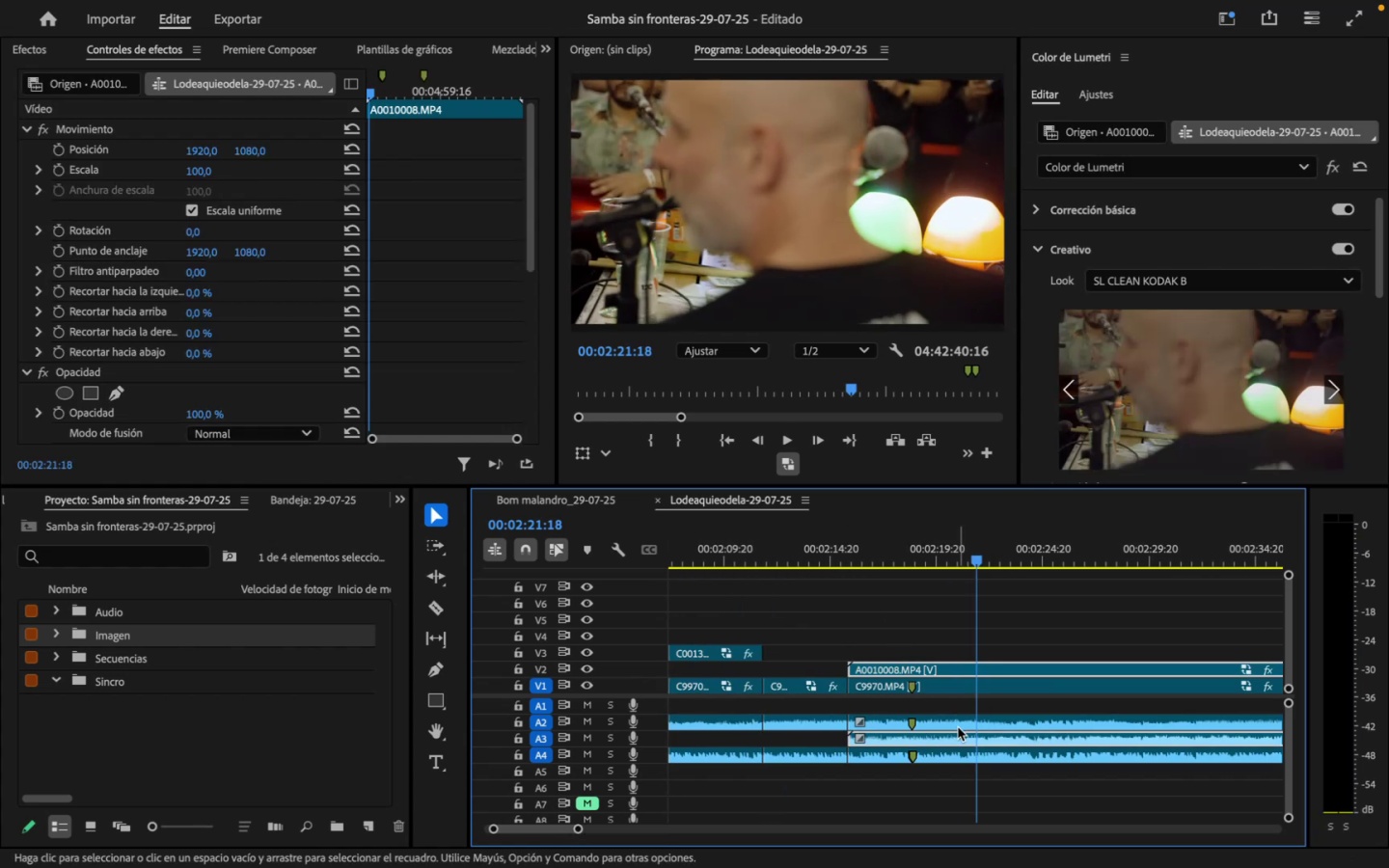 
left_click([1064, 705])
 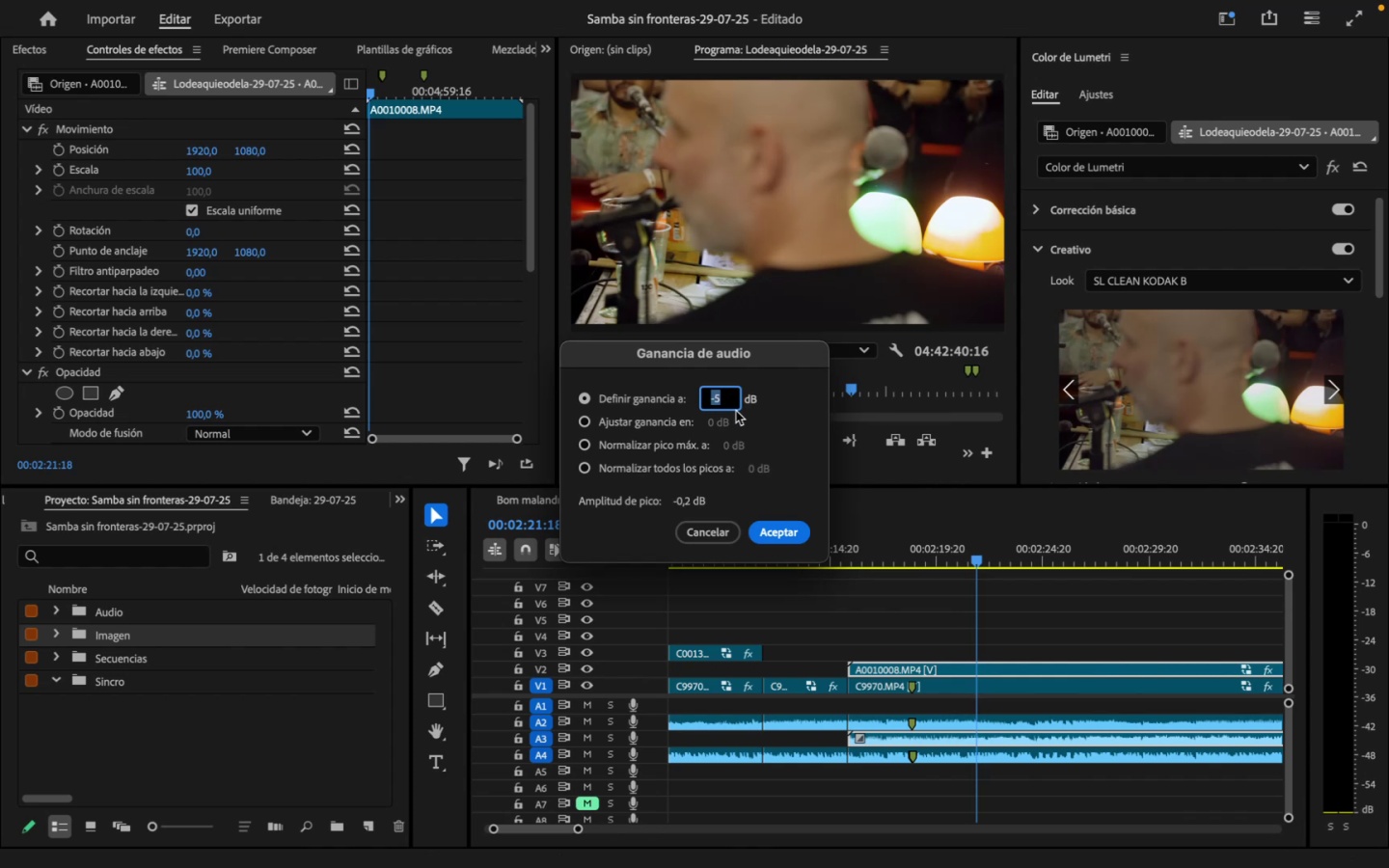 
left_click([730, 399])
 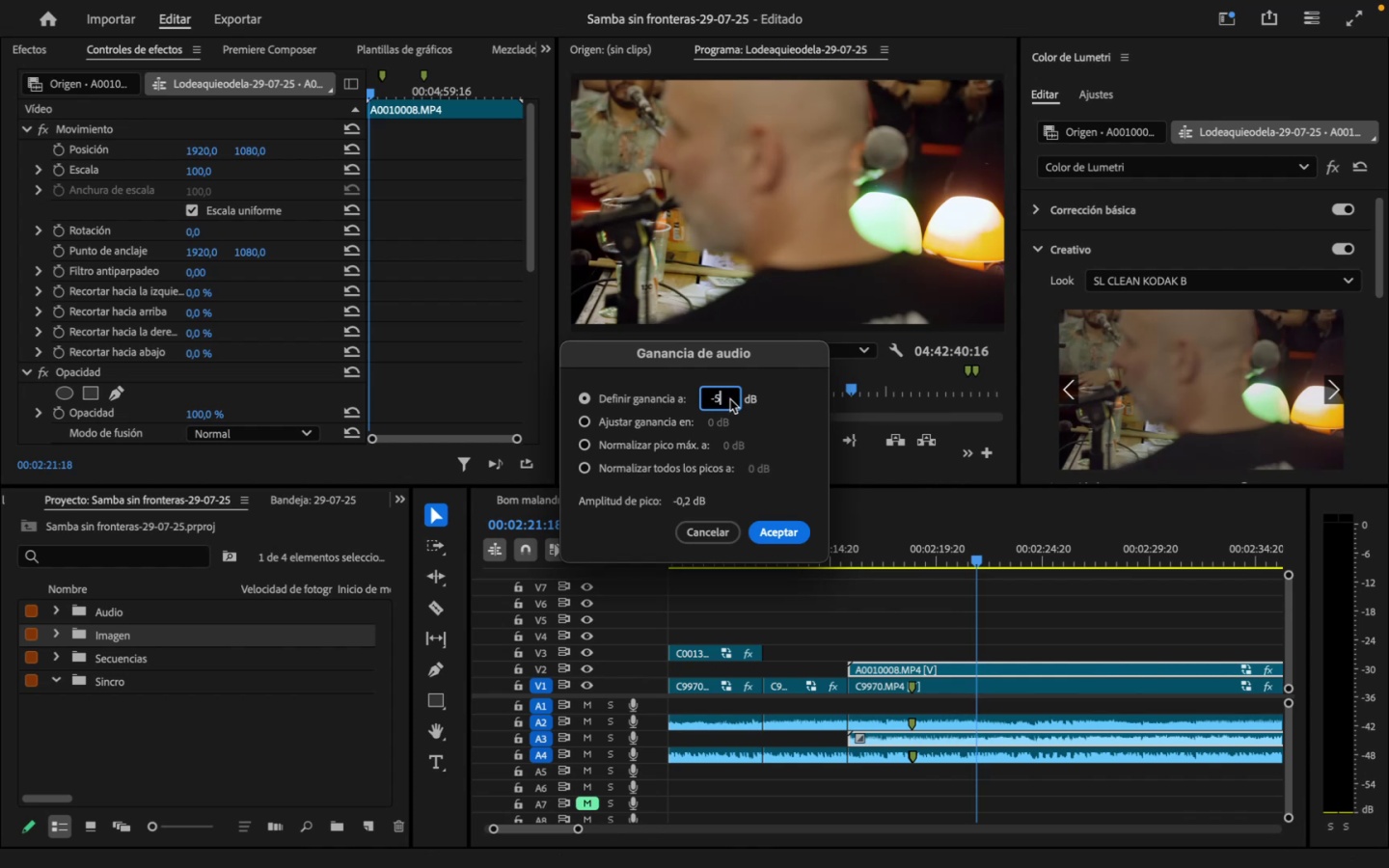 
key(Backspace)
 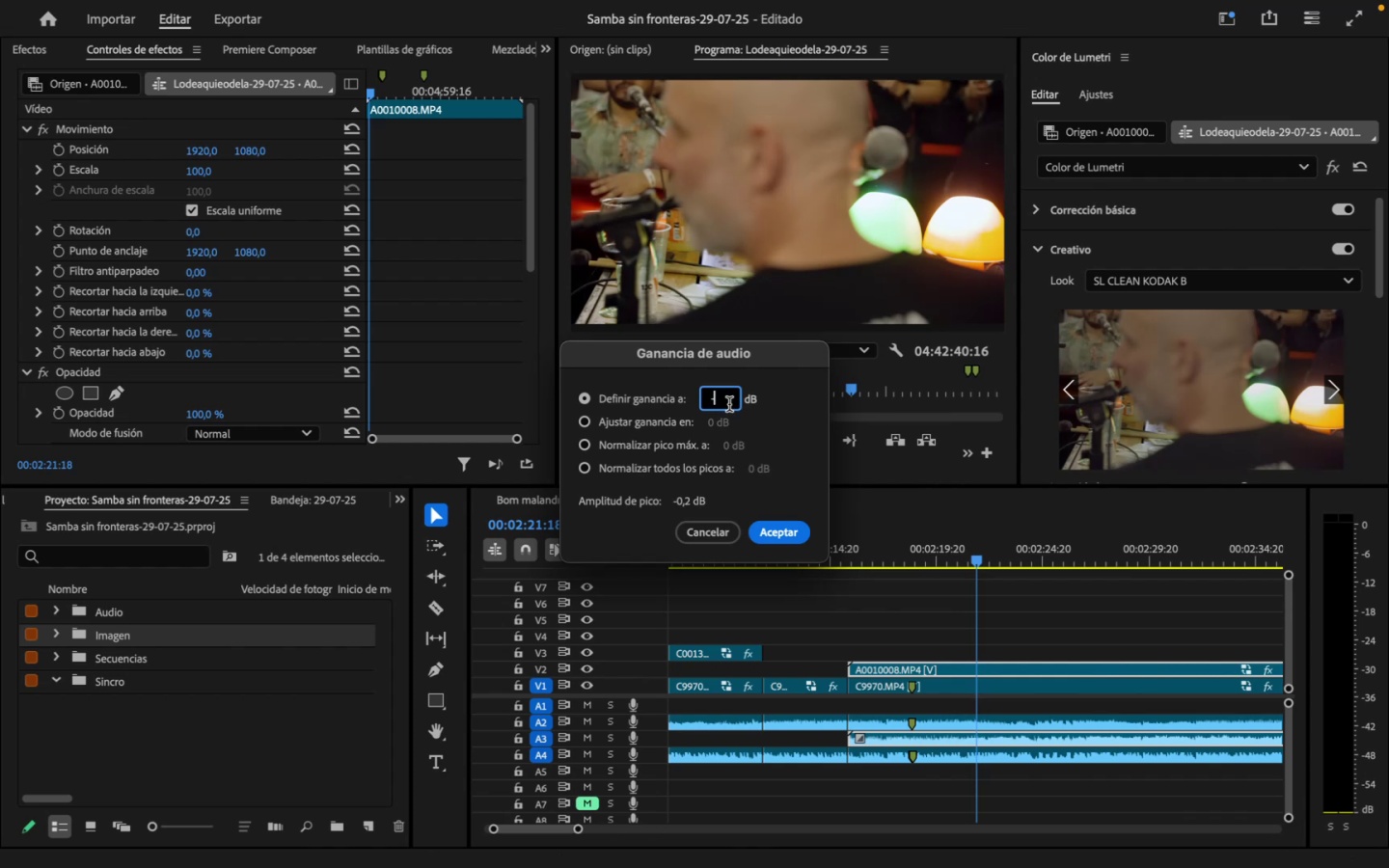 
key(8)
 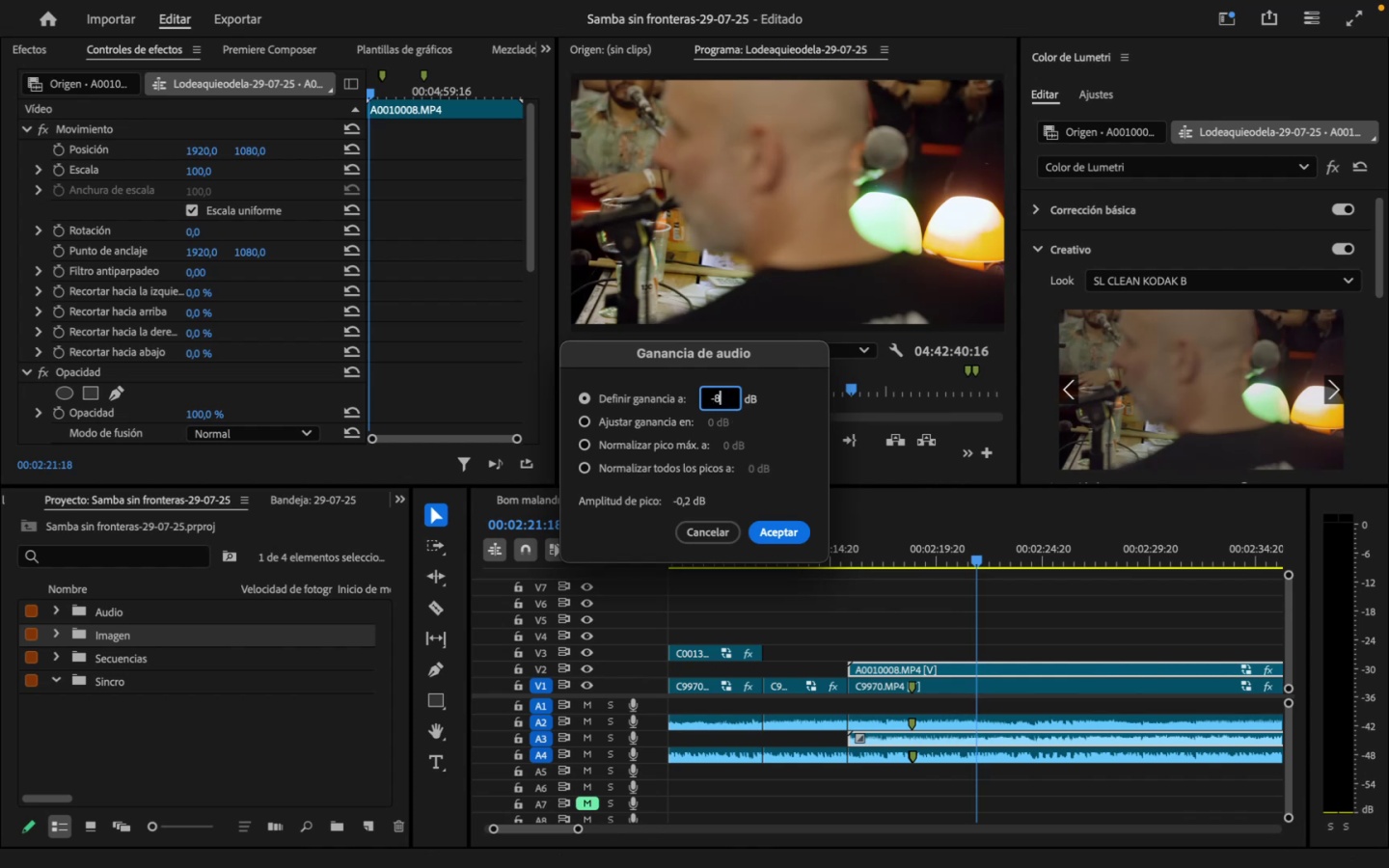 
key(Enter)
 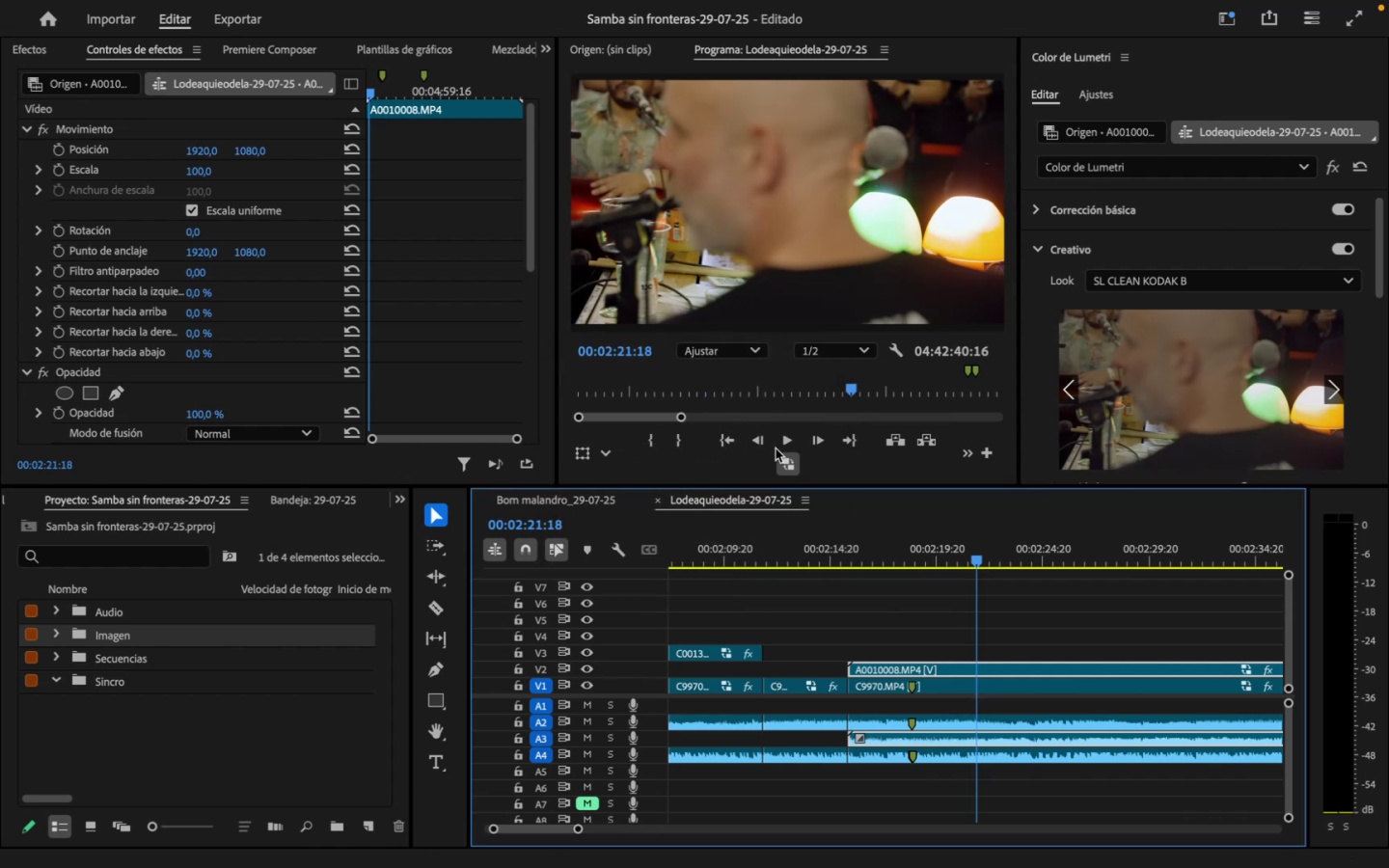 
key(Space)
 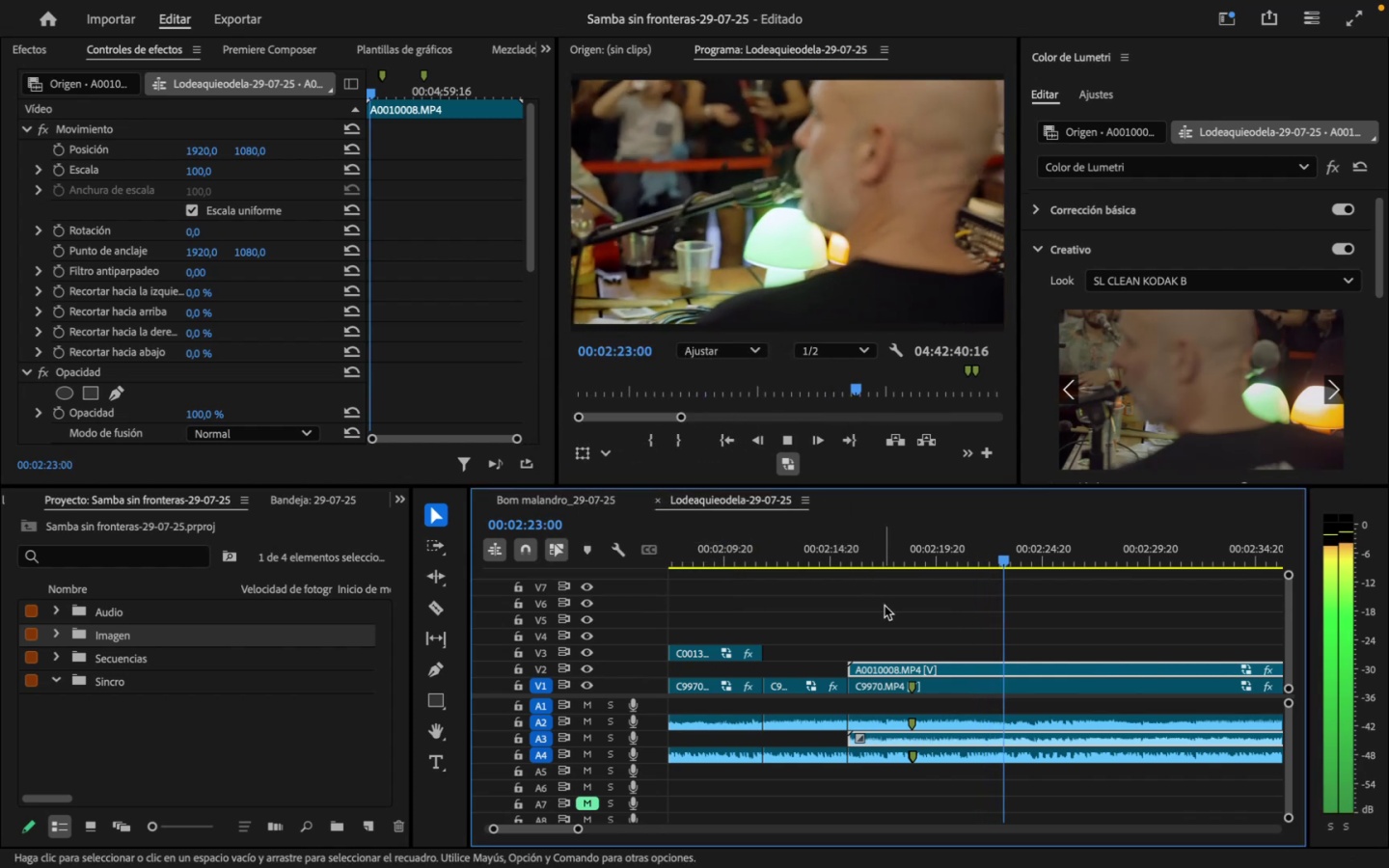 
left_click_drag(start_coordinate=[867, 556], to_coordinate=[961, 555])
 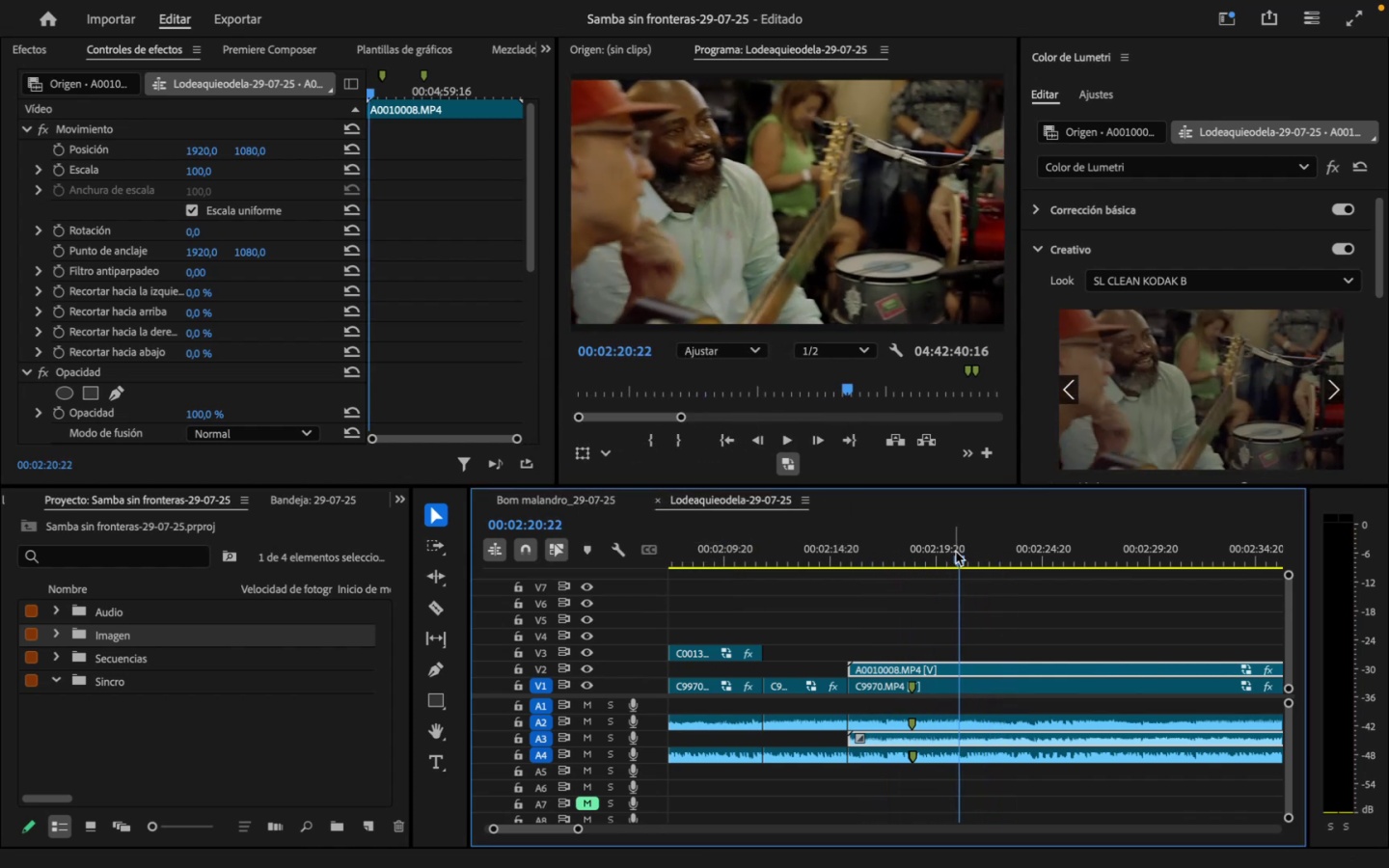 
left_click_drag(start_coordinate=[959, 550], to_coordinate=[845, 546])
 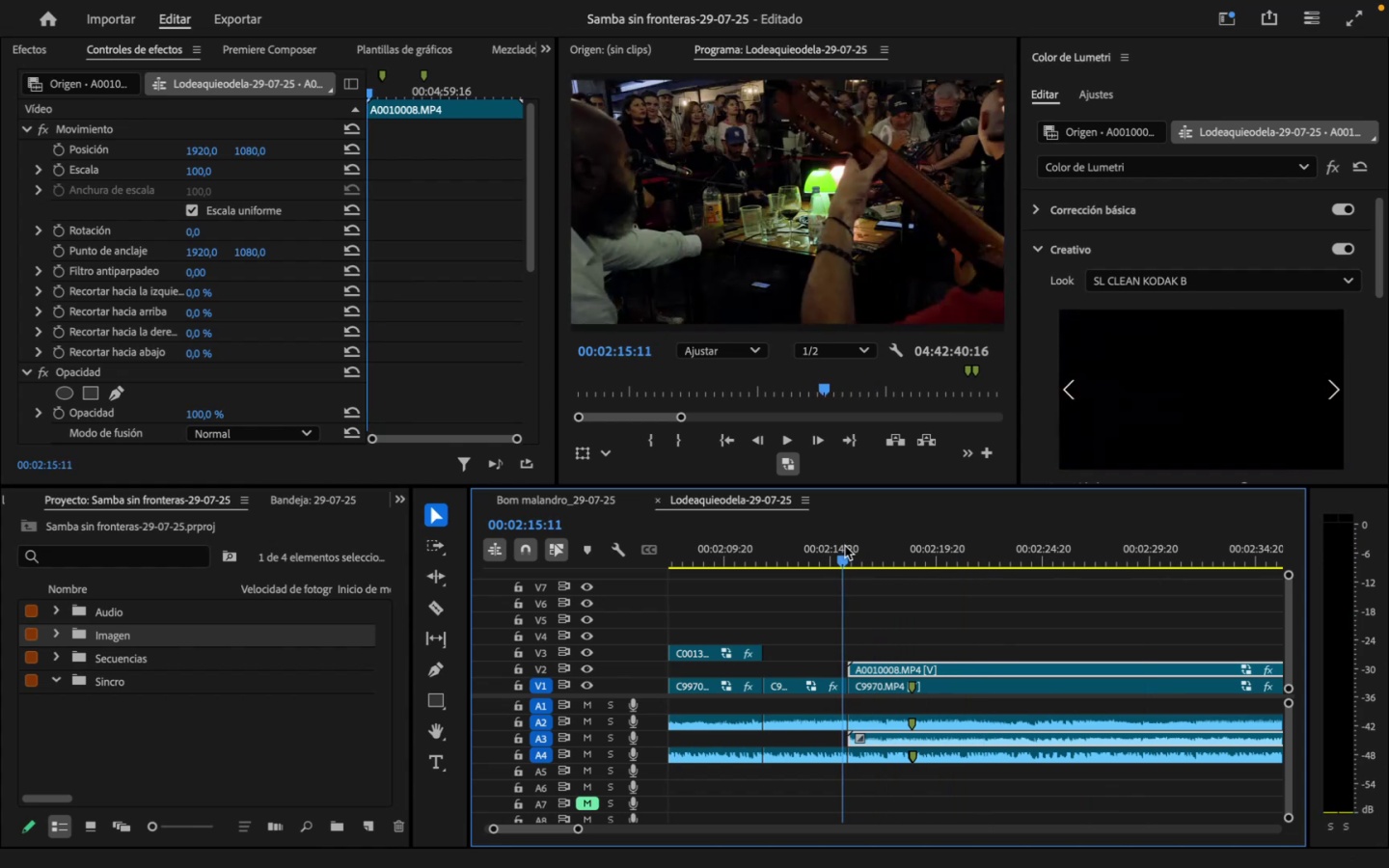 
key(Space)
 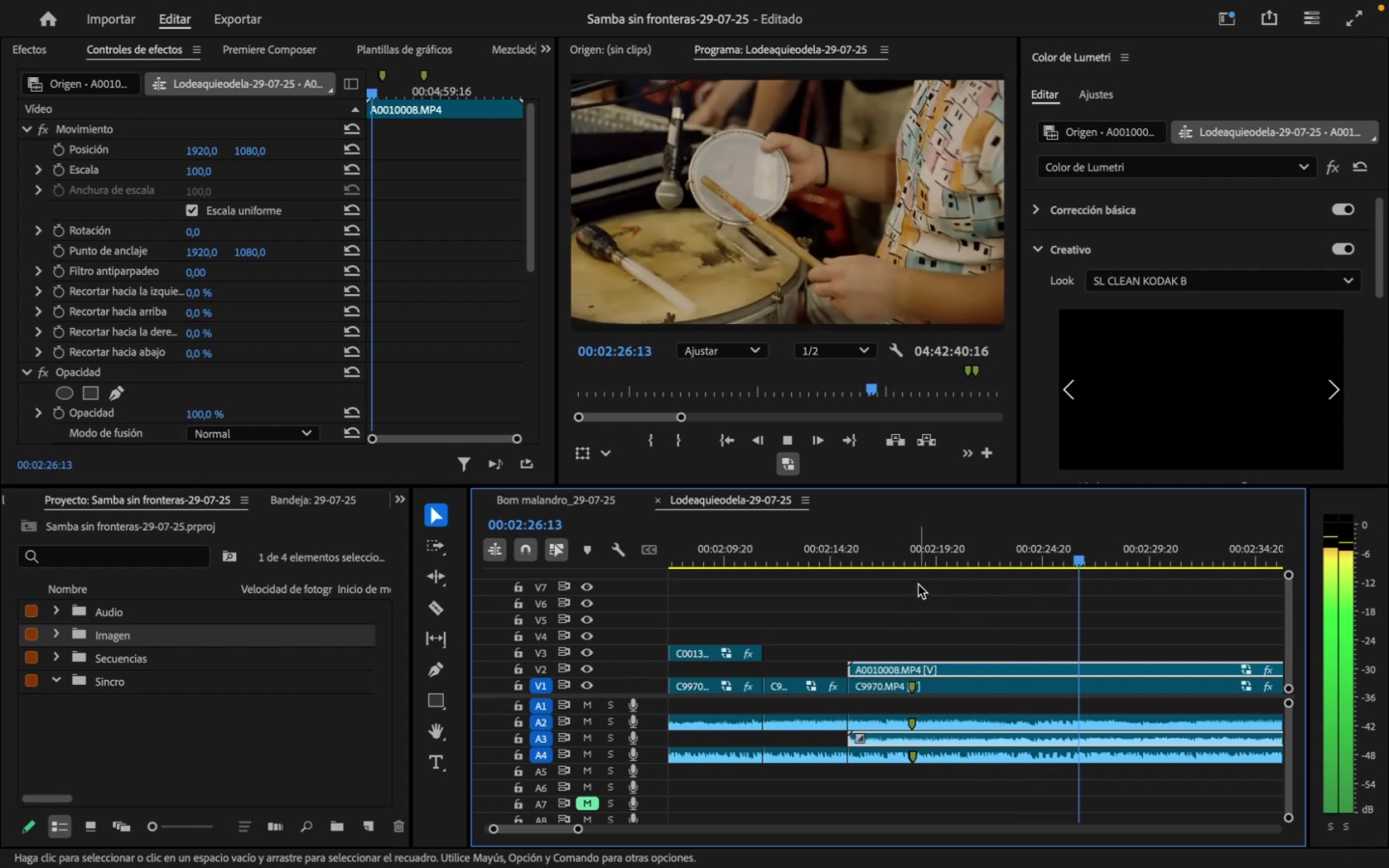 
wait(16.42)
 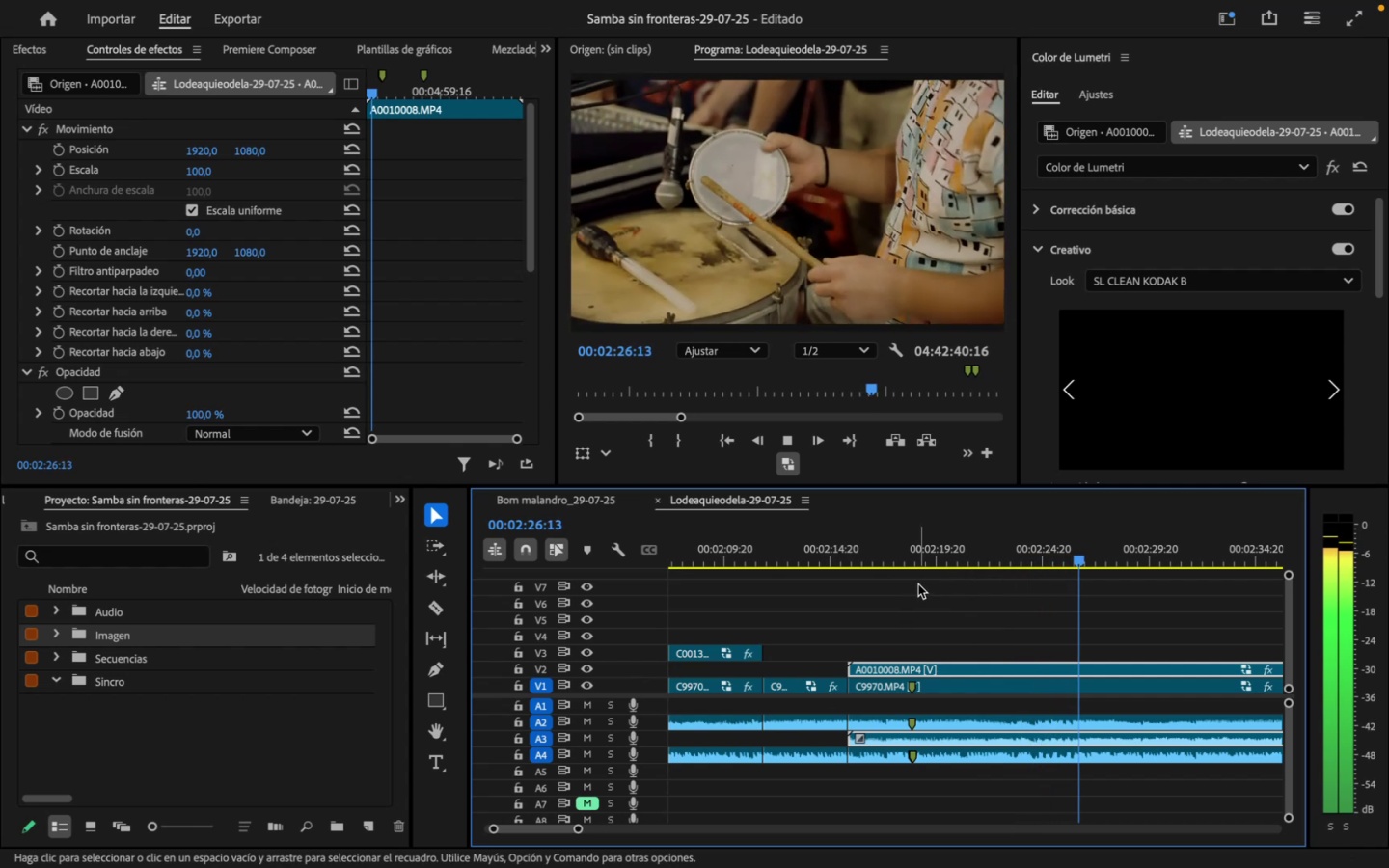 
key(Space)
 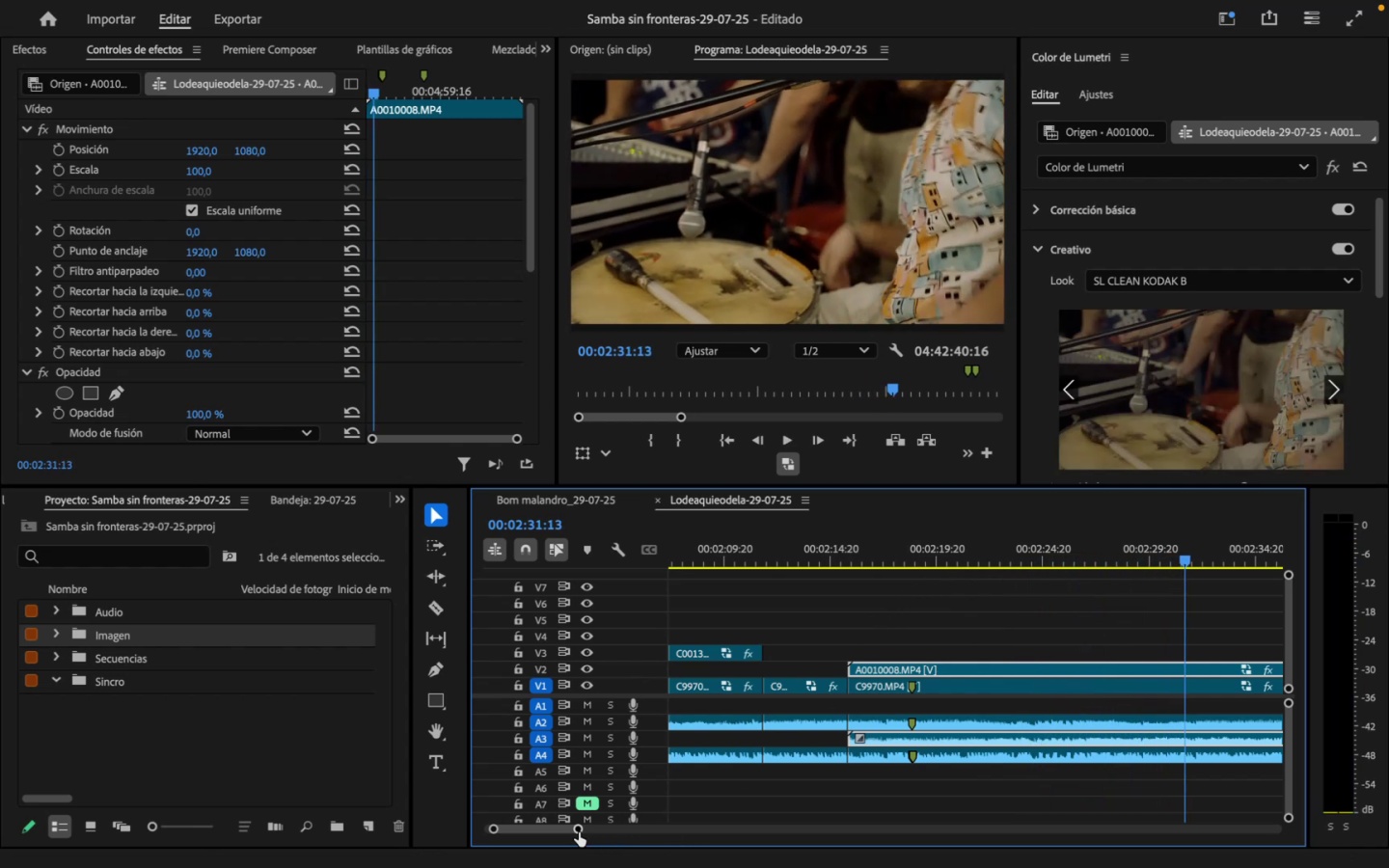 
left_click_drag(start_coordinate=[579, 832], to_coordinate=[655, 829])
 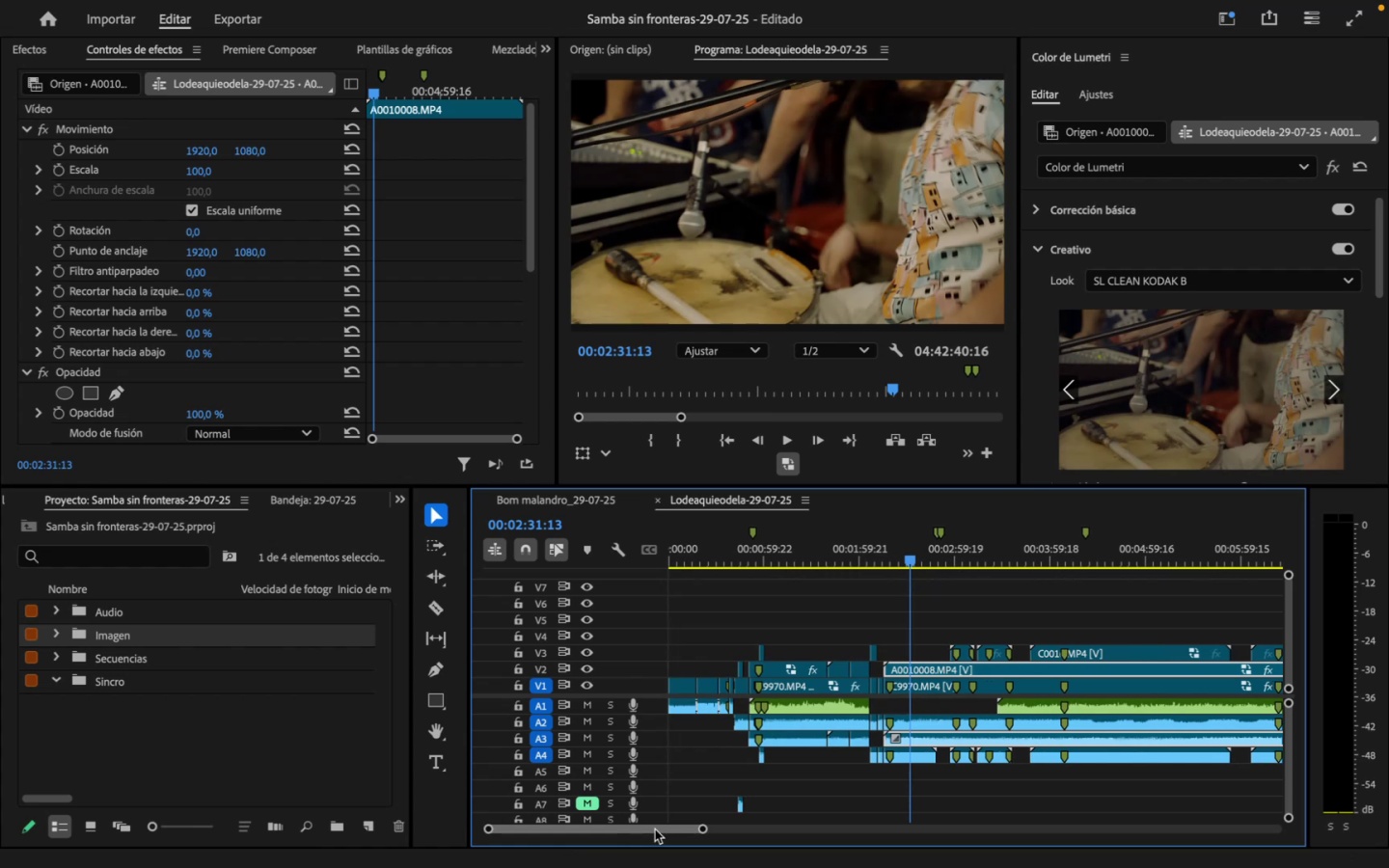 
key(Space)
 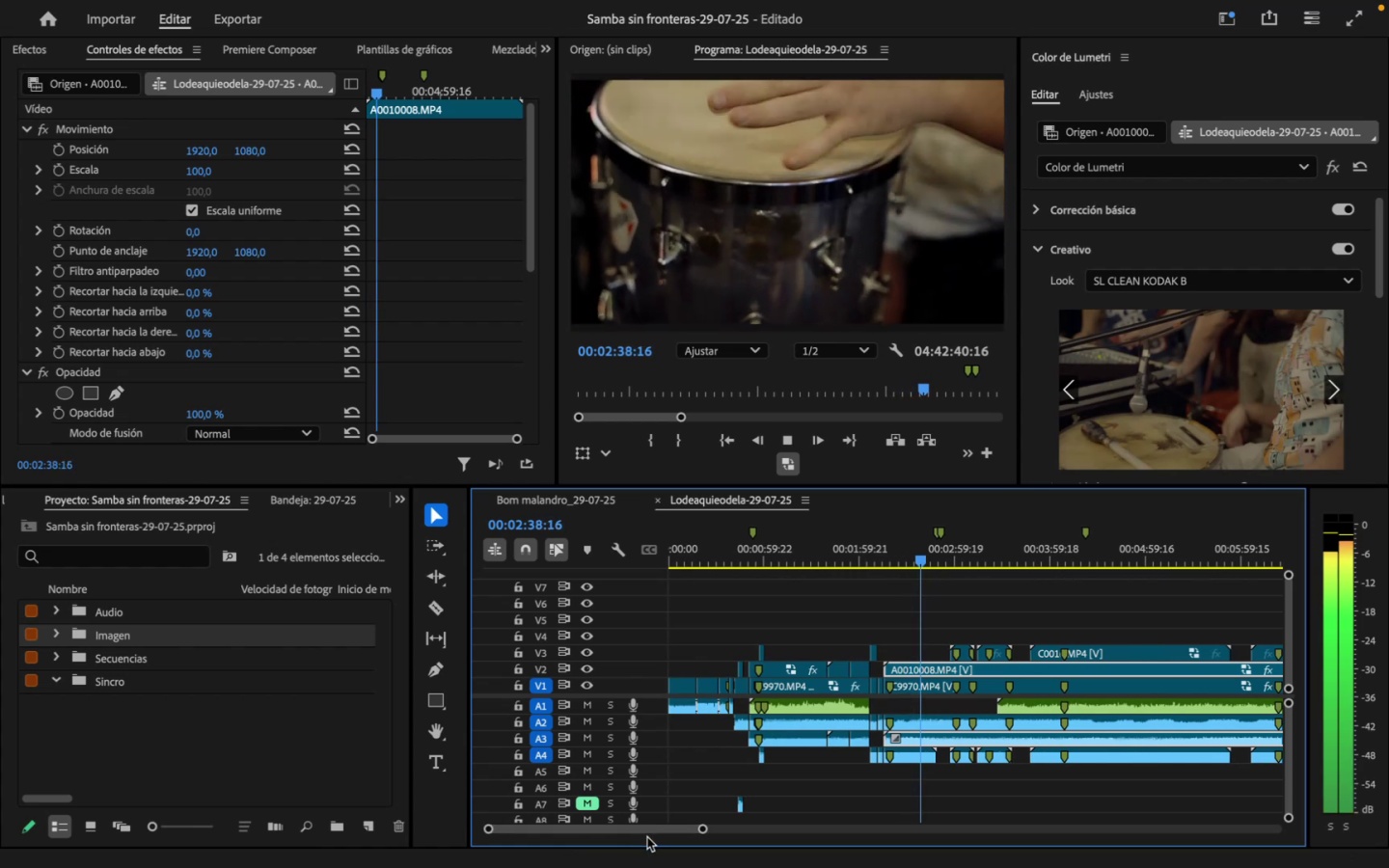 
wait(12.24)
 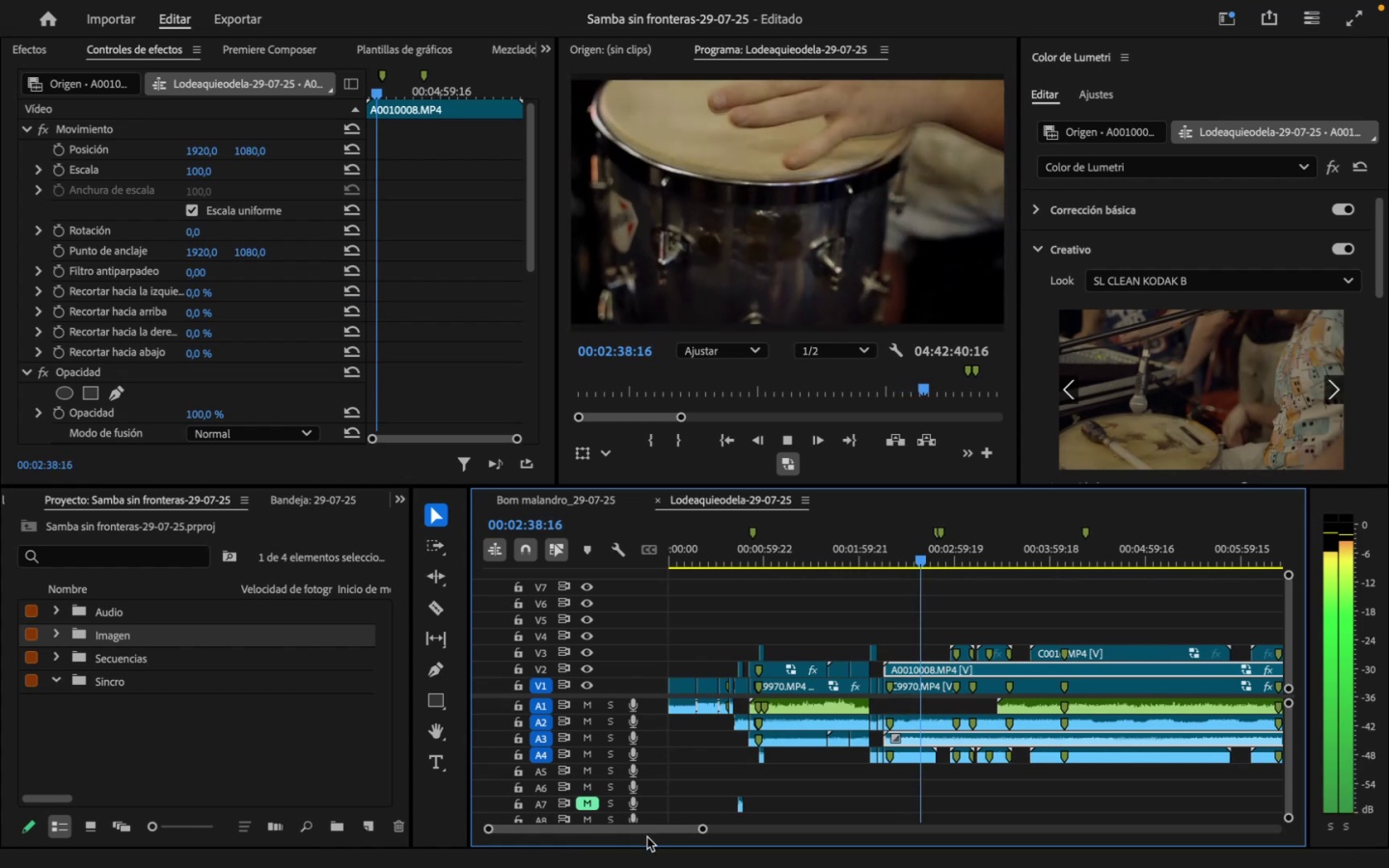 
left_click_drag(start_coordinate=[706, 832], to_coordinate=[676, 843])
 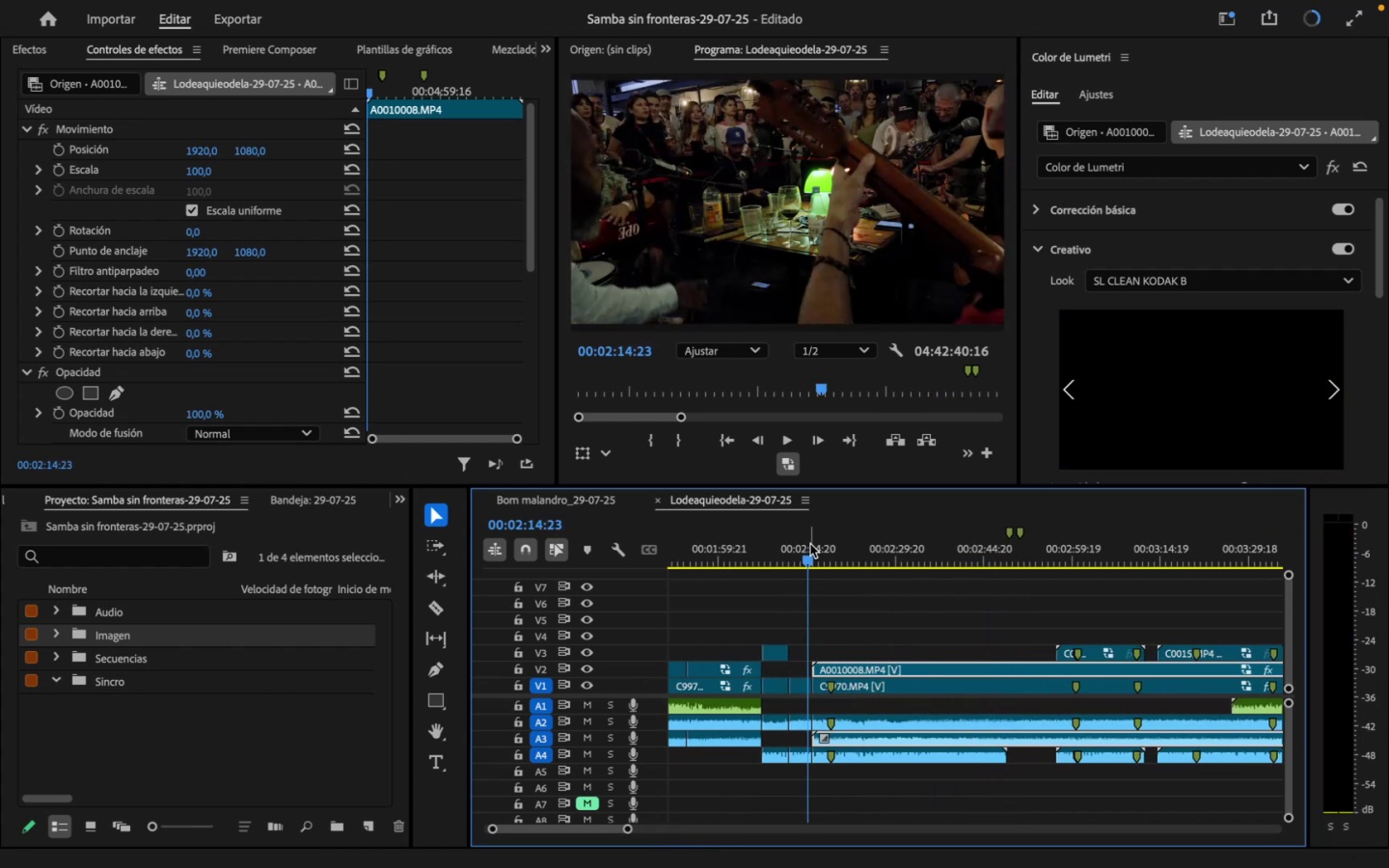 
wait(5.99)
 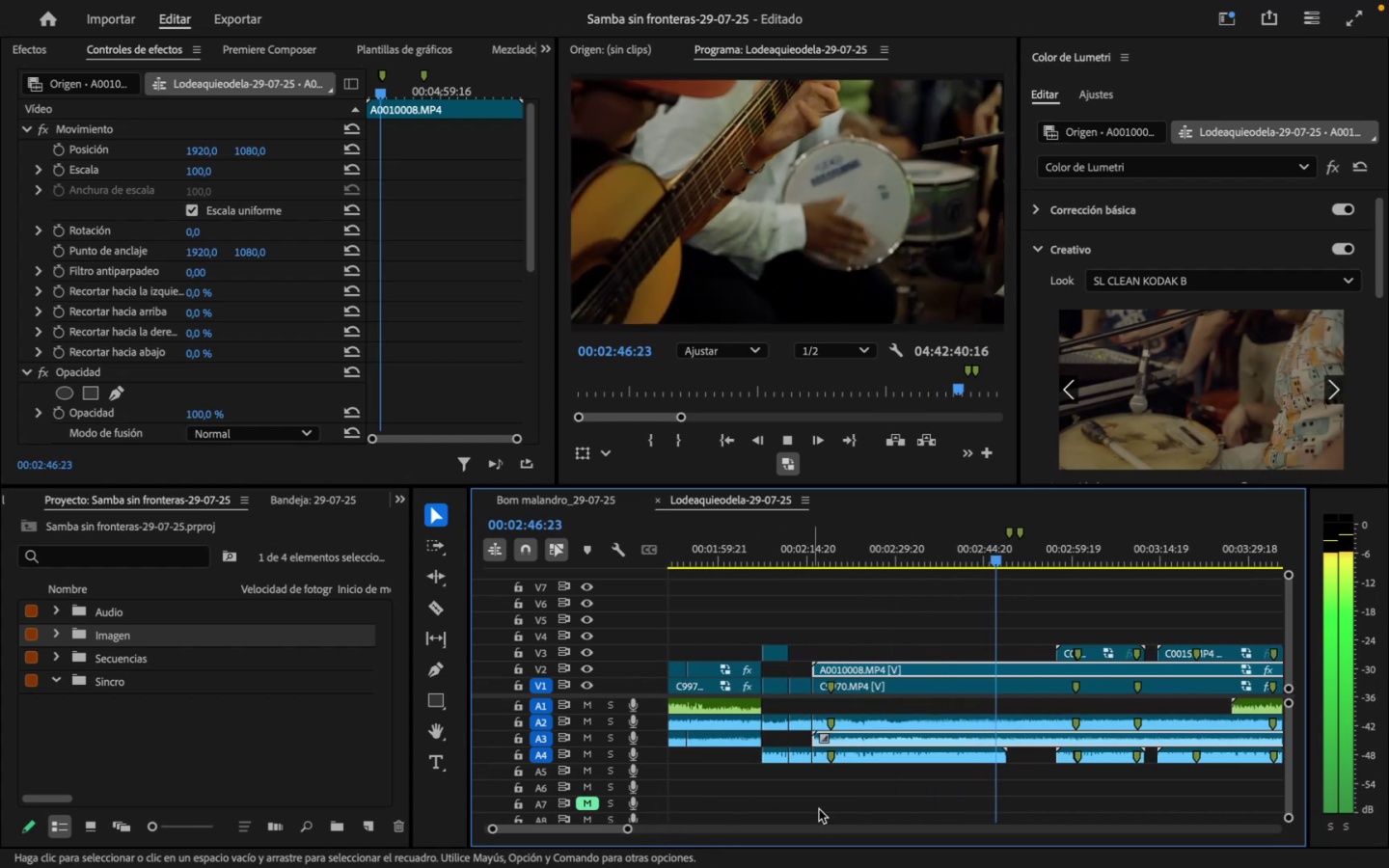 
left_click([1363, 21])
 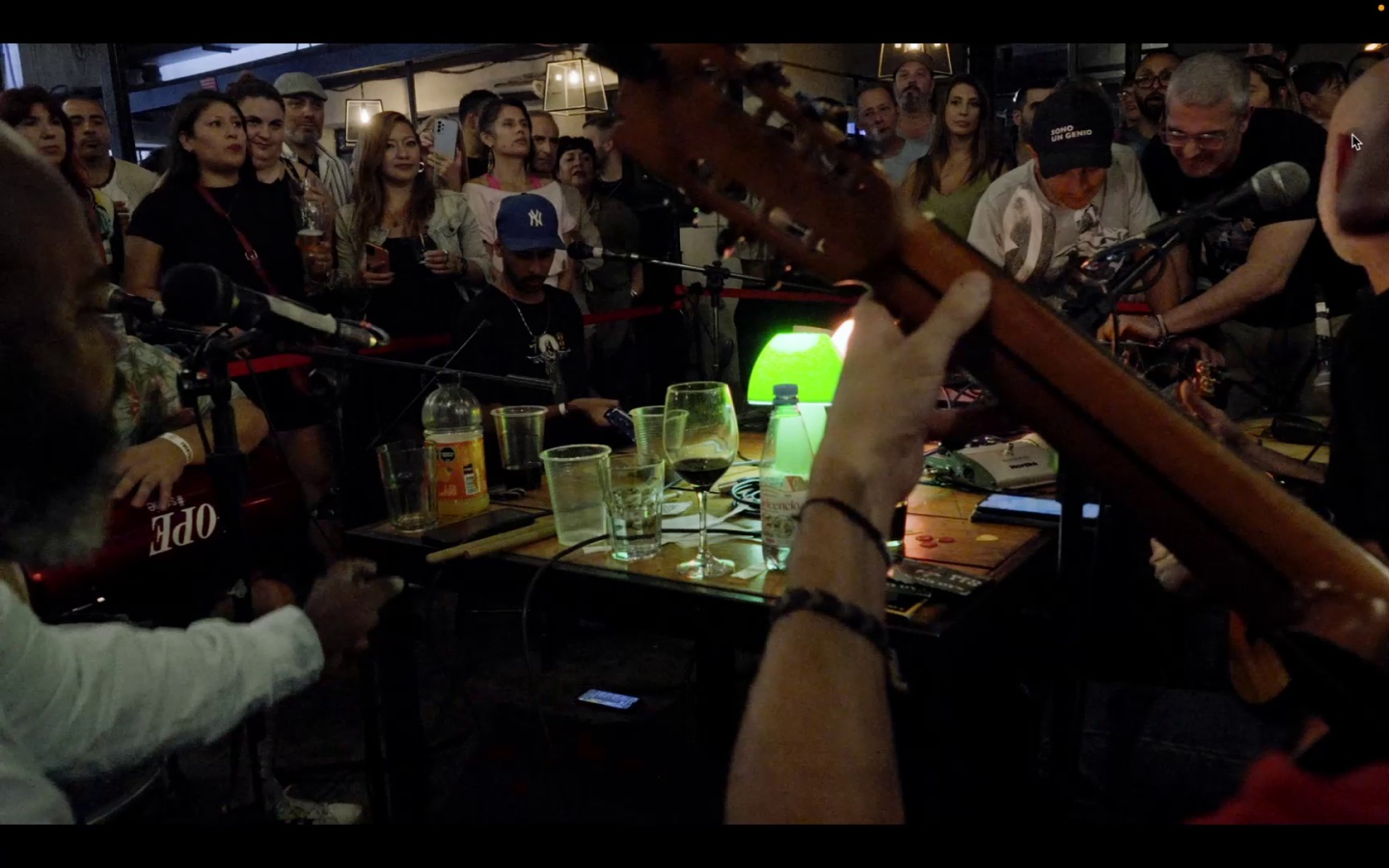 
key(Space)
 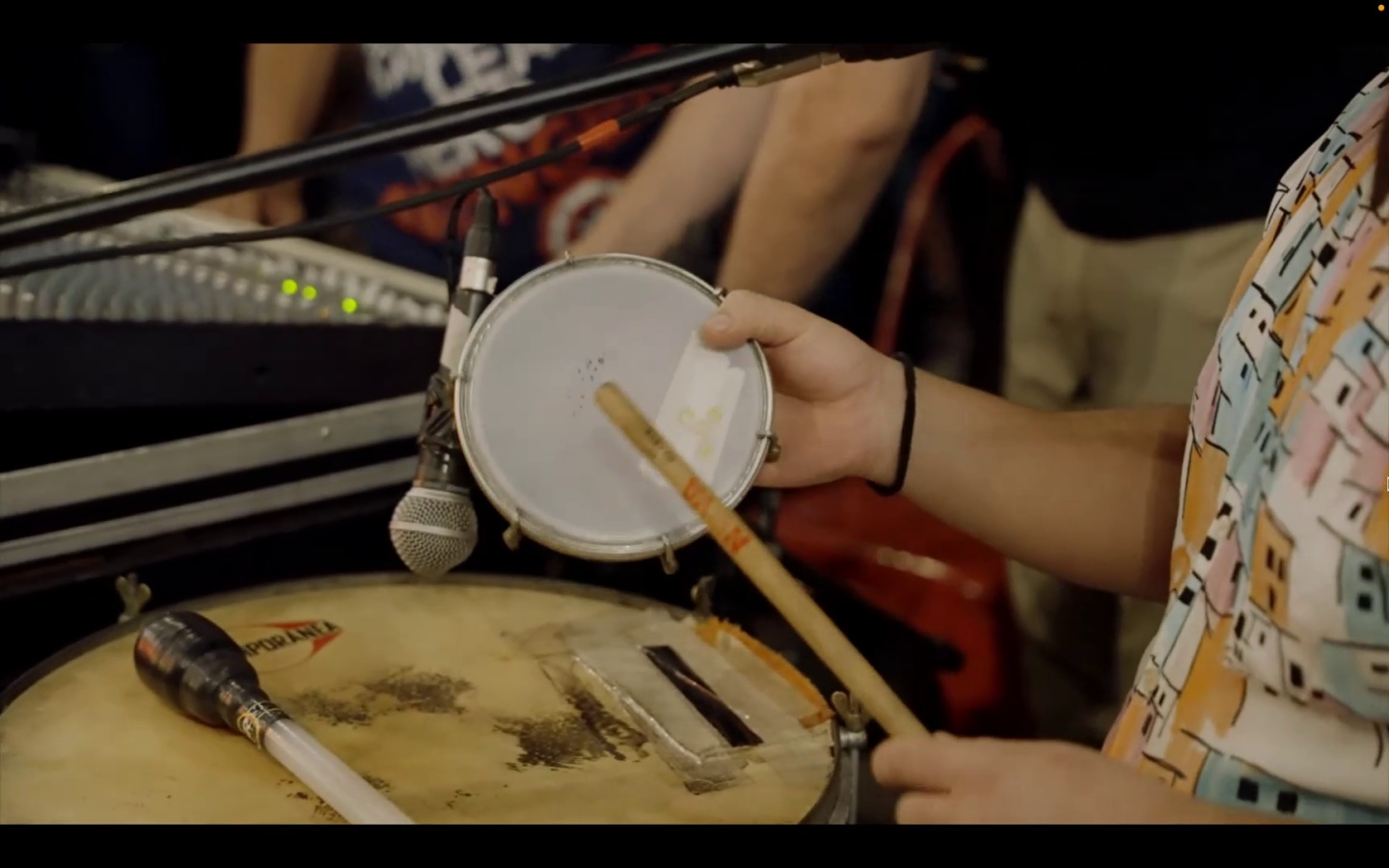 
wait(18.79)
 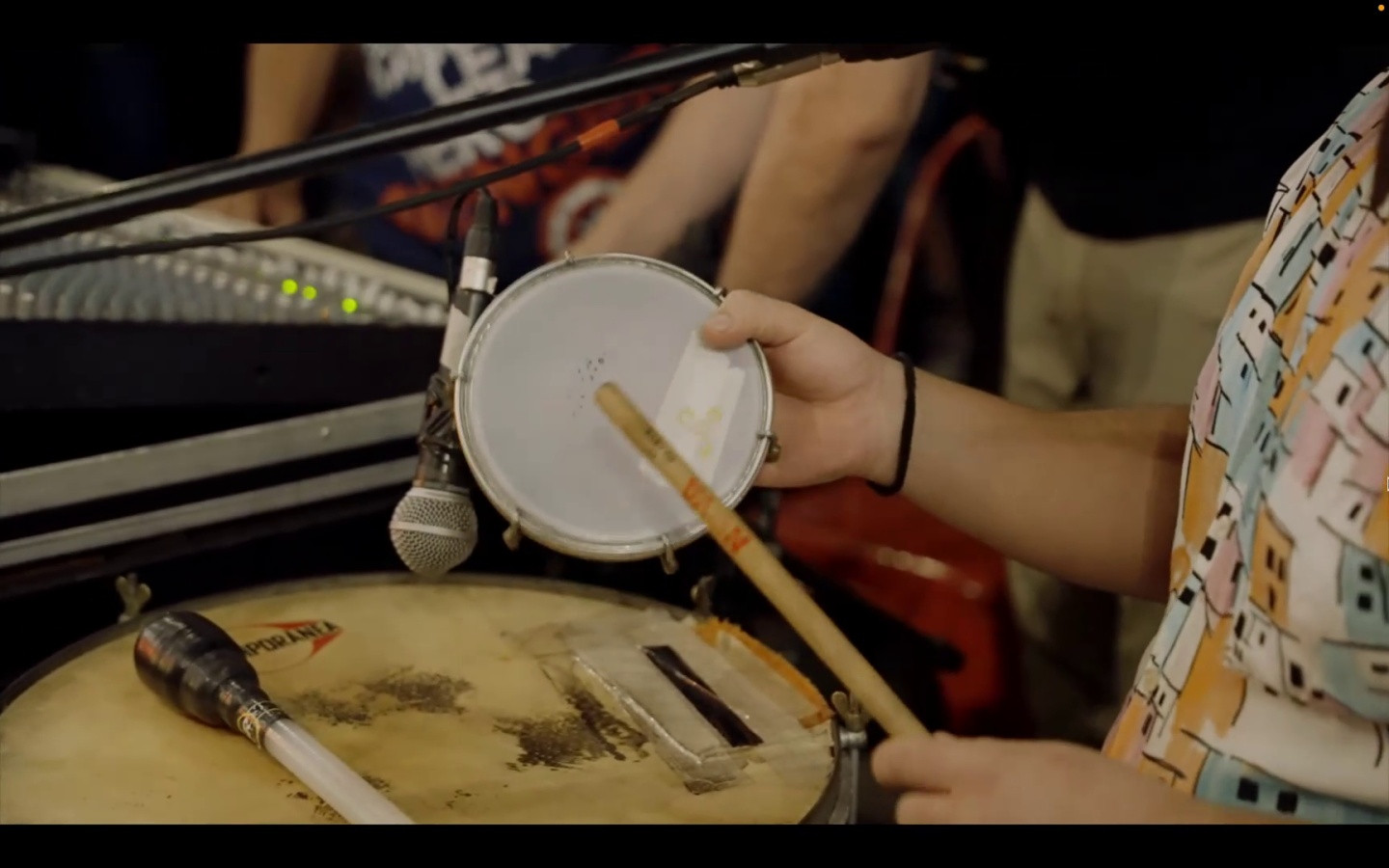 
key(Space)
 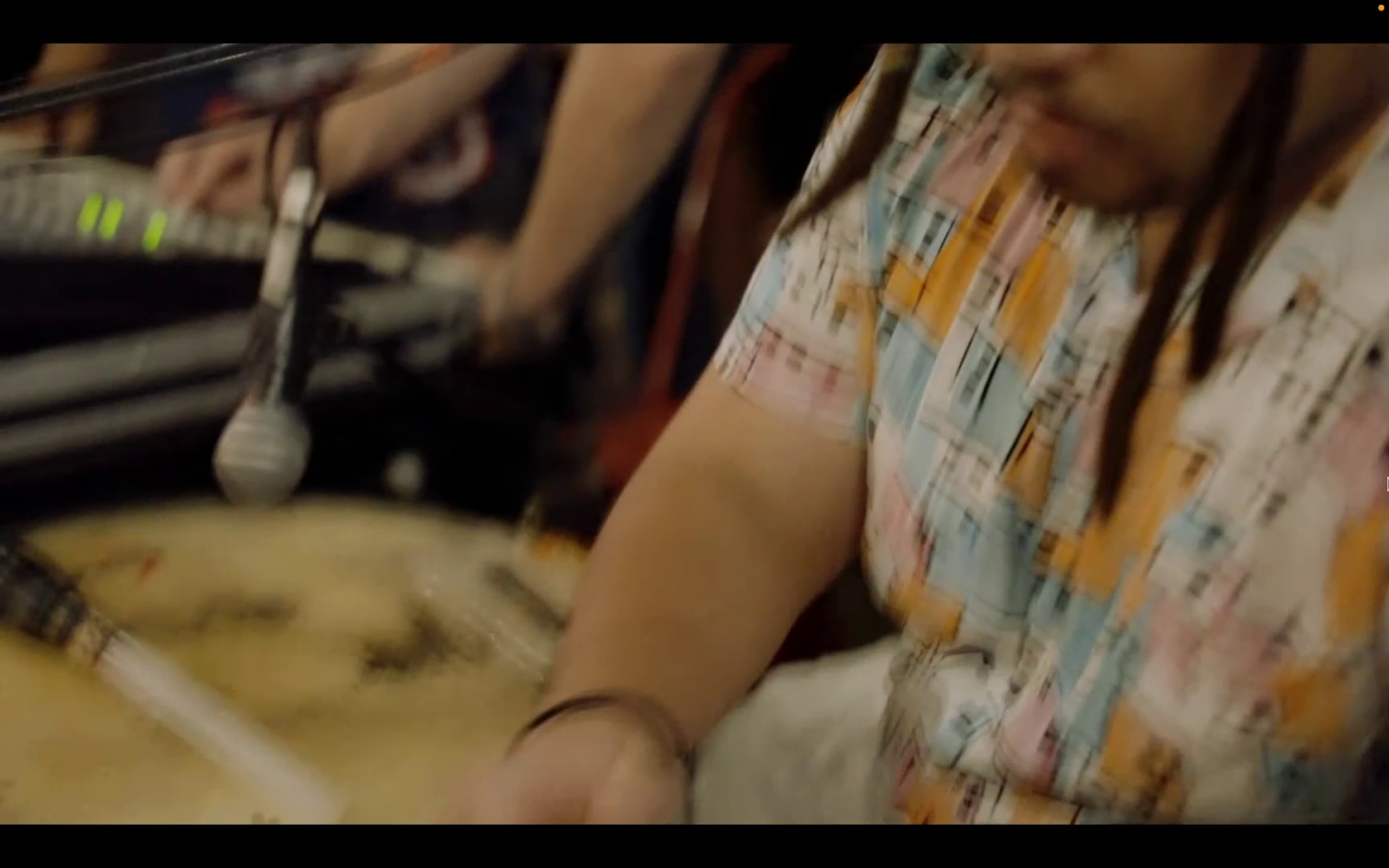 
key(Escape)
 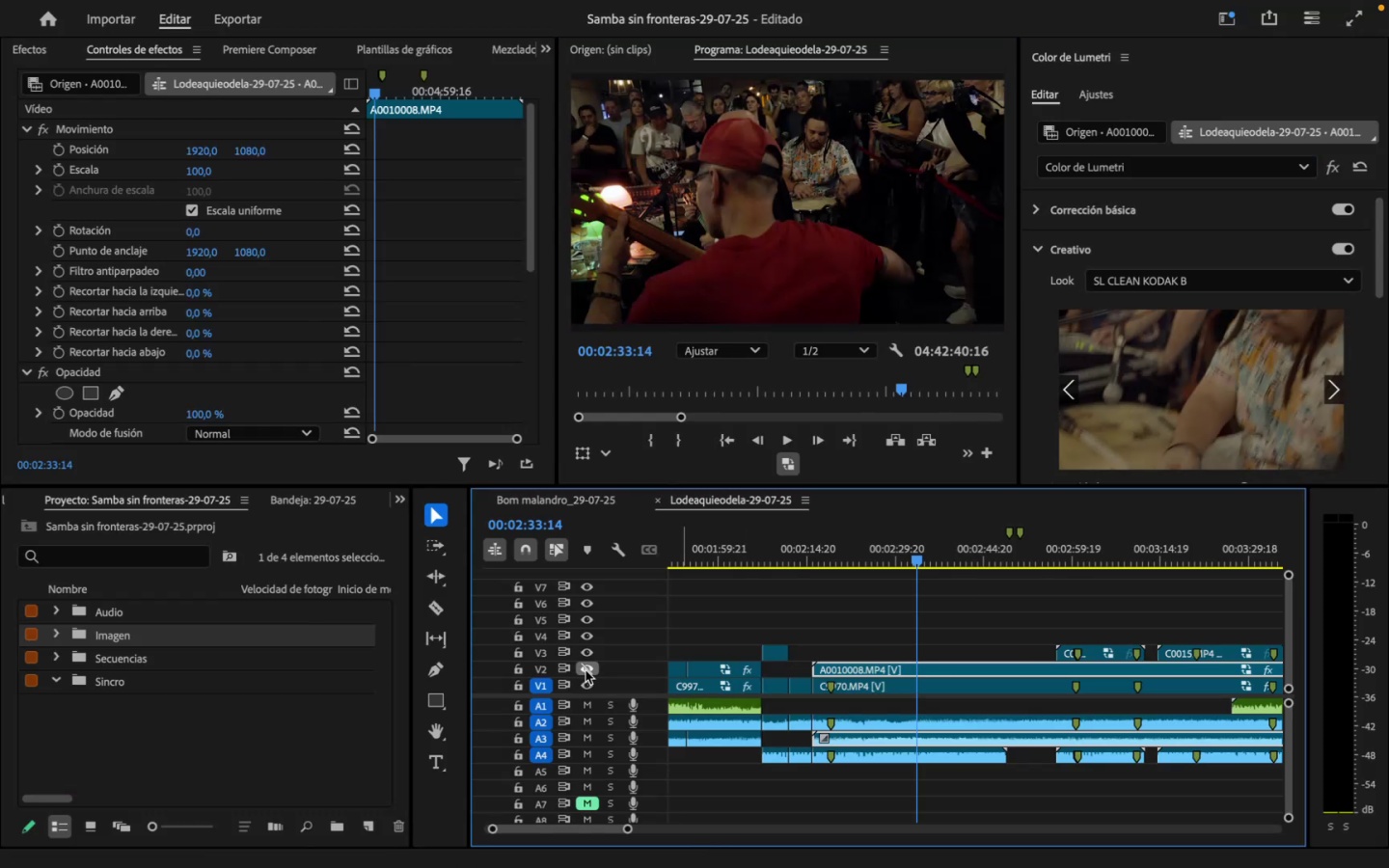 
wait(5.21)
 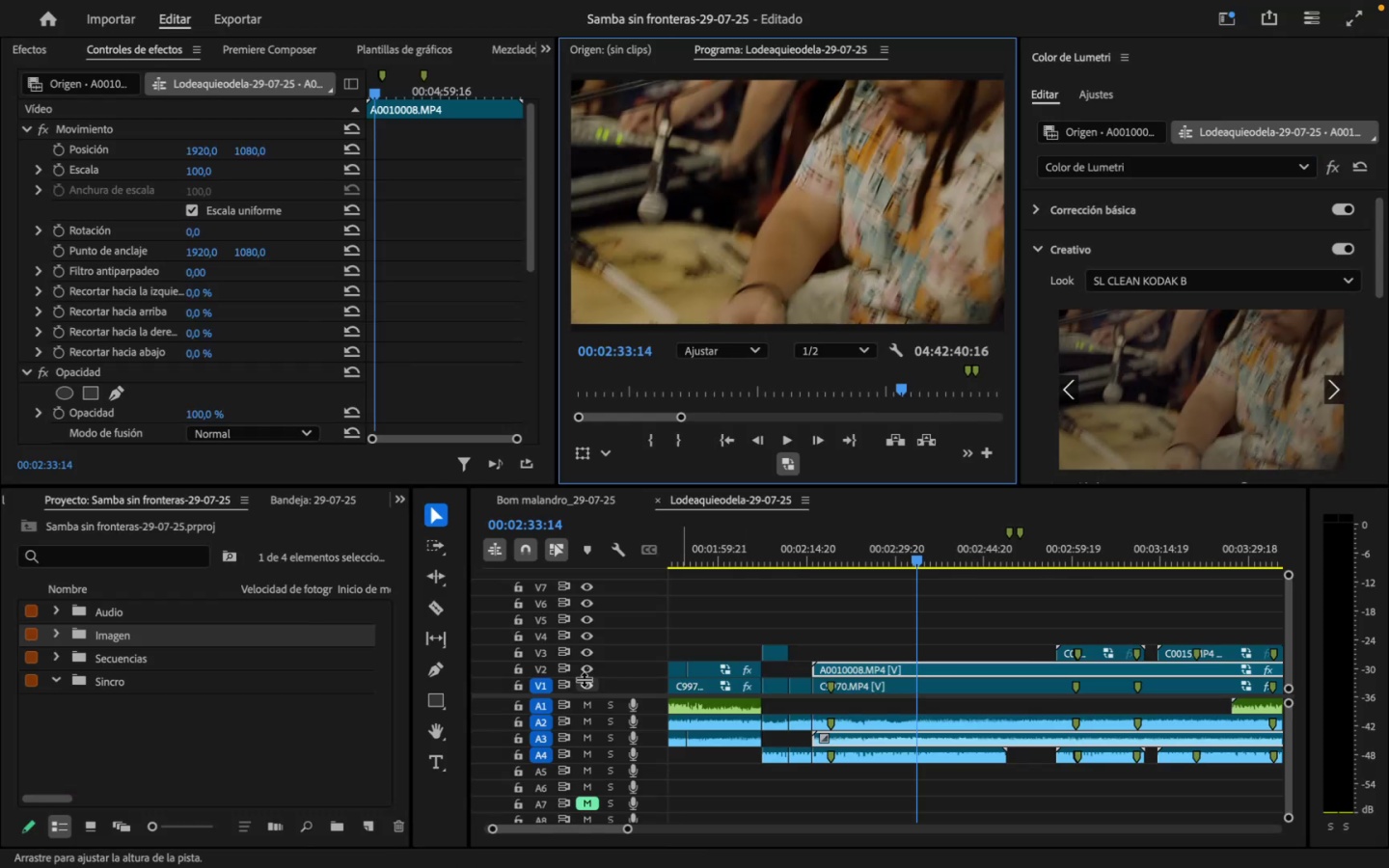 
left_click([586, 670])
 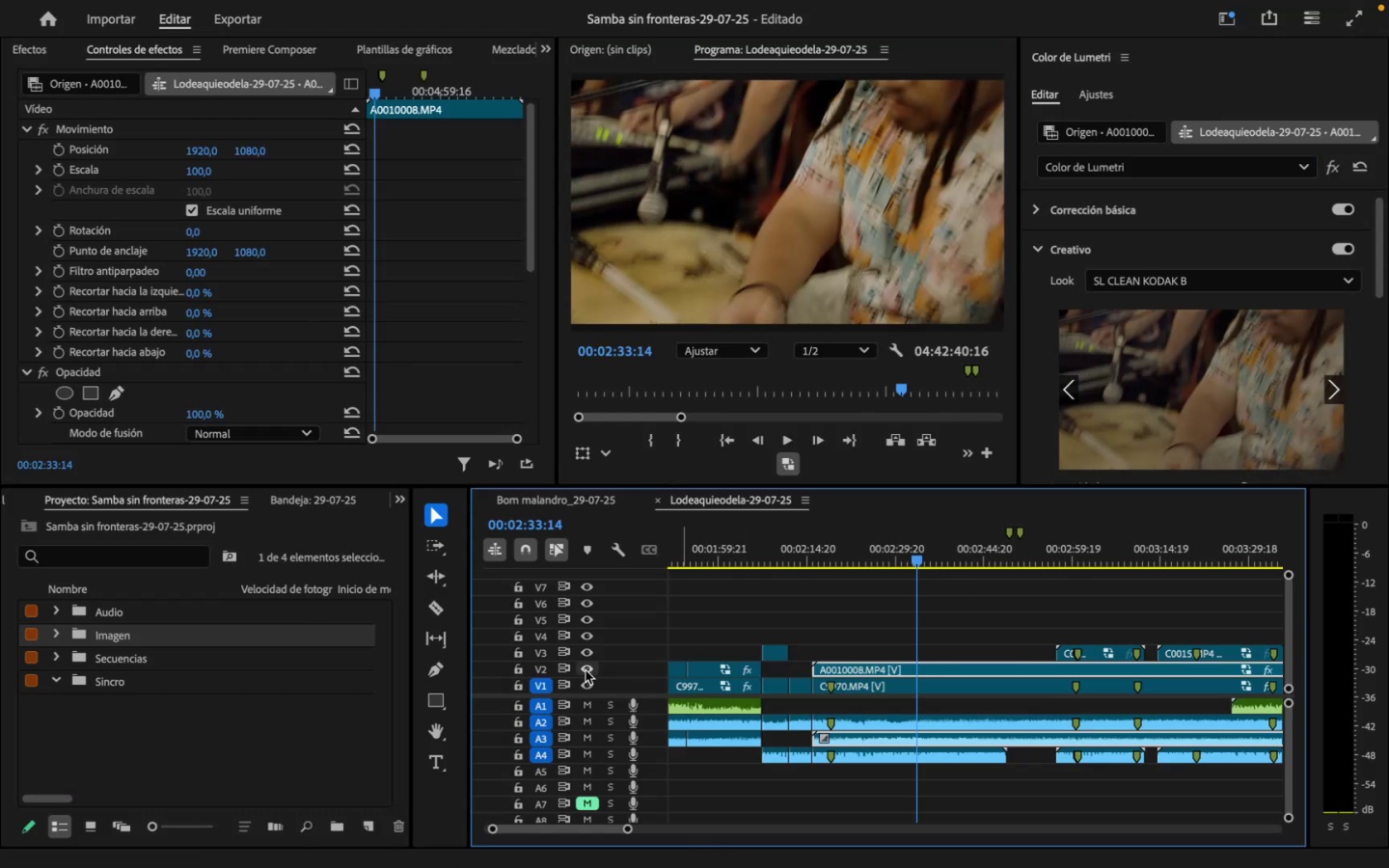 
key(Space)
 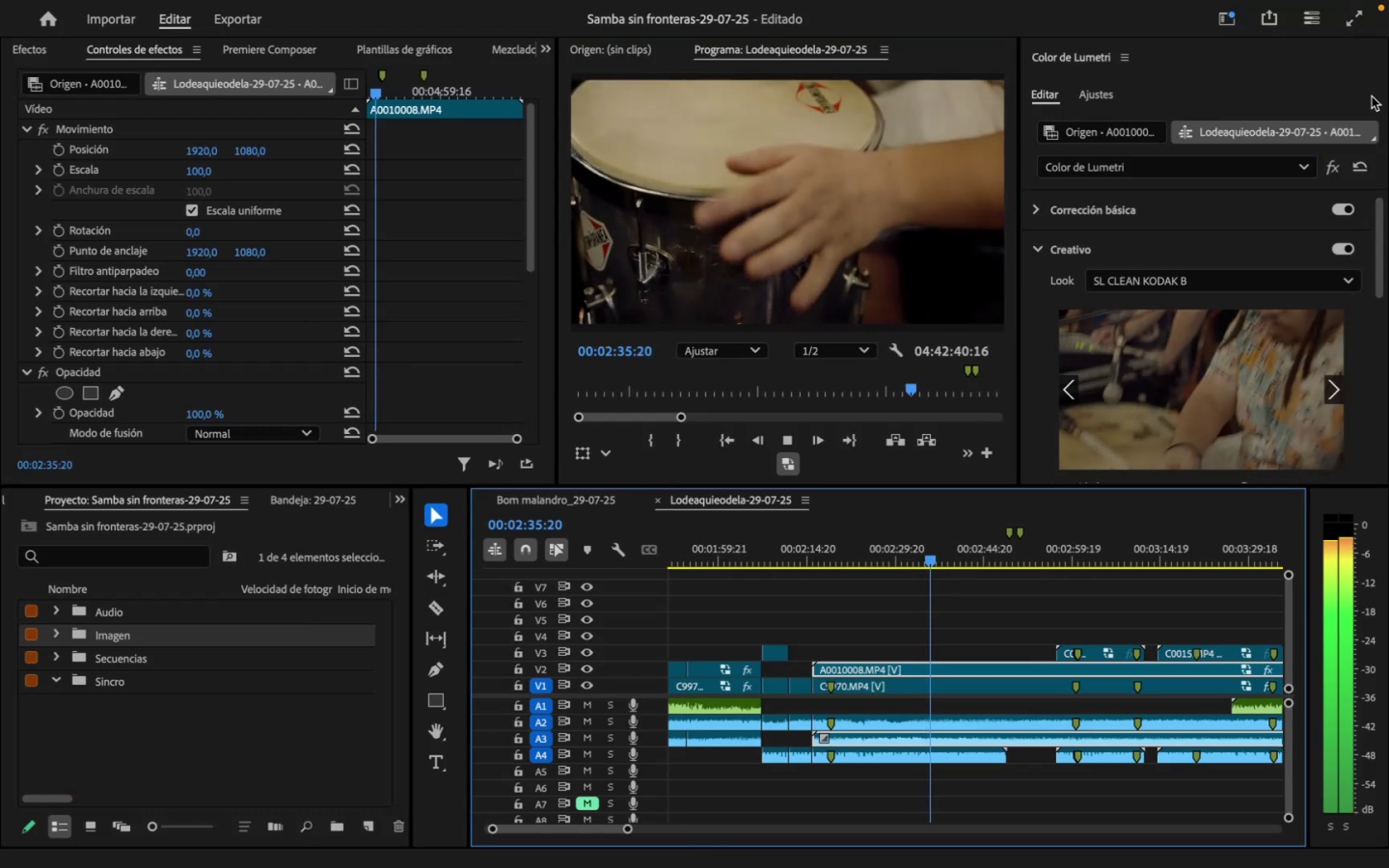 
left_click([1363, 18])
 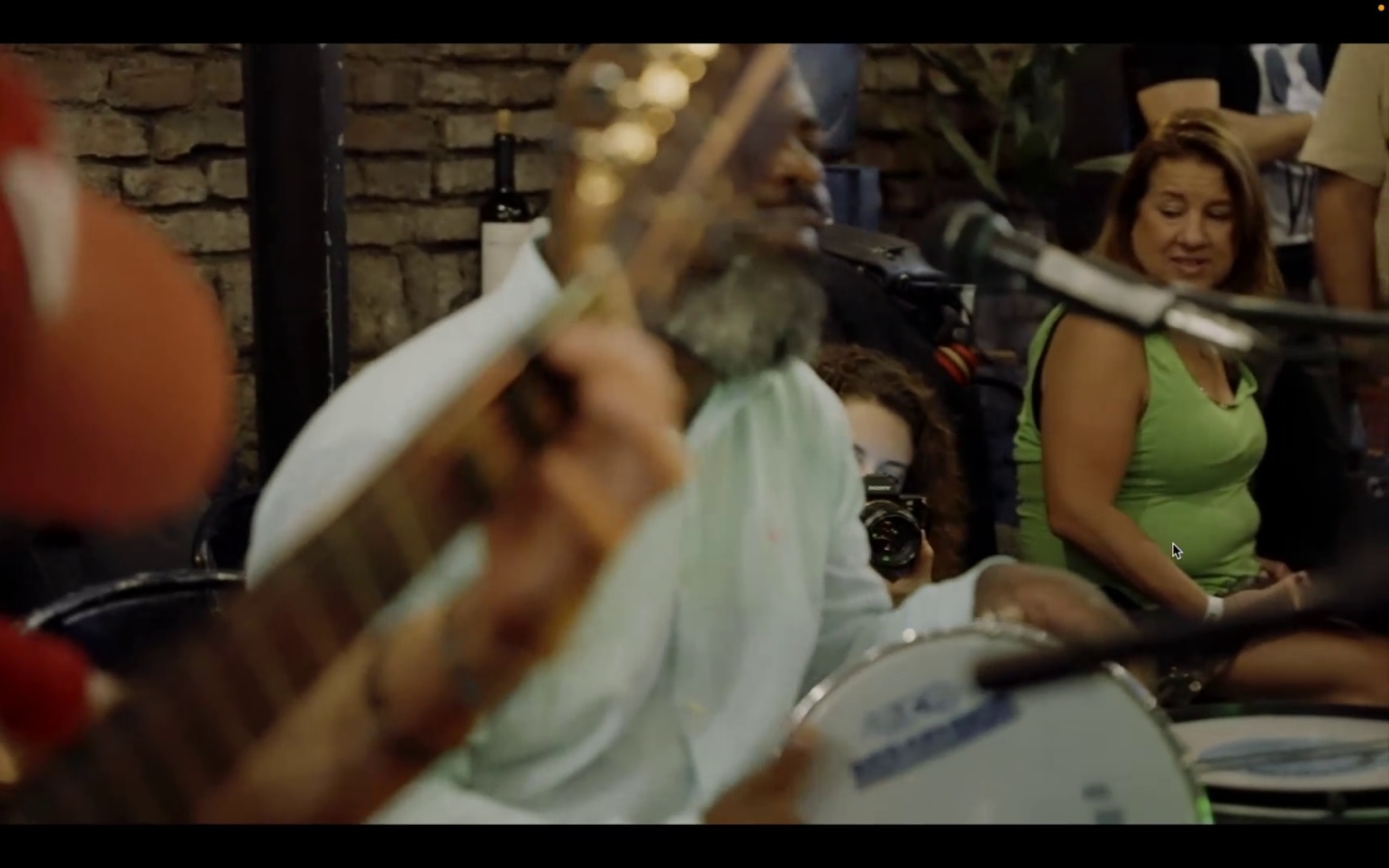 
wait(24.55)
 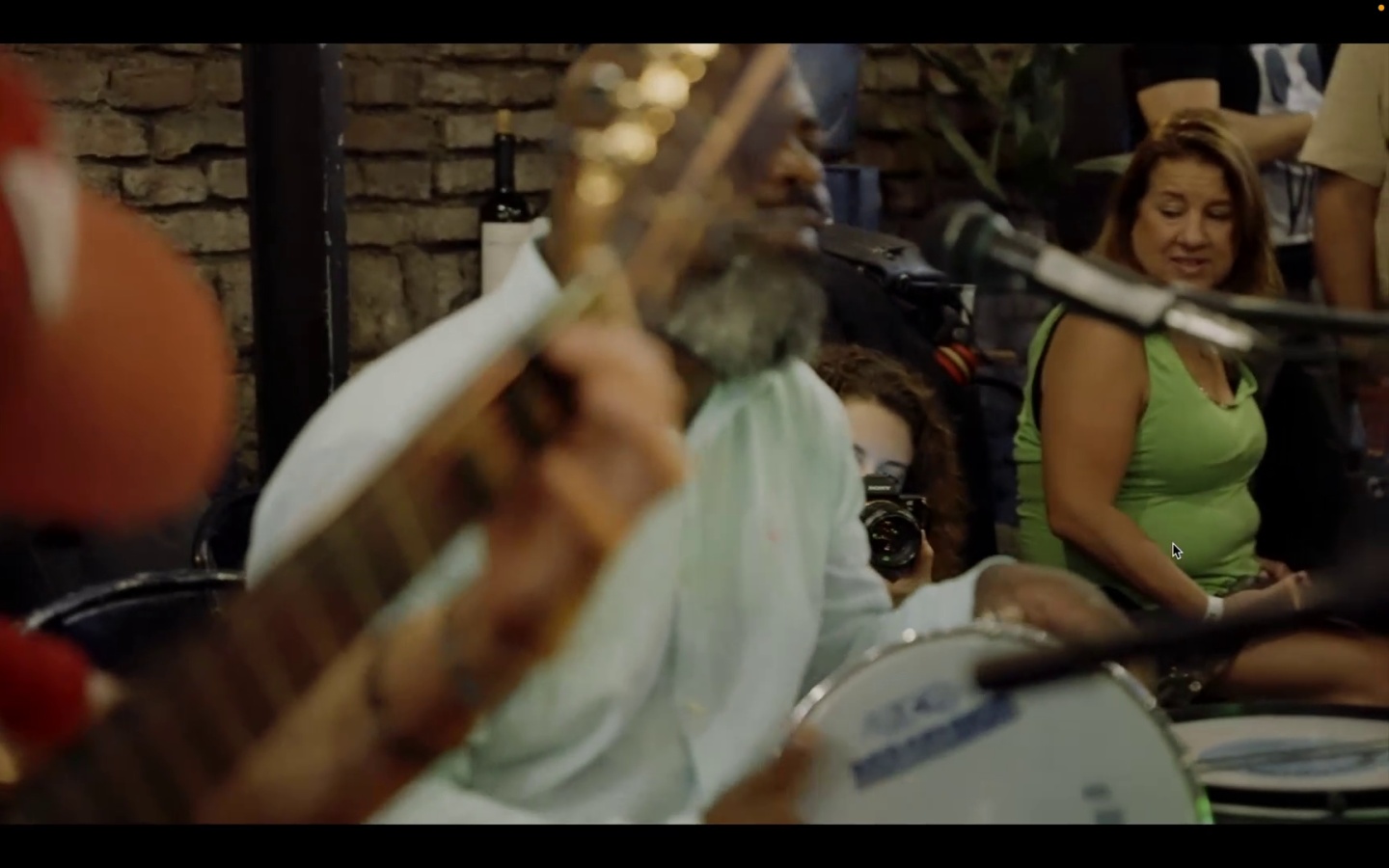 
key(Space)
 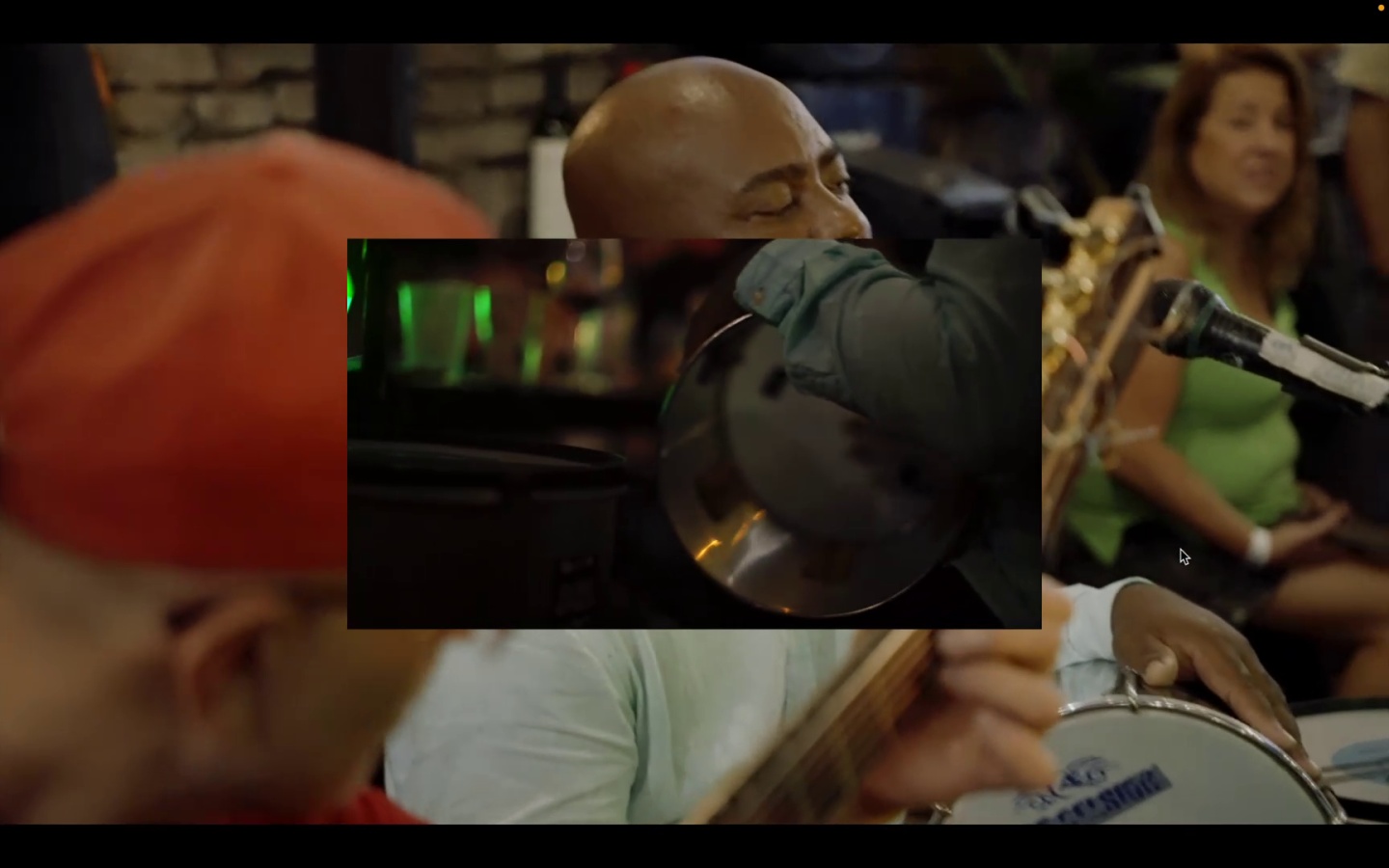 
key(Escape)
 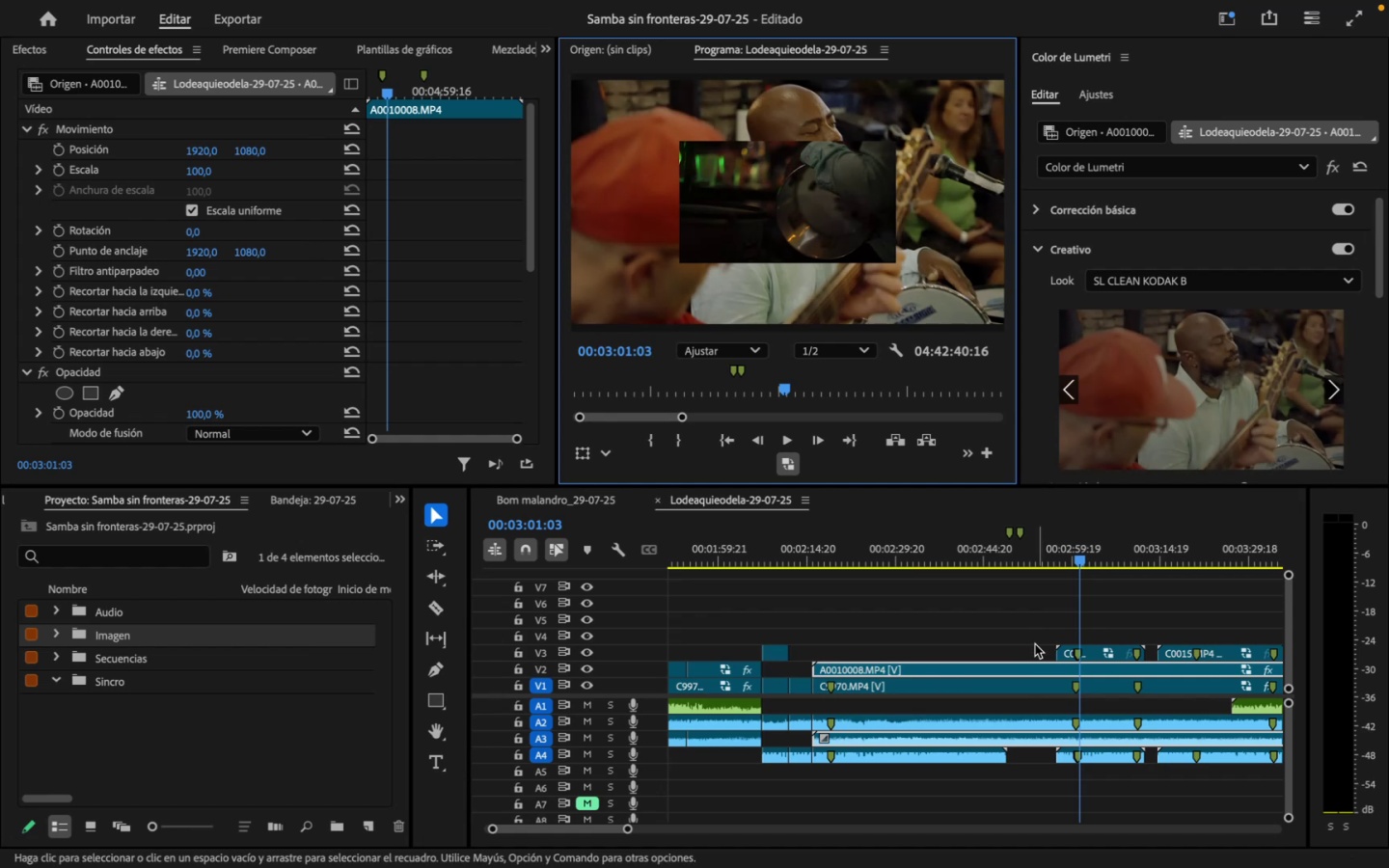 
wait(5.99)
 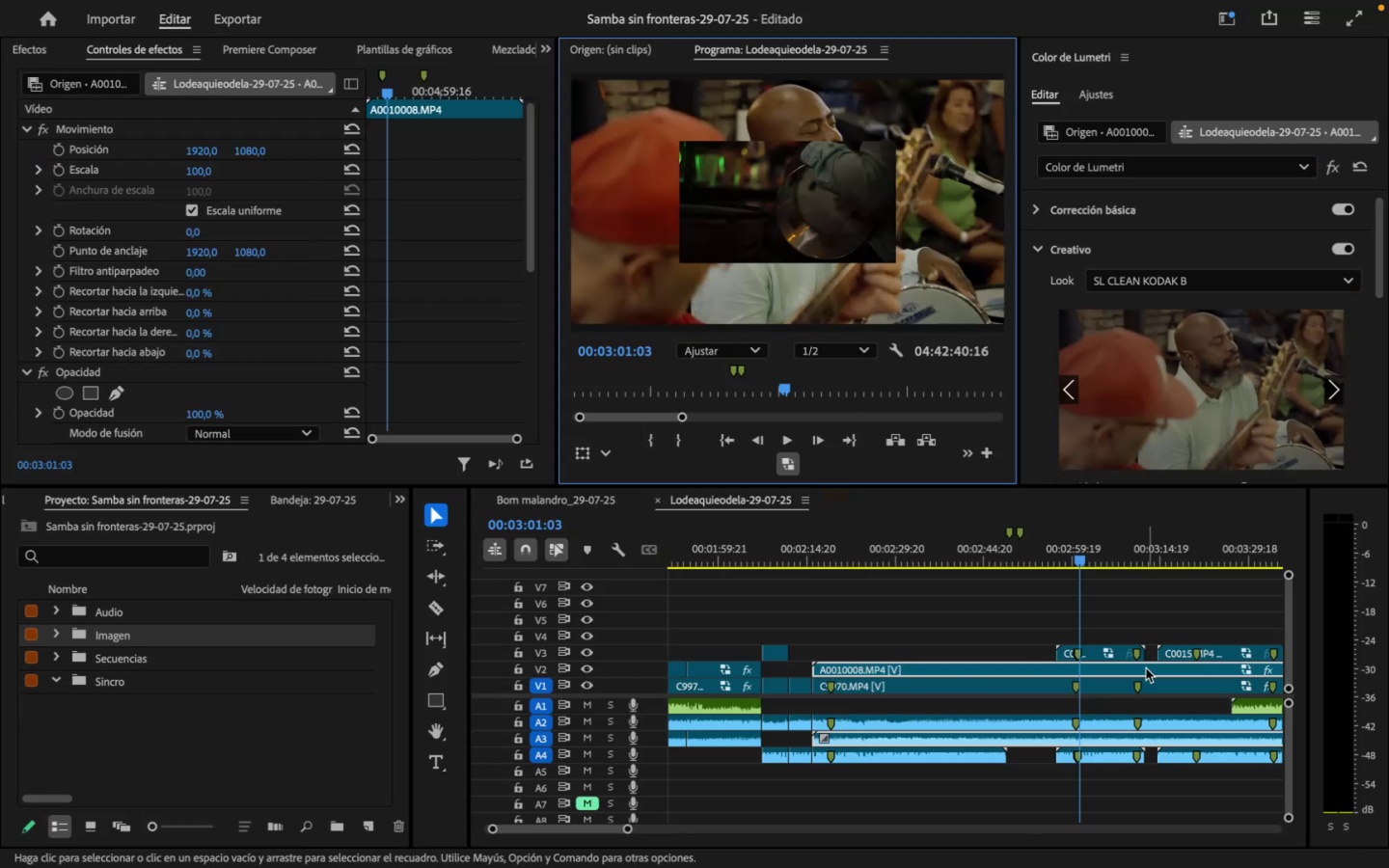 
left_click_drag(start_coordinate=[814, 557], to_coordinate=[1063, 597])
 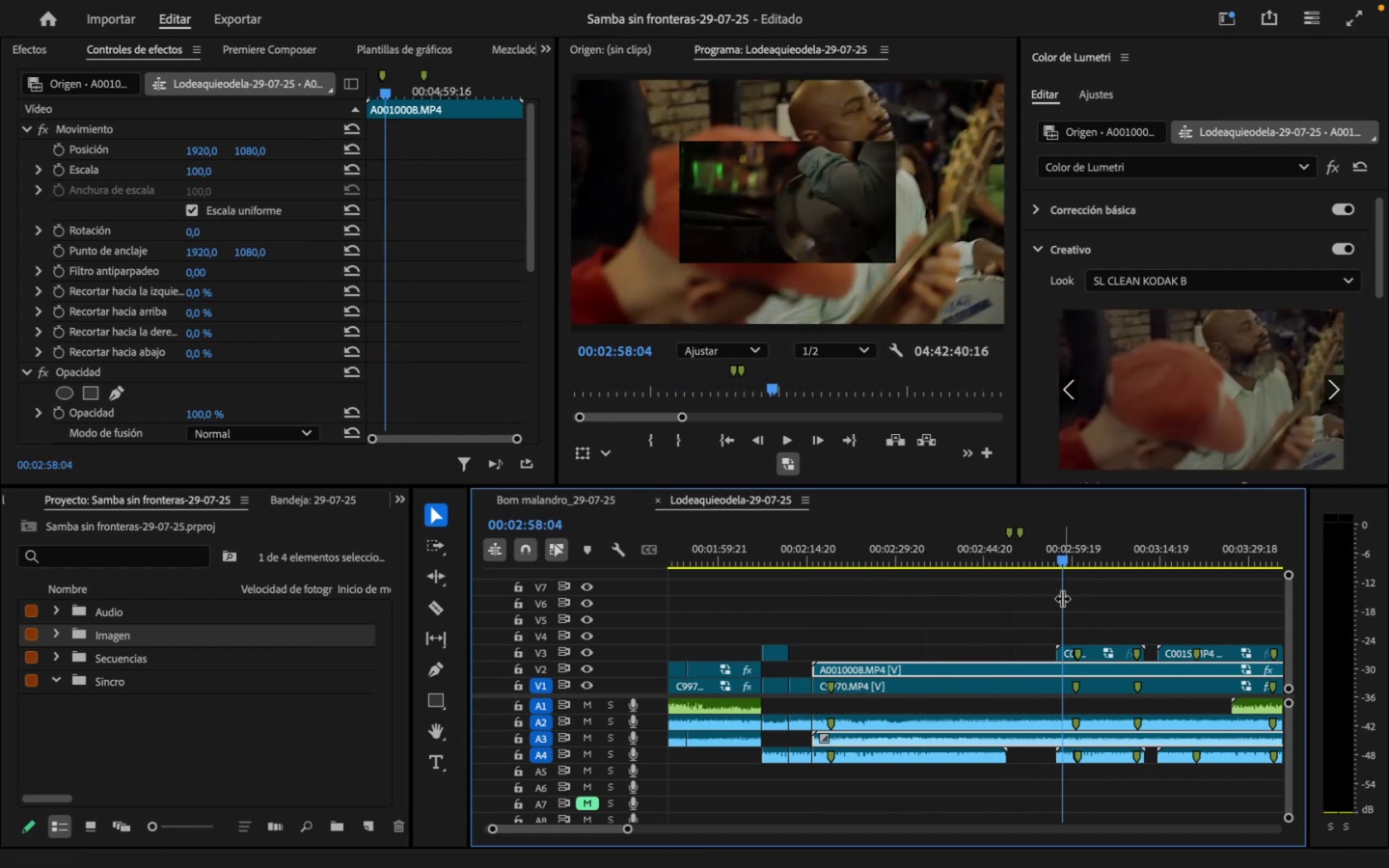 
left_click_drag(start_coordinate=[1076, 553], to_coordinate=[1114, 555])
 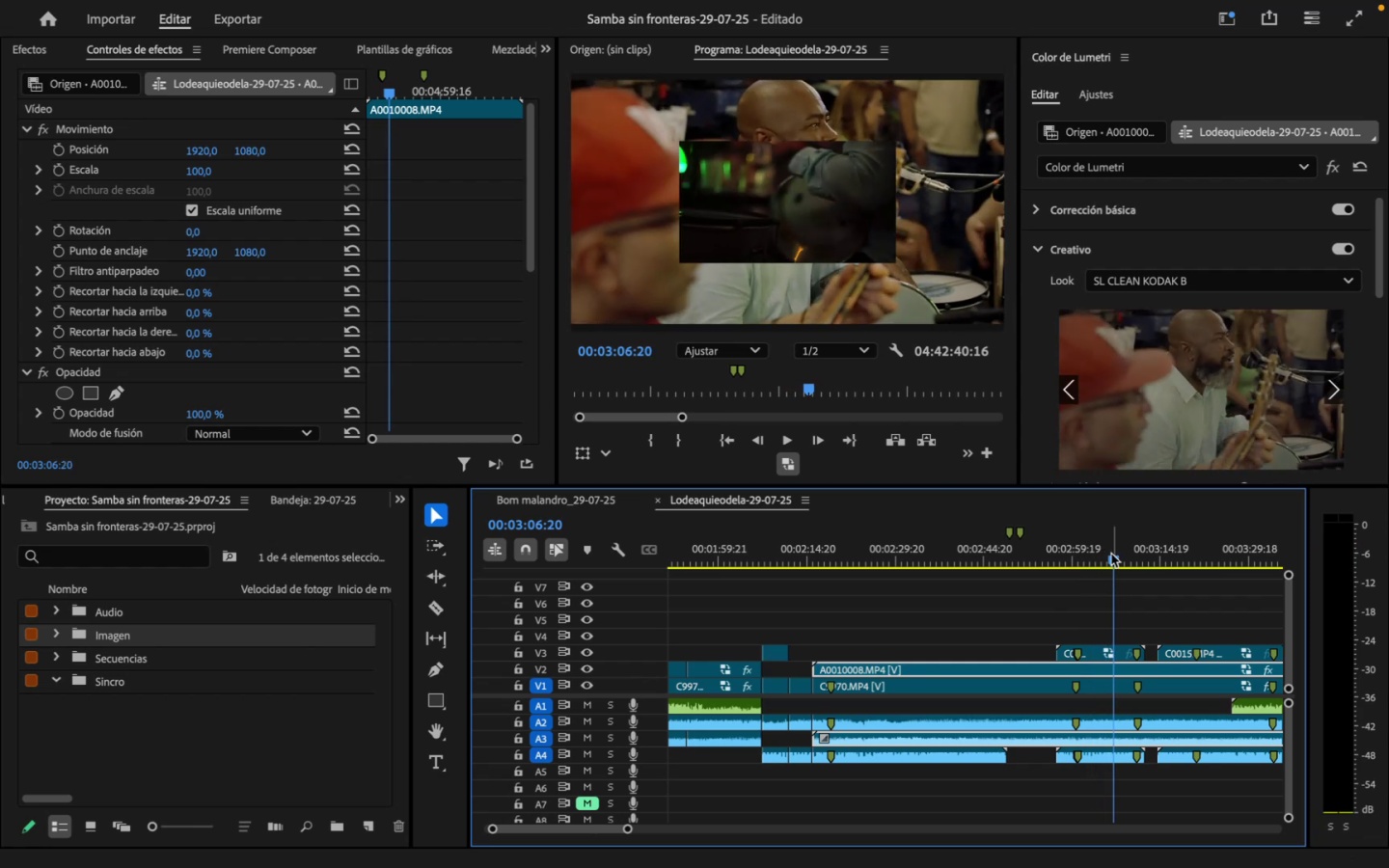 
left_click_drag(start_coordinate=[1060, 545], to_coordinate=[1092, 549])
 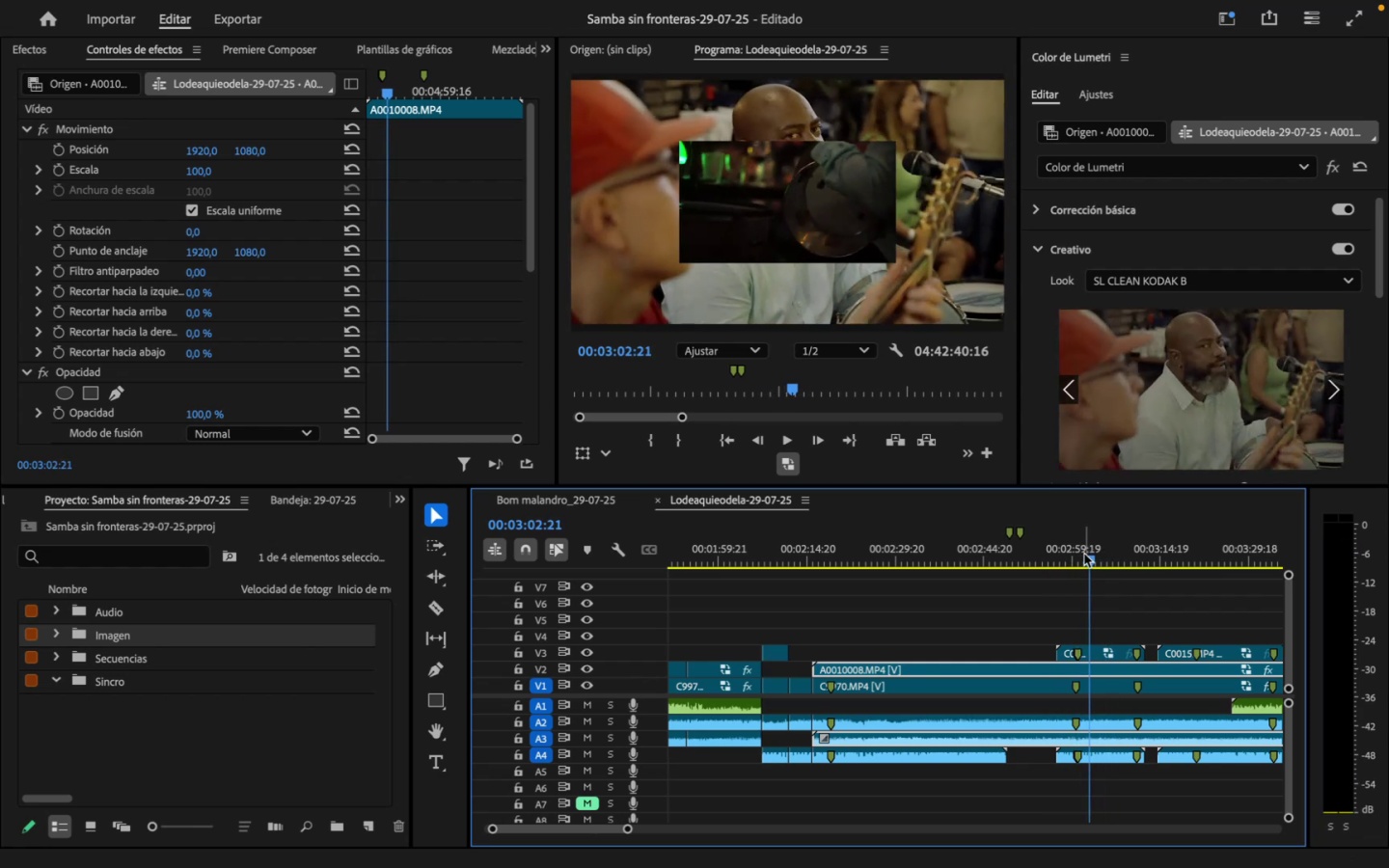 
key(Space)
 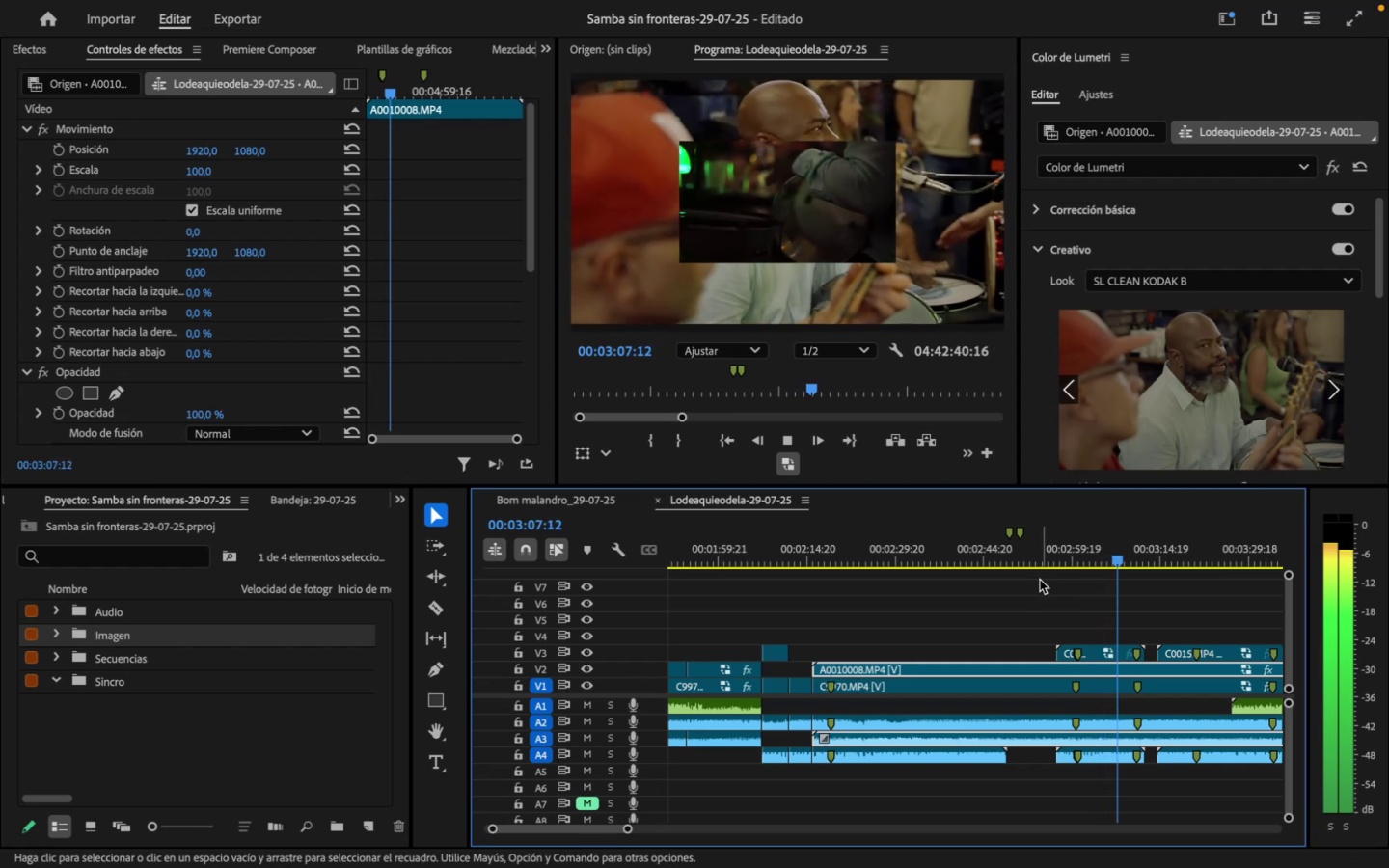 
wait(6.5)
 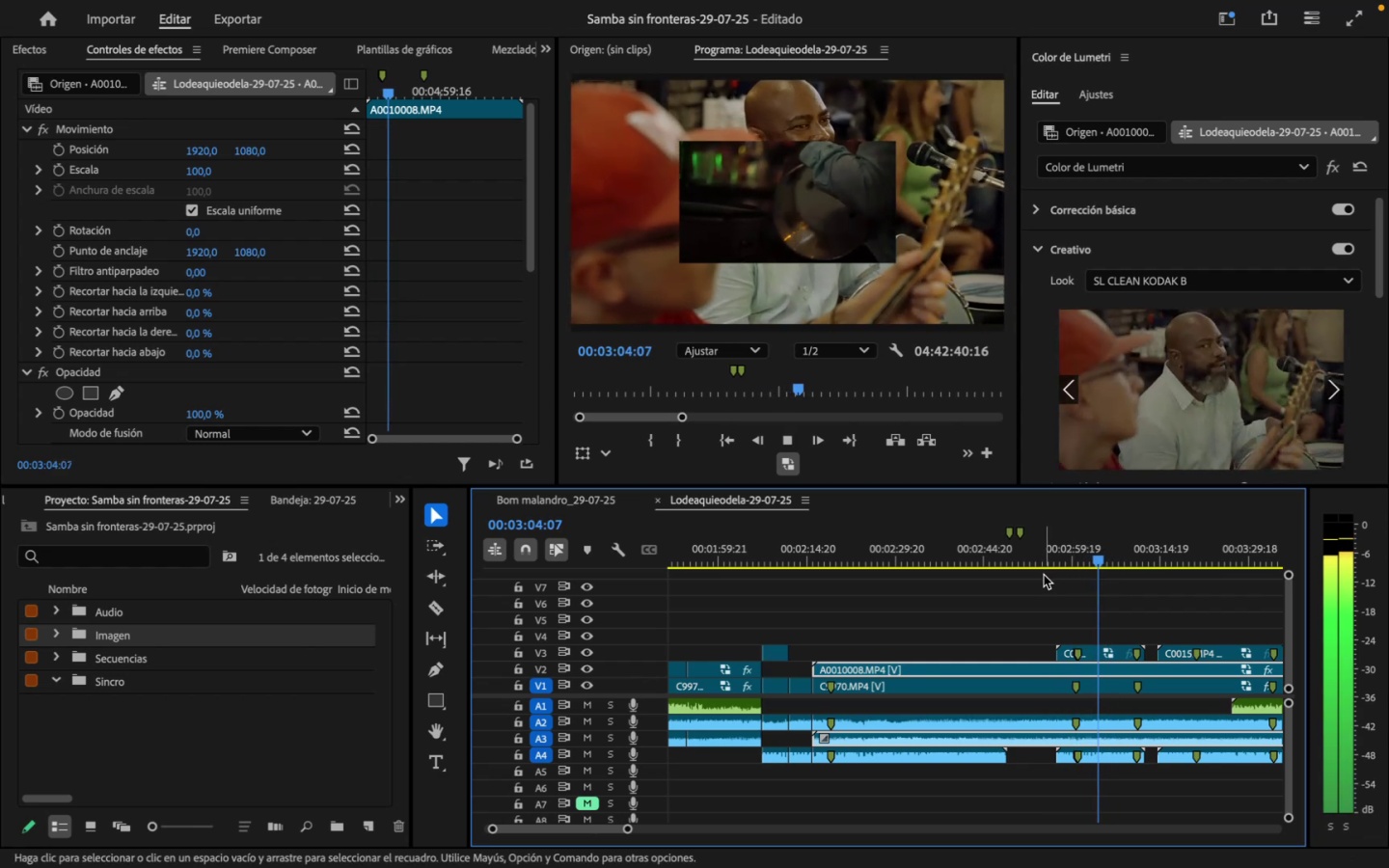 
key(Space)
 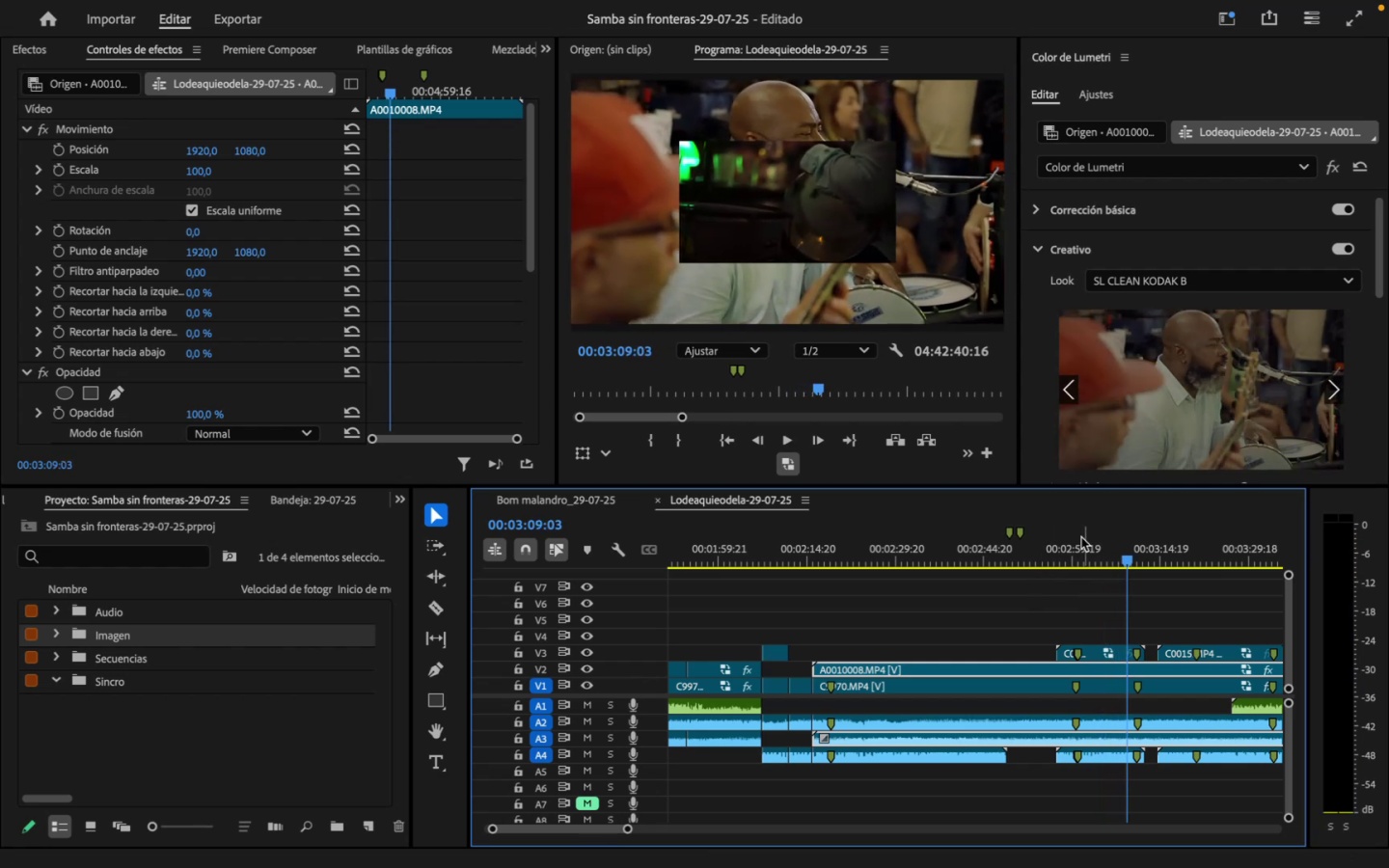 
left_click_drag(start_coordinate=[1063, 541], to_coordinate=[1075, 556])
 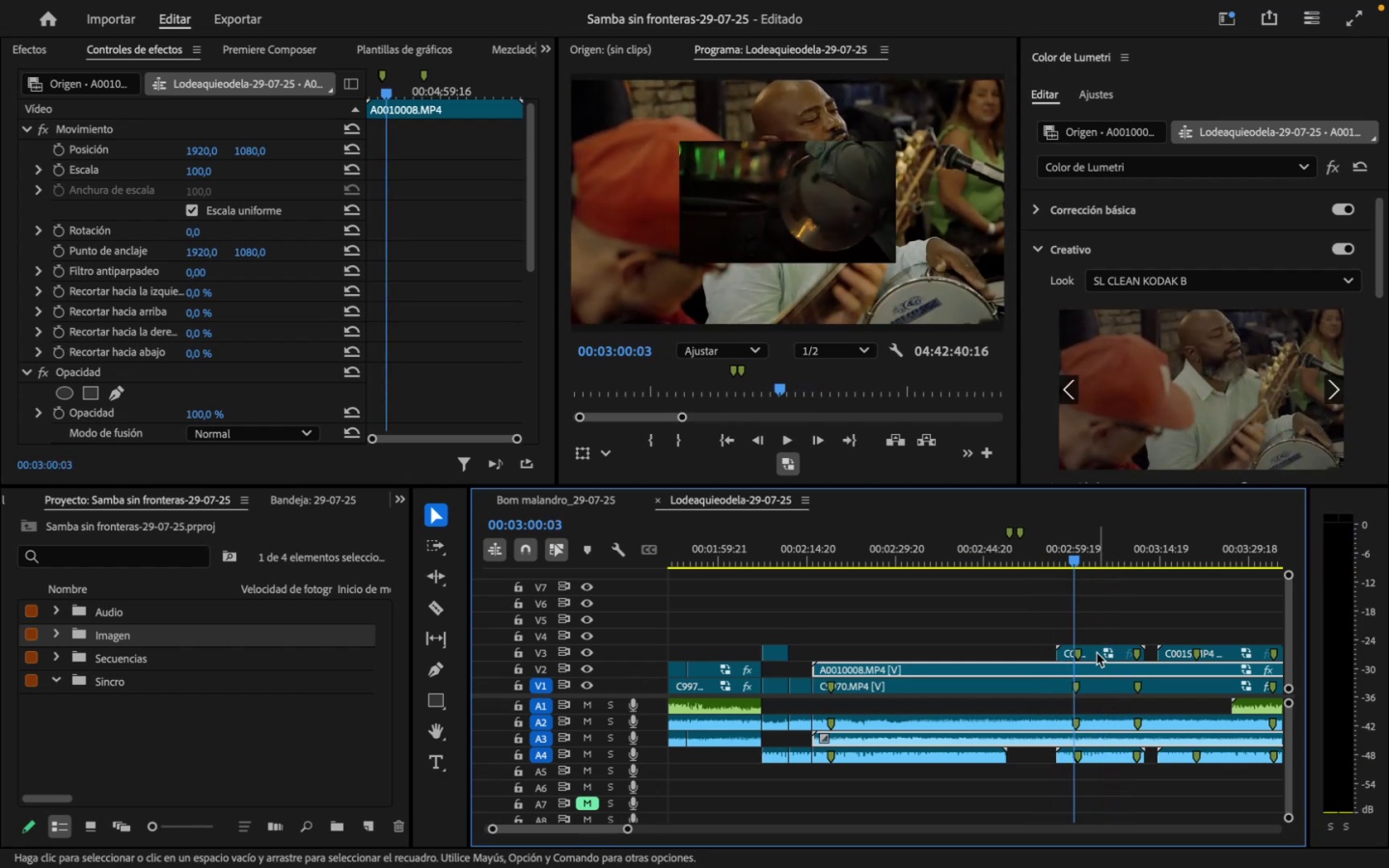 
left_click([1097, 653])
 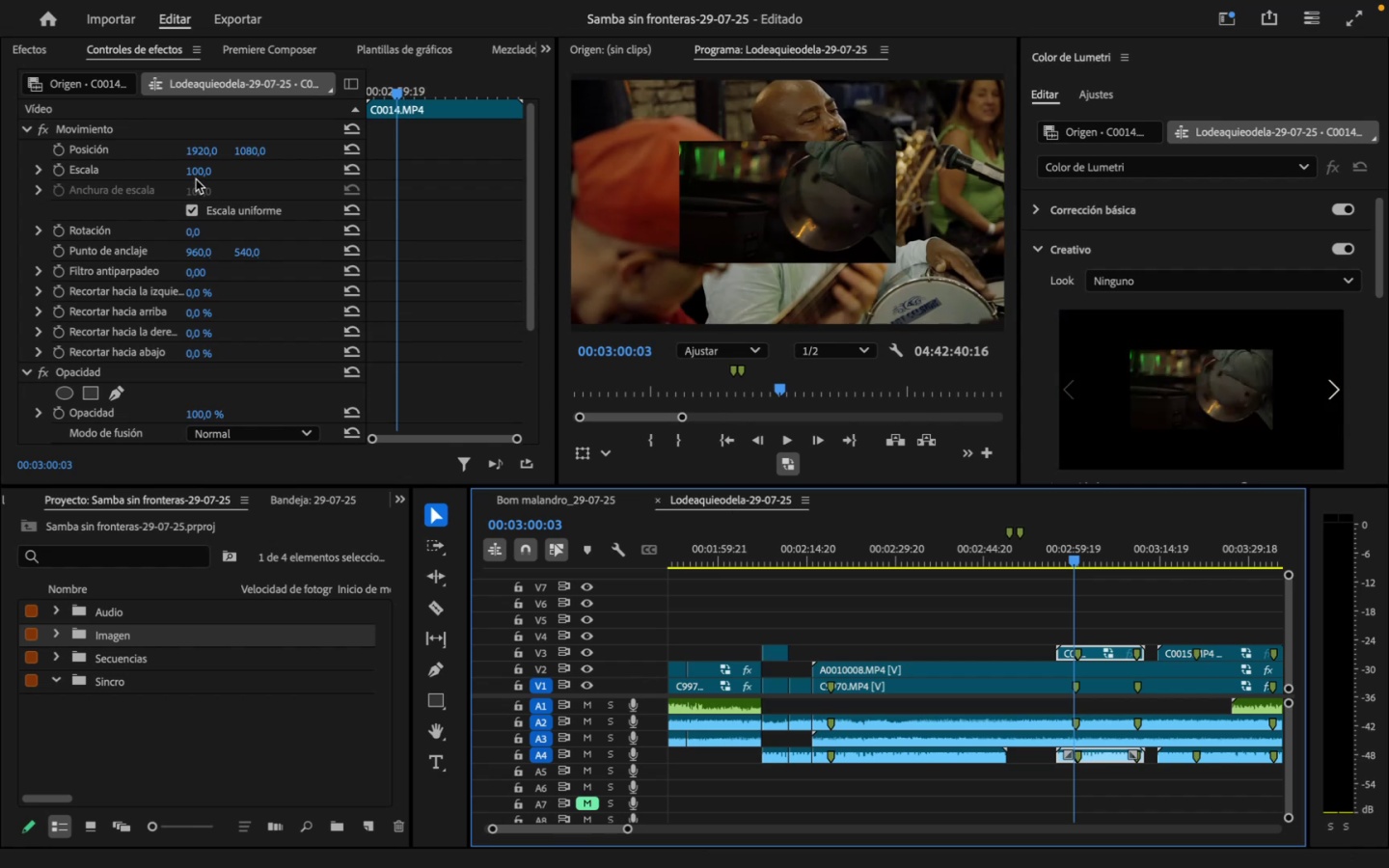 
left_click([196, 176])
 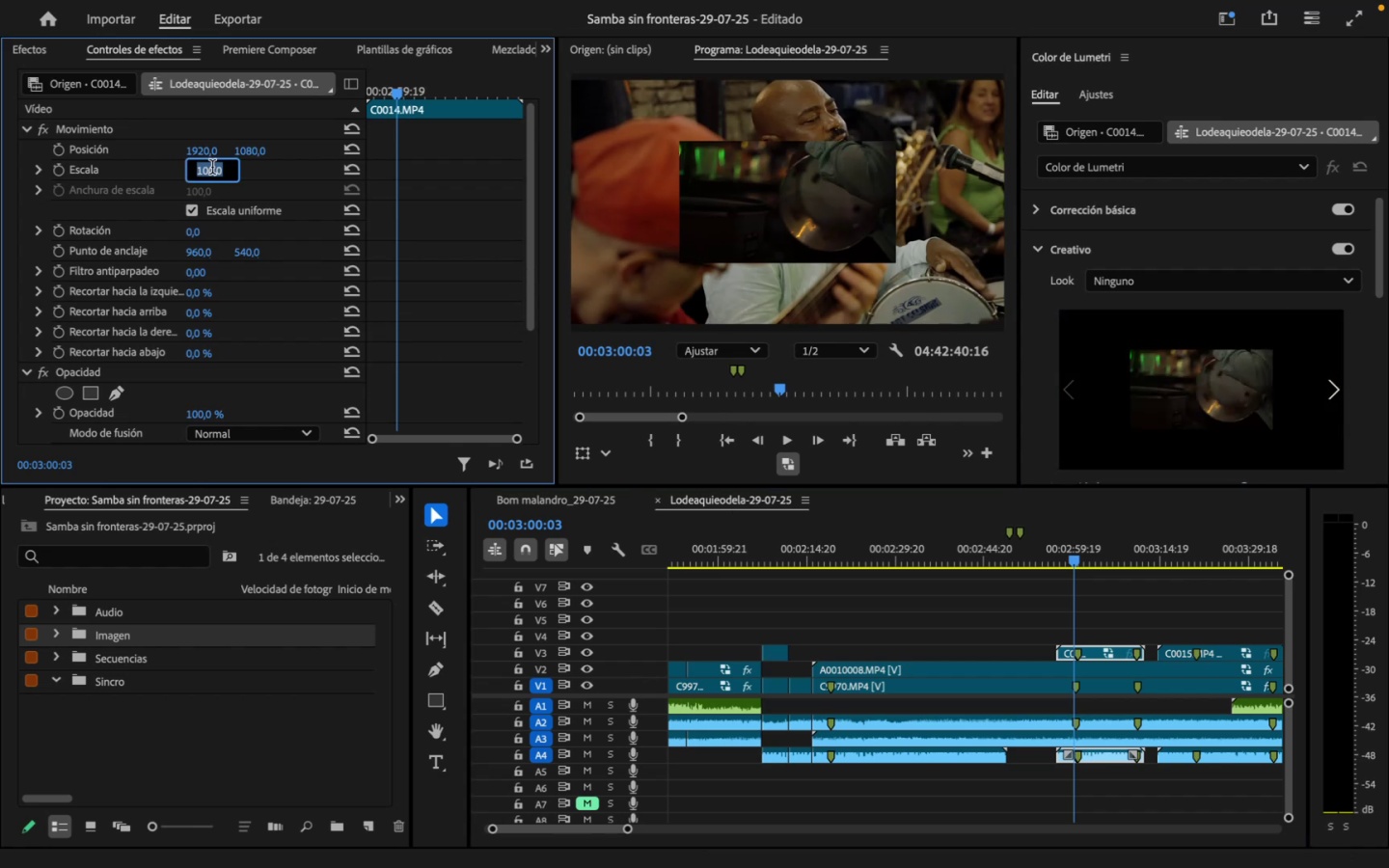 
type(200)
 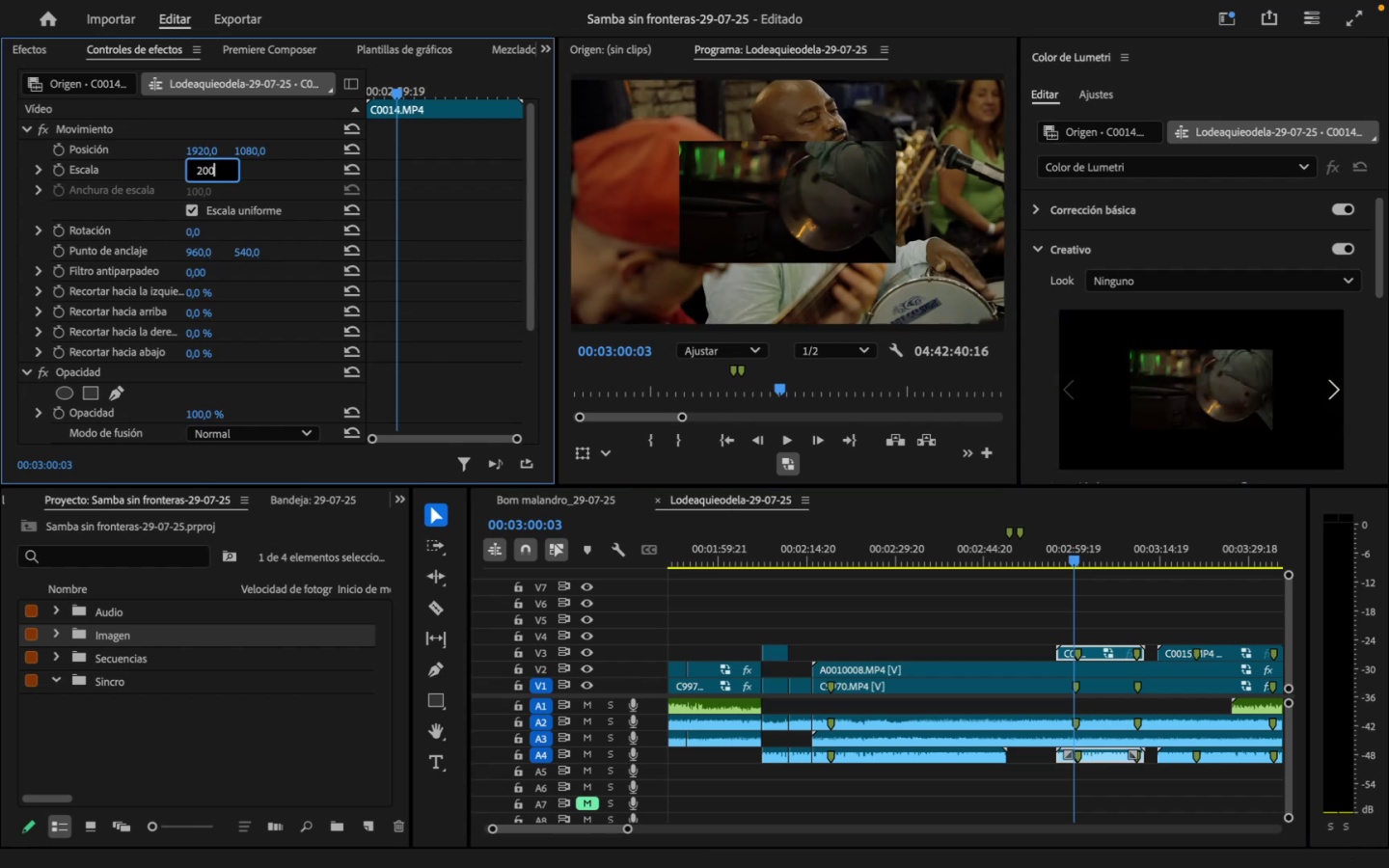 
key(Enter)
 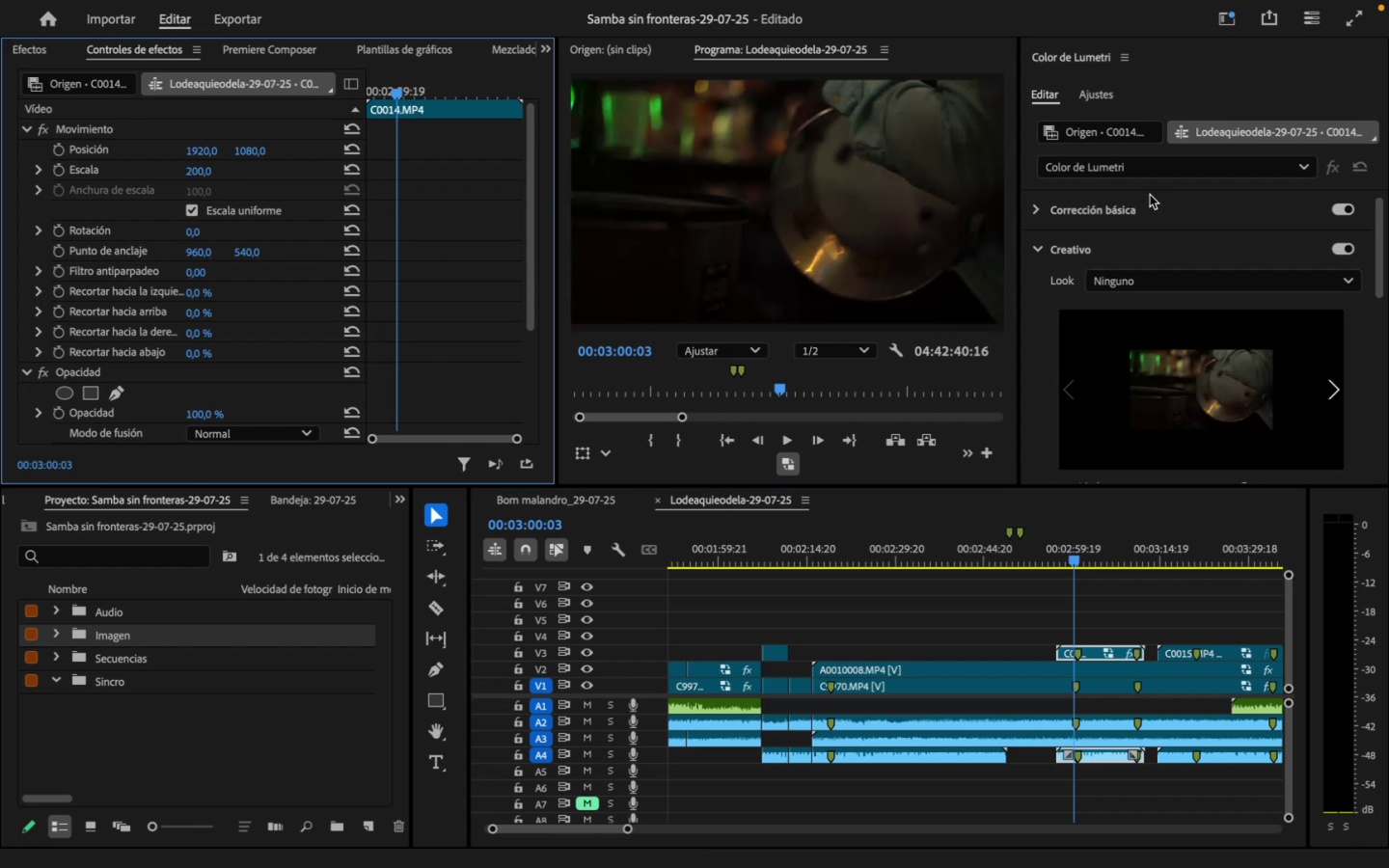 
mouse_move([1076, 223])
 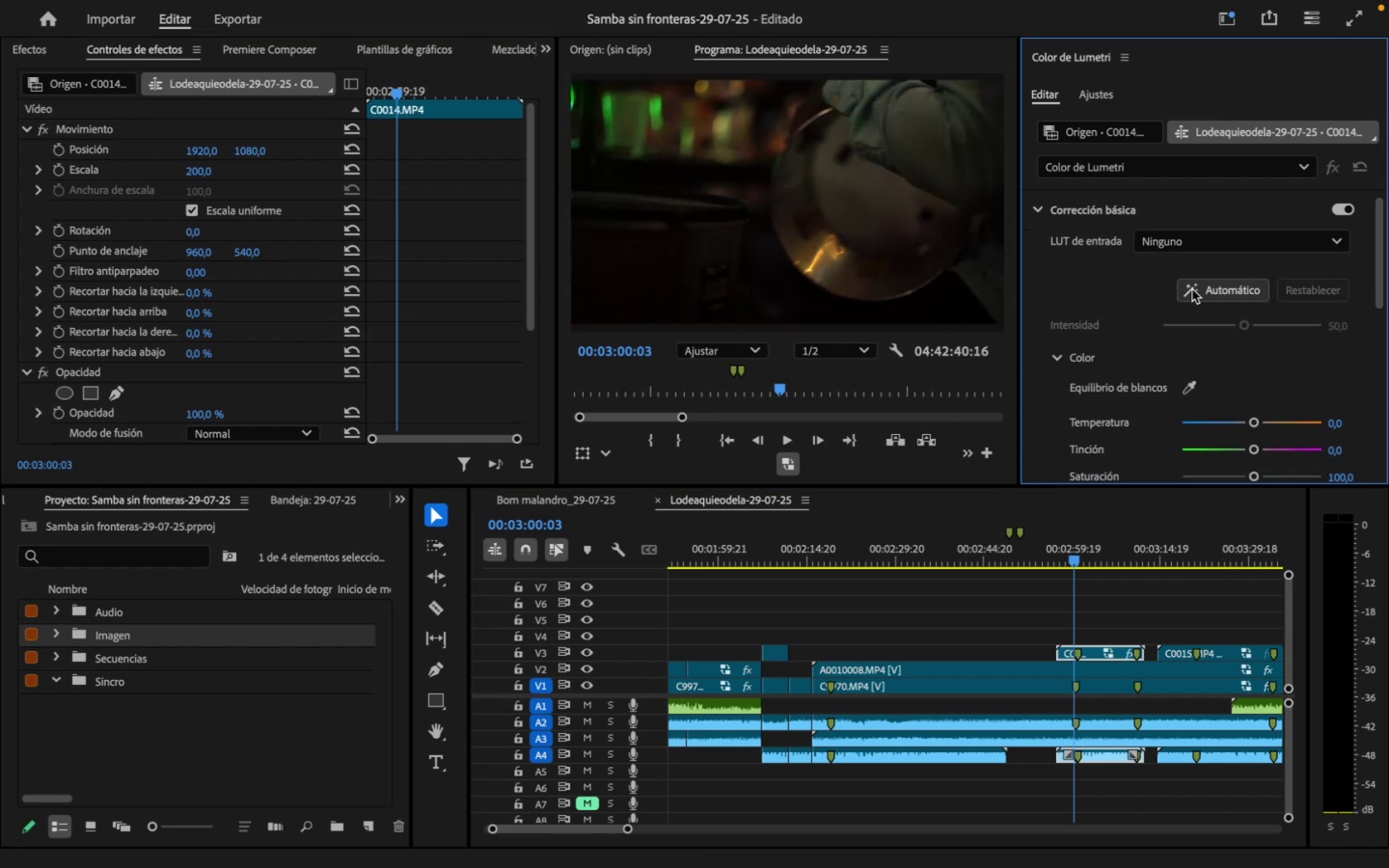 
left_click([1197, 288])
 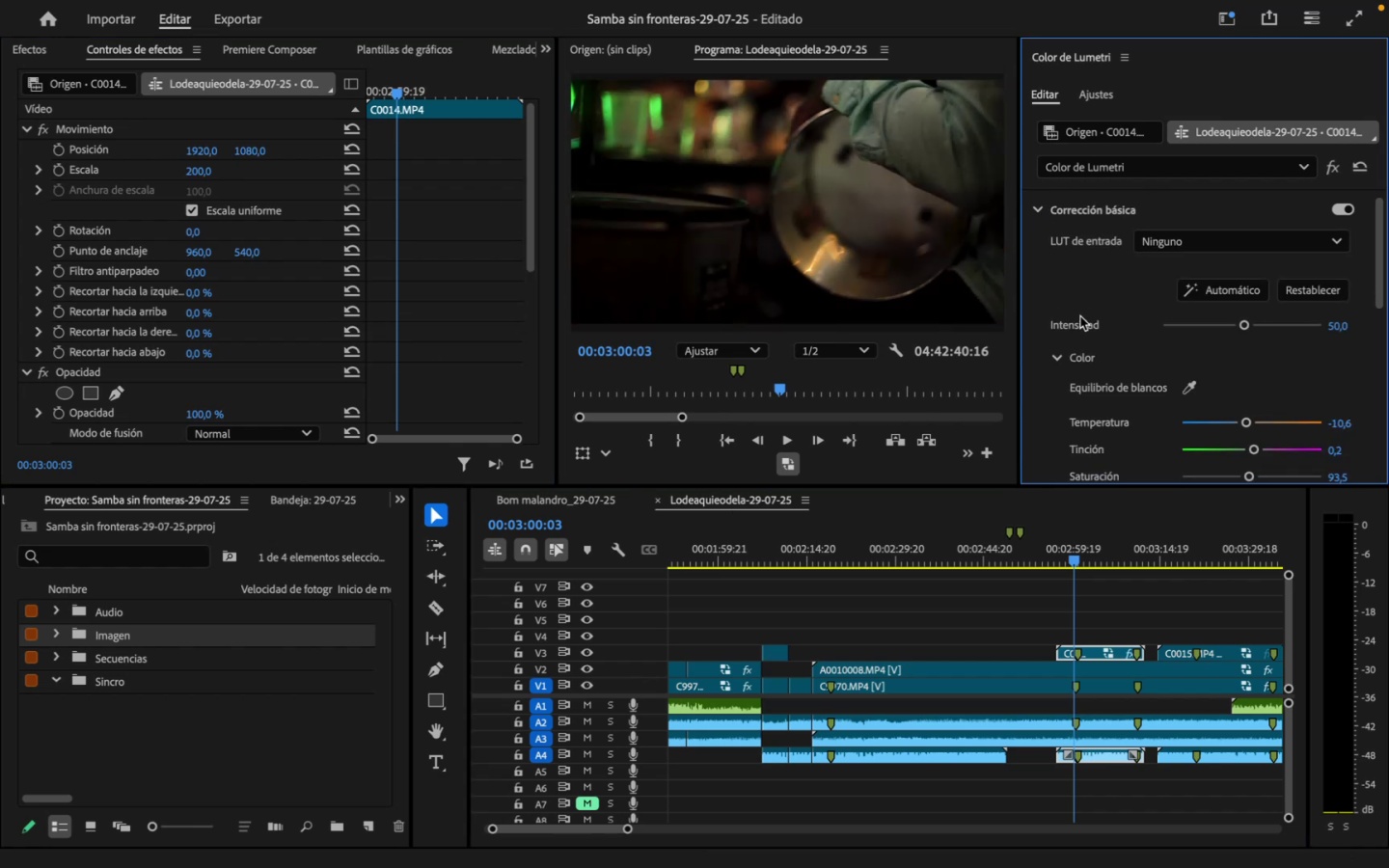 
scroll: coordinate [1055, 285], scroll_direction: down, amount: 22.0
 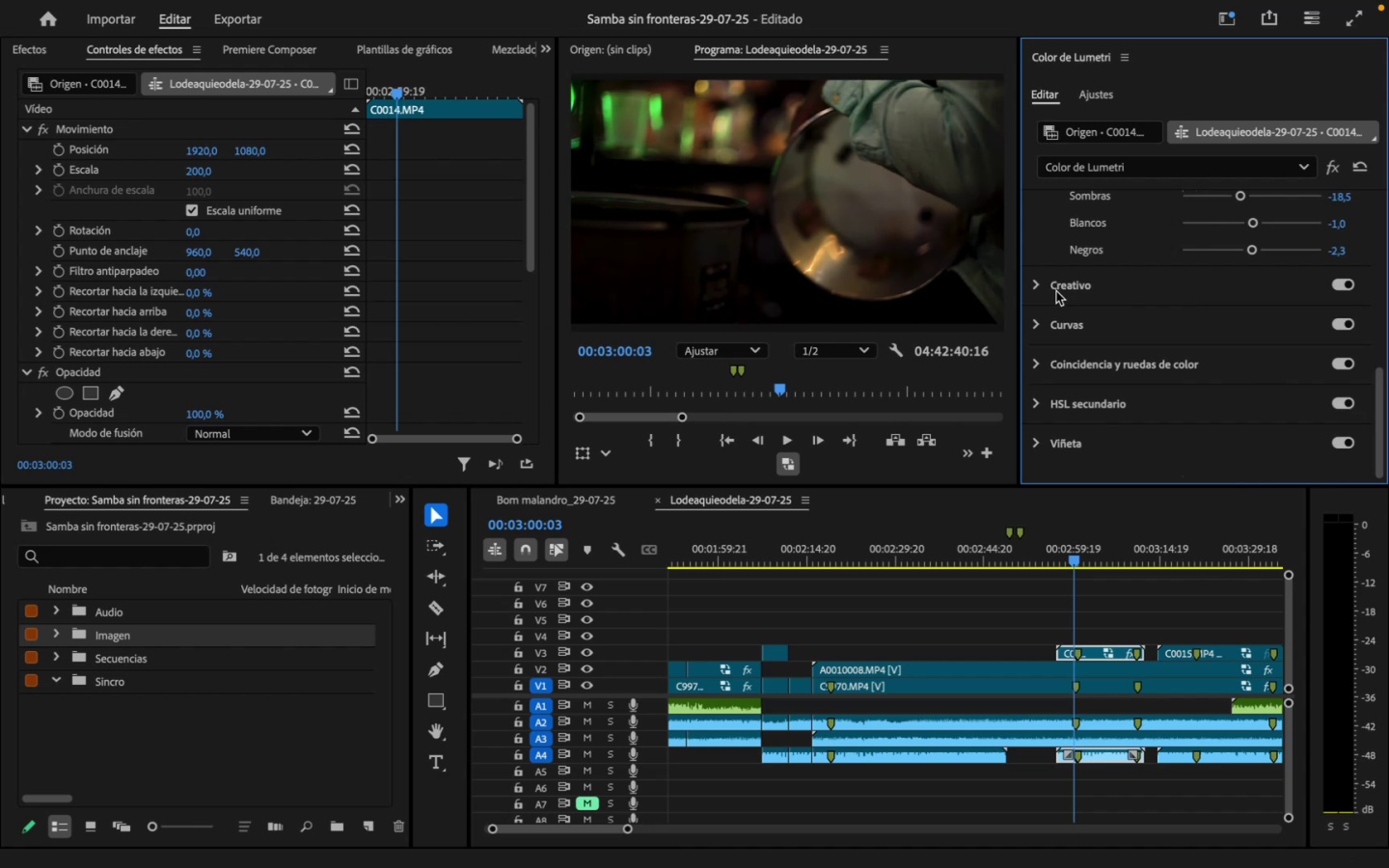 
left_click([1056, 291])
 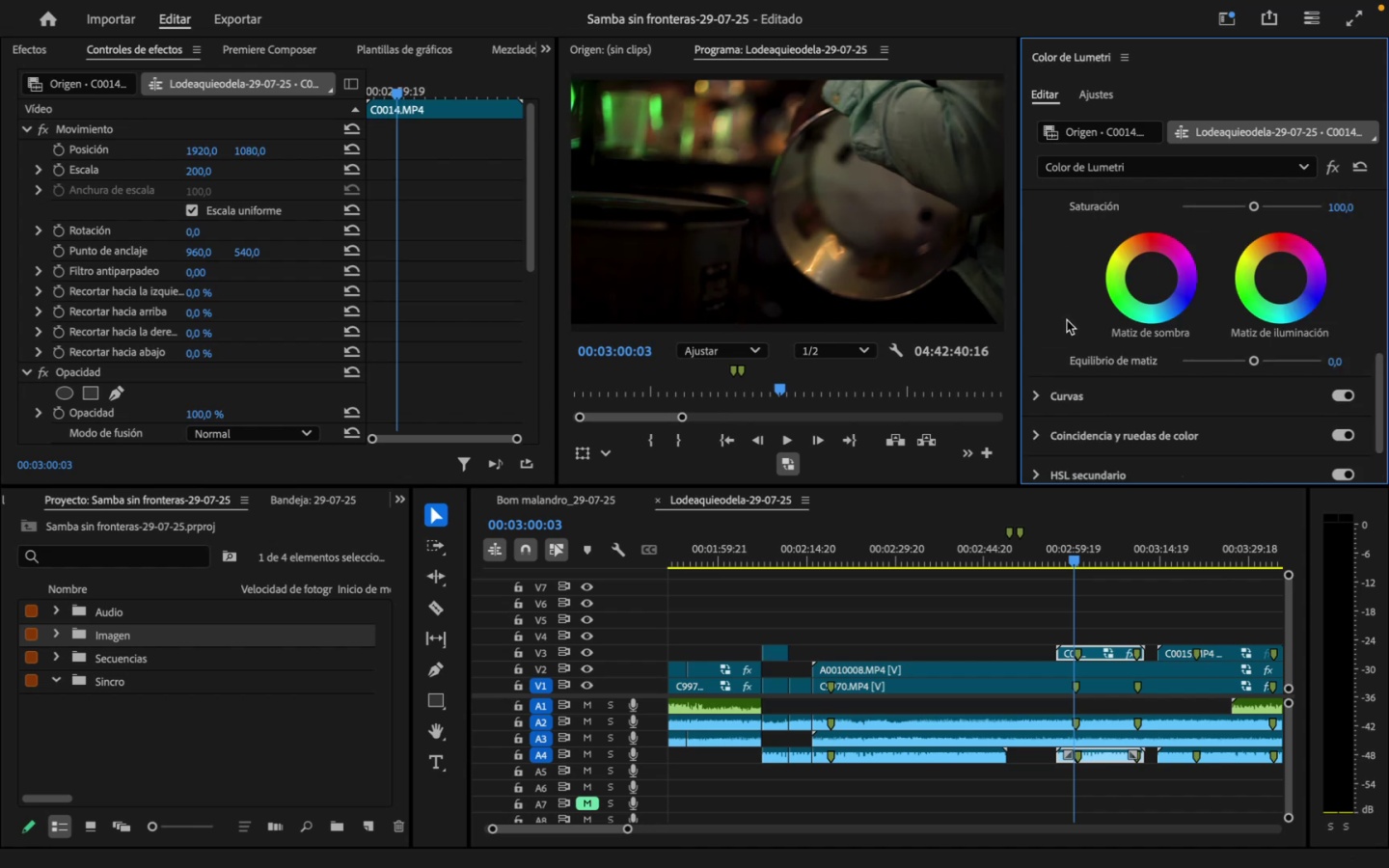 
scroll: coordinate [1054, 322], scroll_direction: up, amount: 22.0
 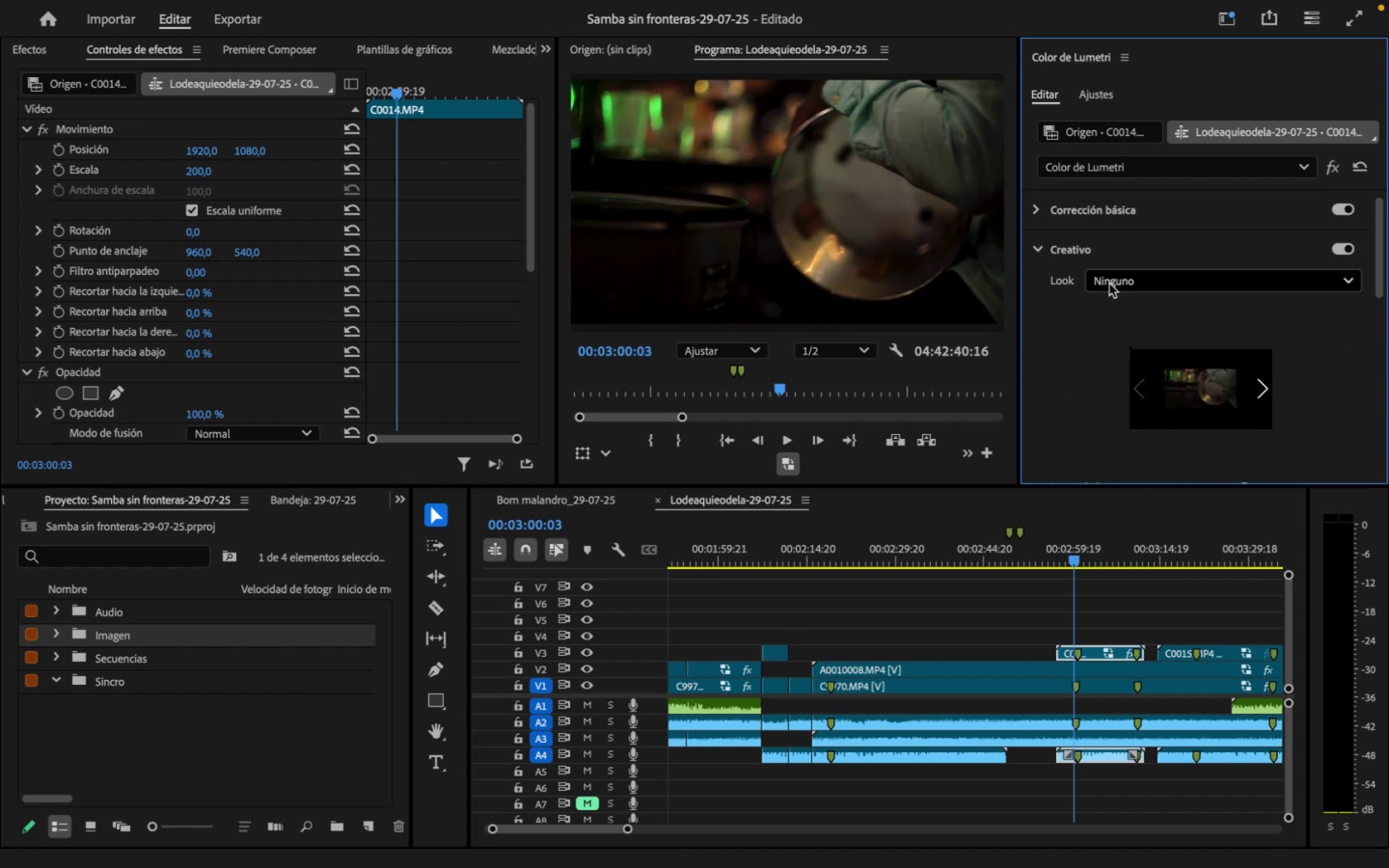 
left_click([1109, 284])
 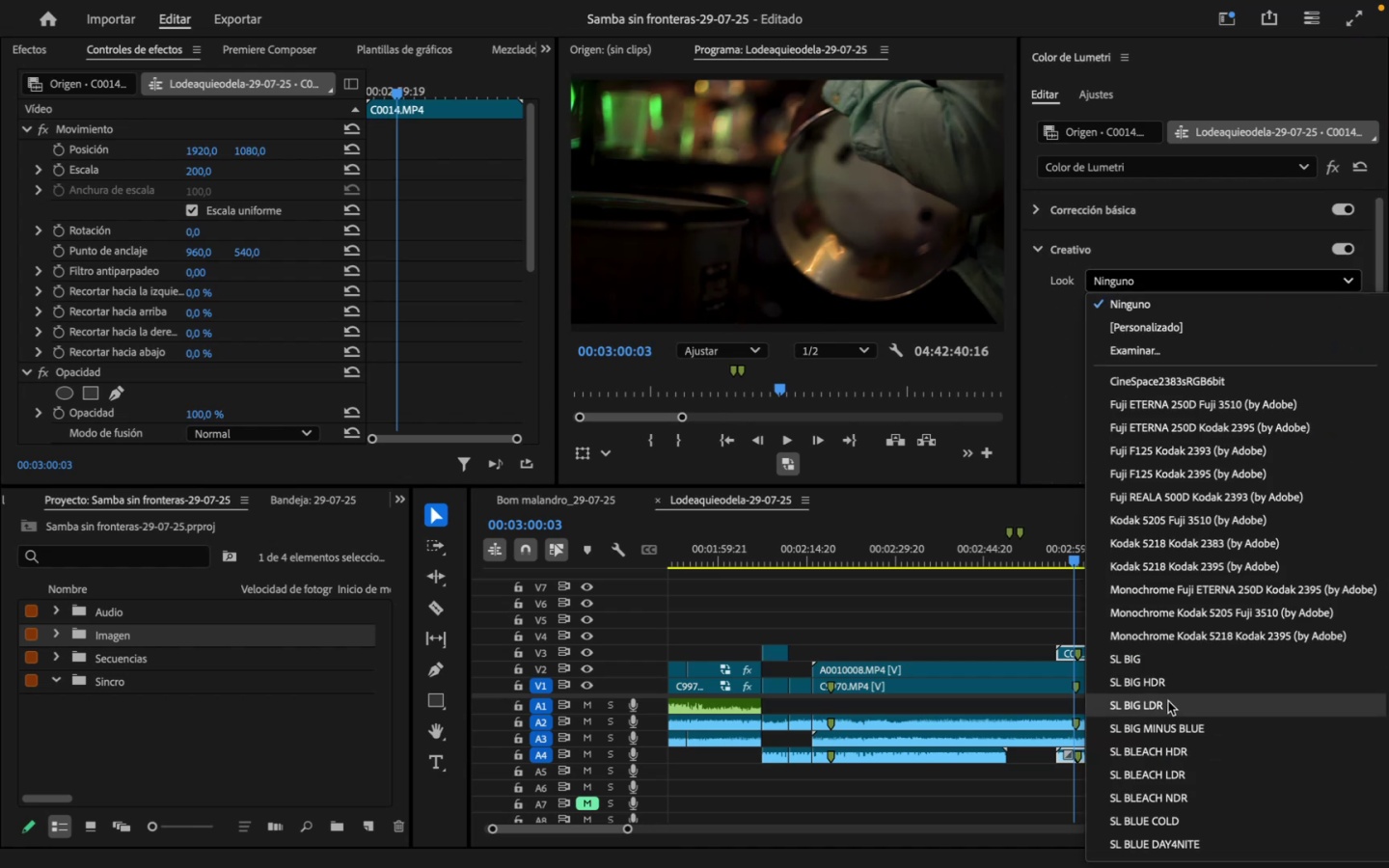 
scroll: coordinate [1174, 727], scroll_direction: down, amount: 37.0
 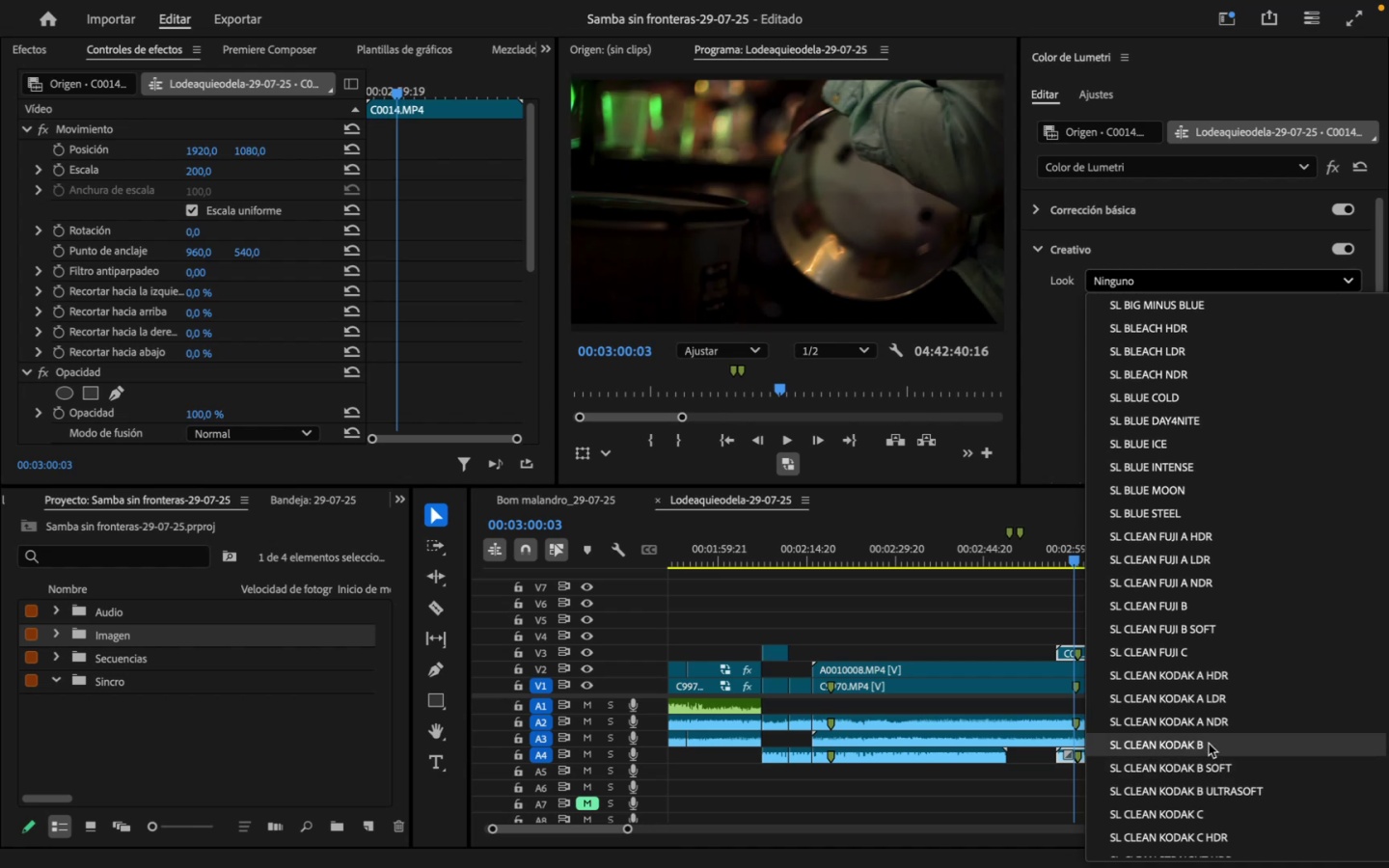 
wait(5.51)
 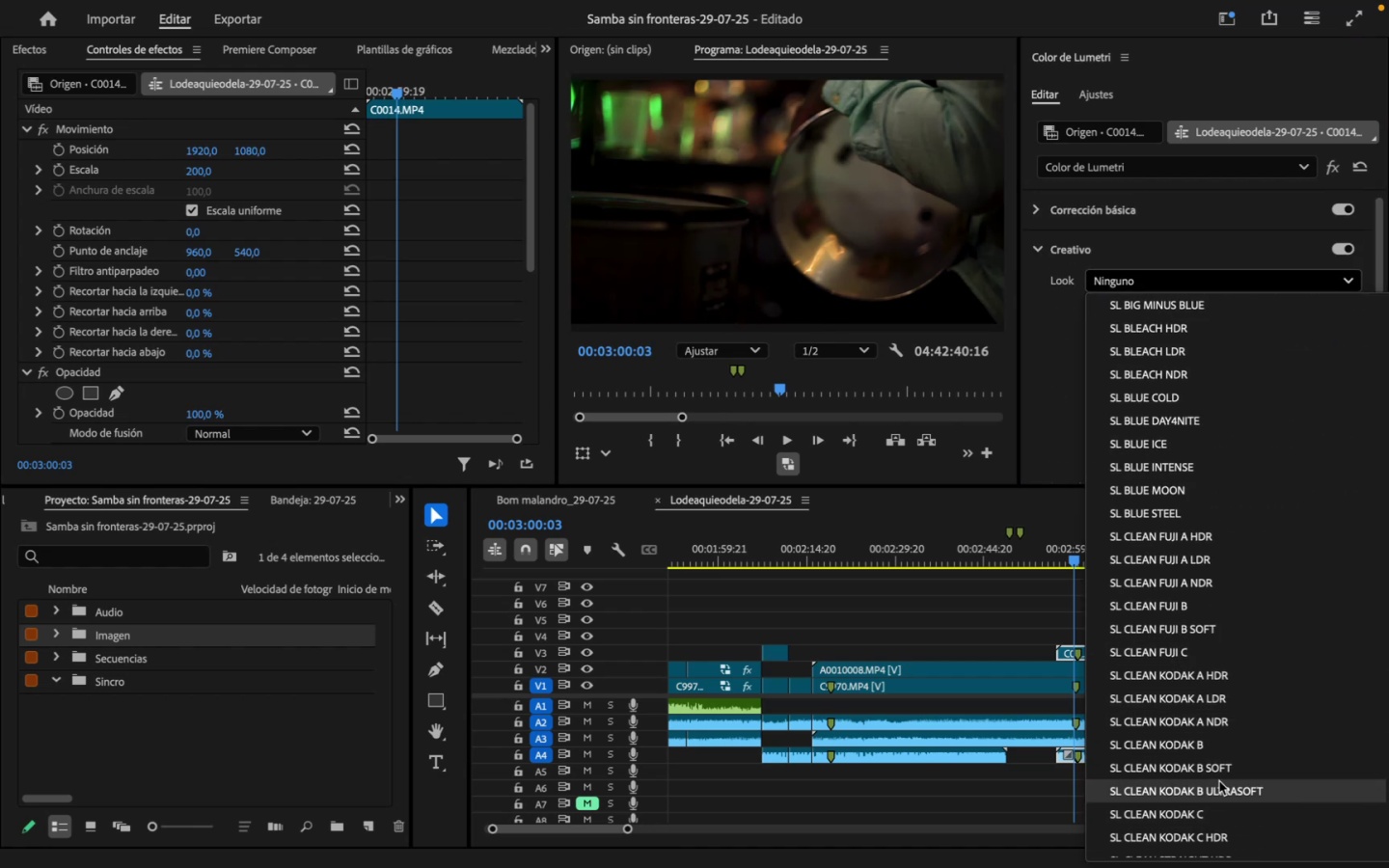 
left_click_drag(start_coordinate=[1055, 555], to_coordinate=[1049, 556])
 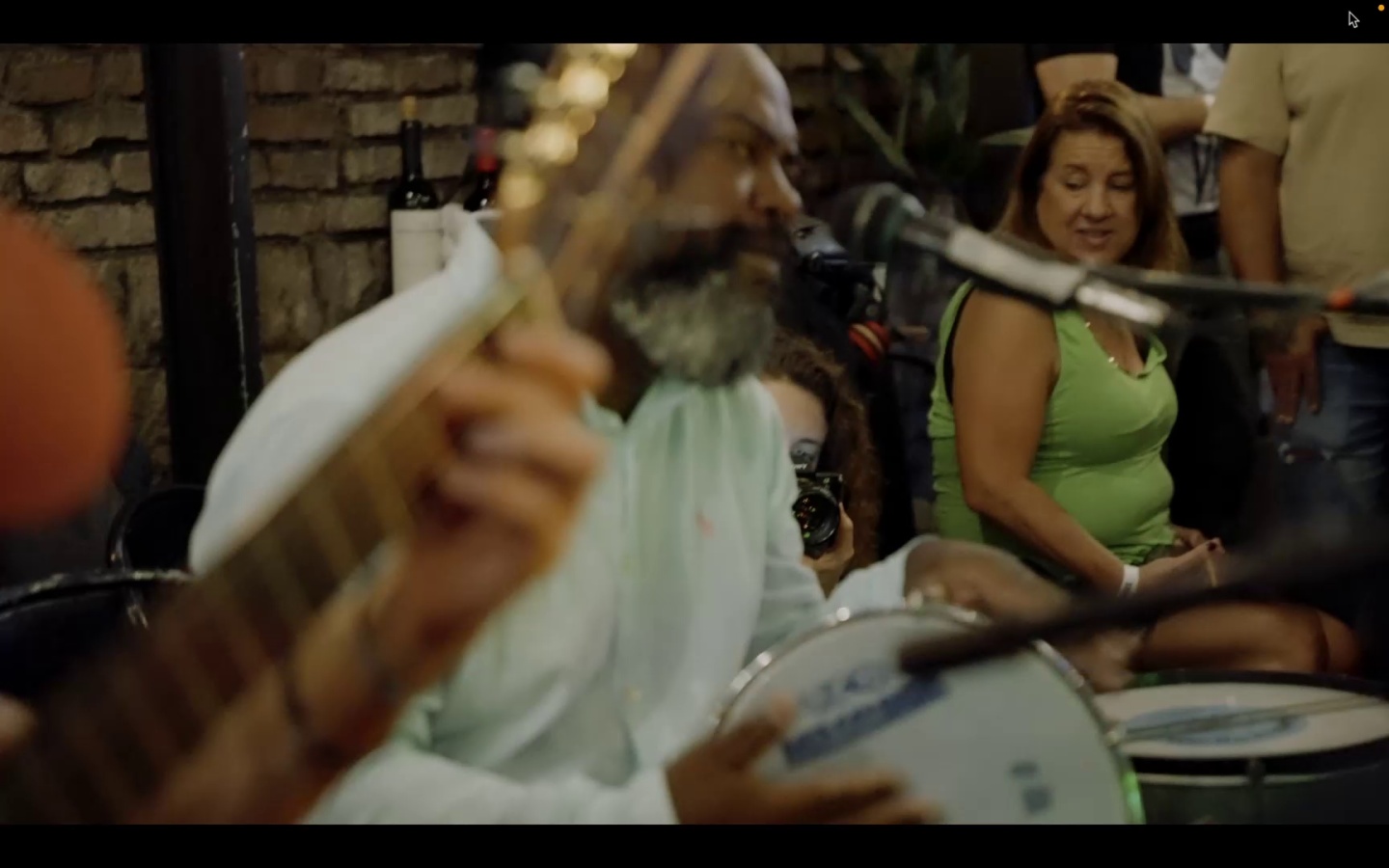 
key(Space)
 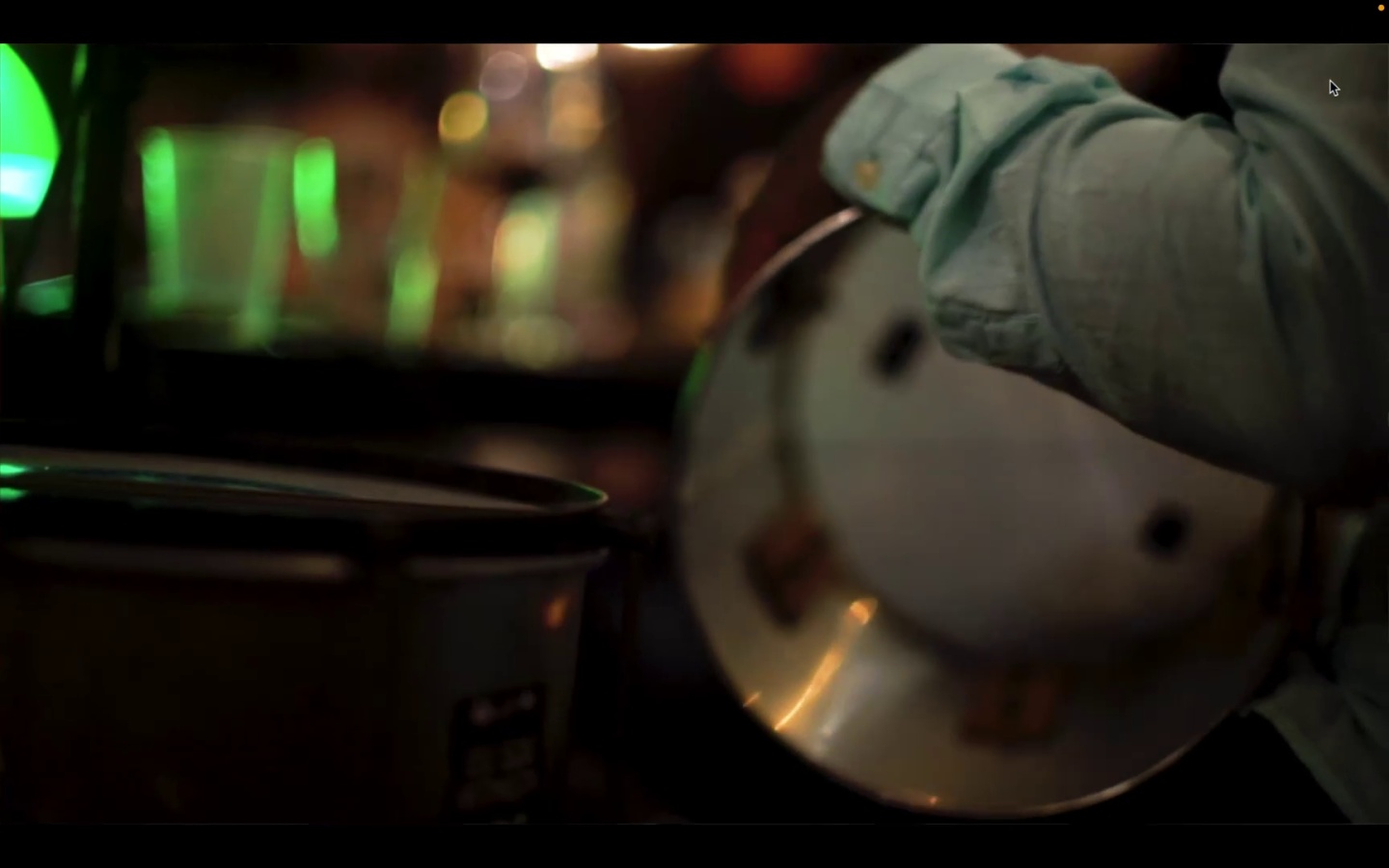 
key(Space)
 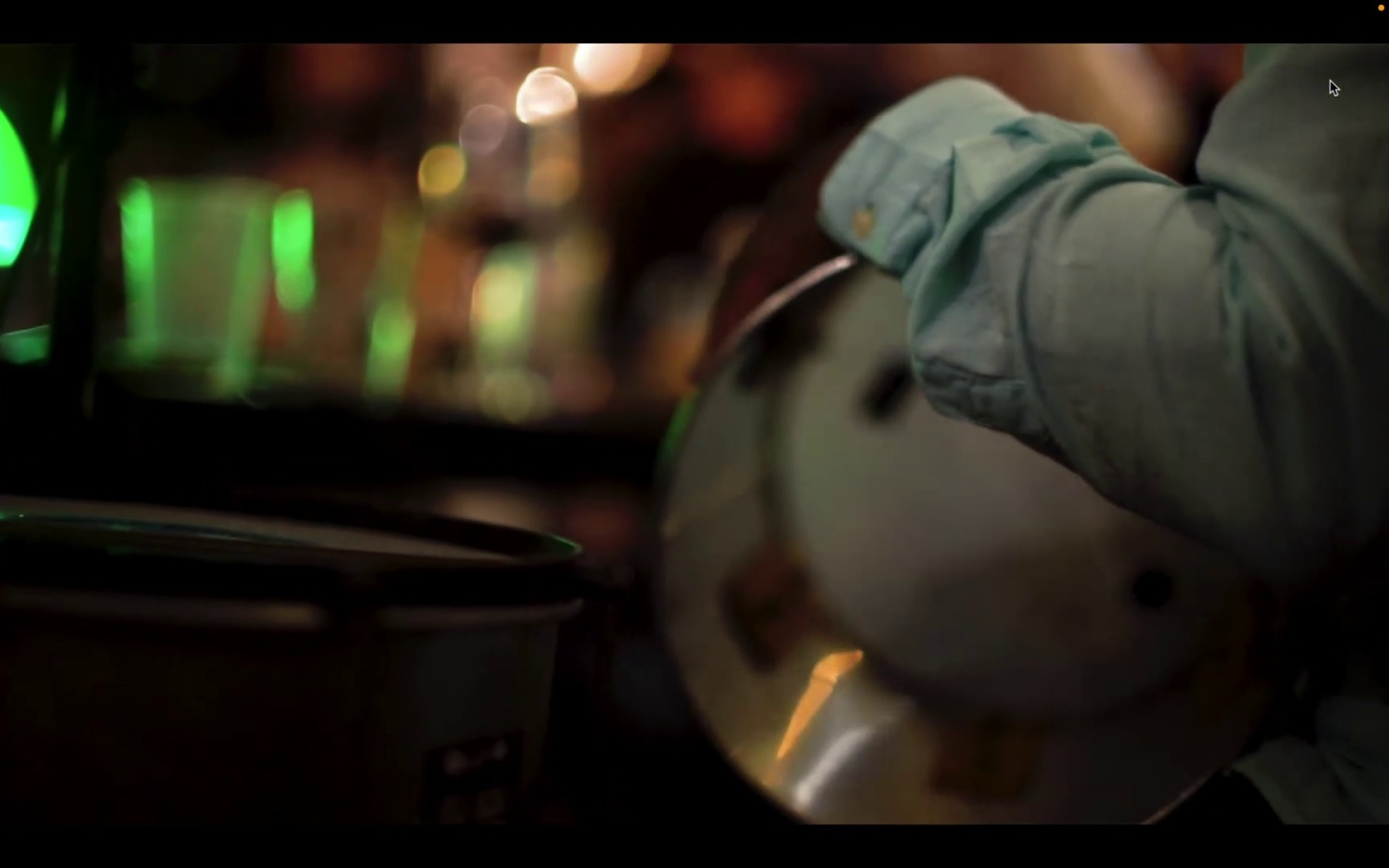 
key(Escape)
 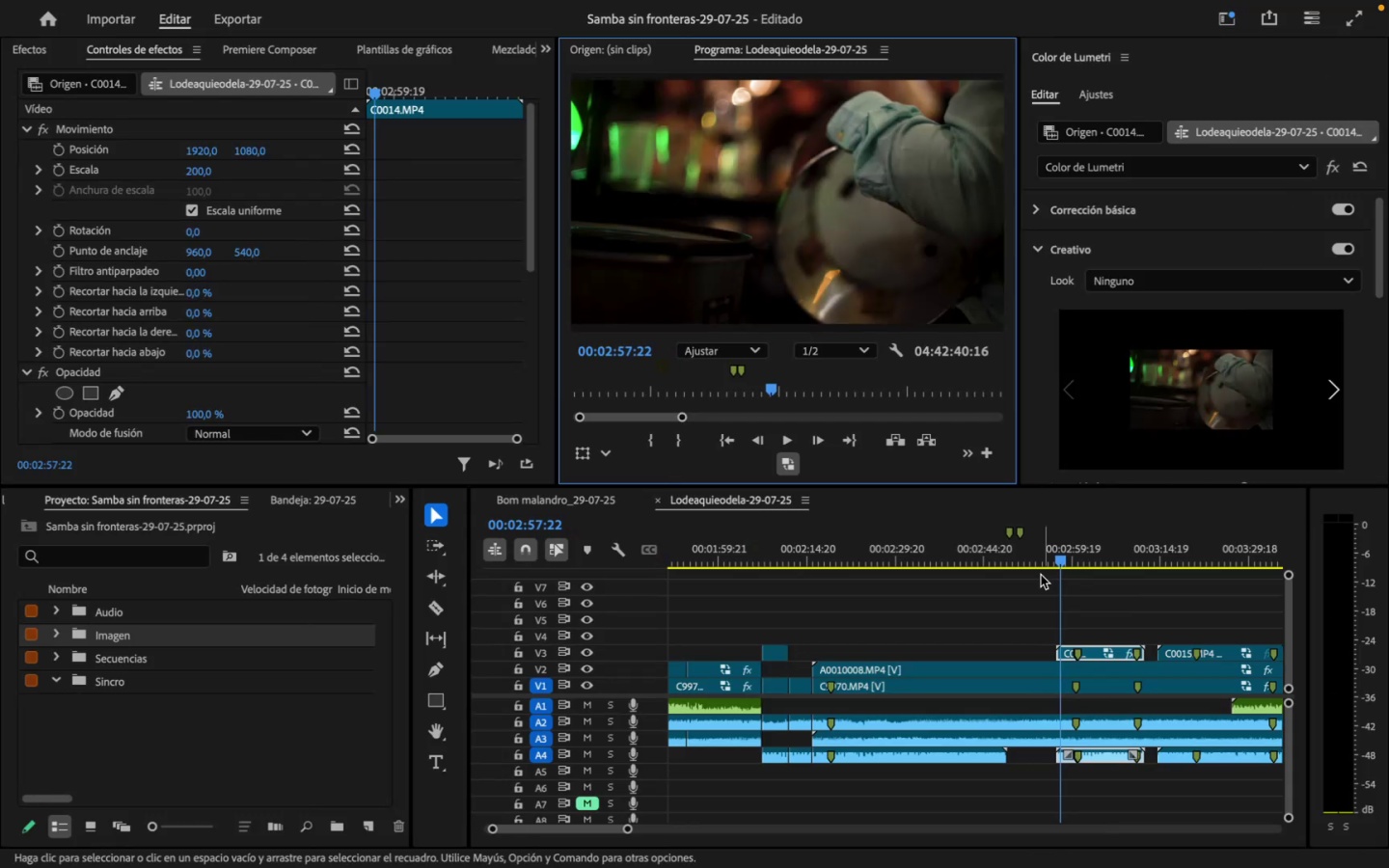 
left_click_drag(start_coordinate=[1051, 554], to_coordinate=[1061, 593])
 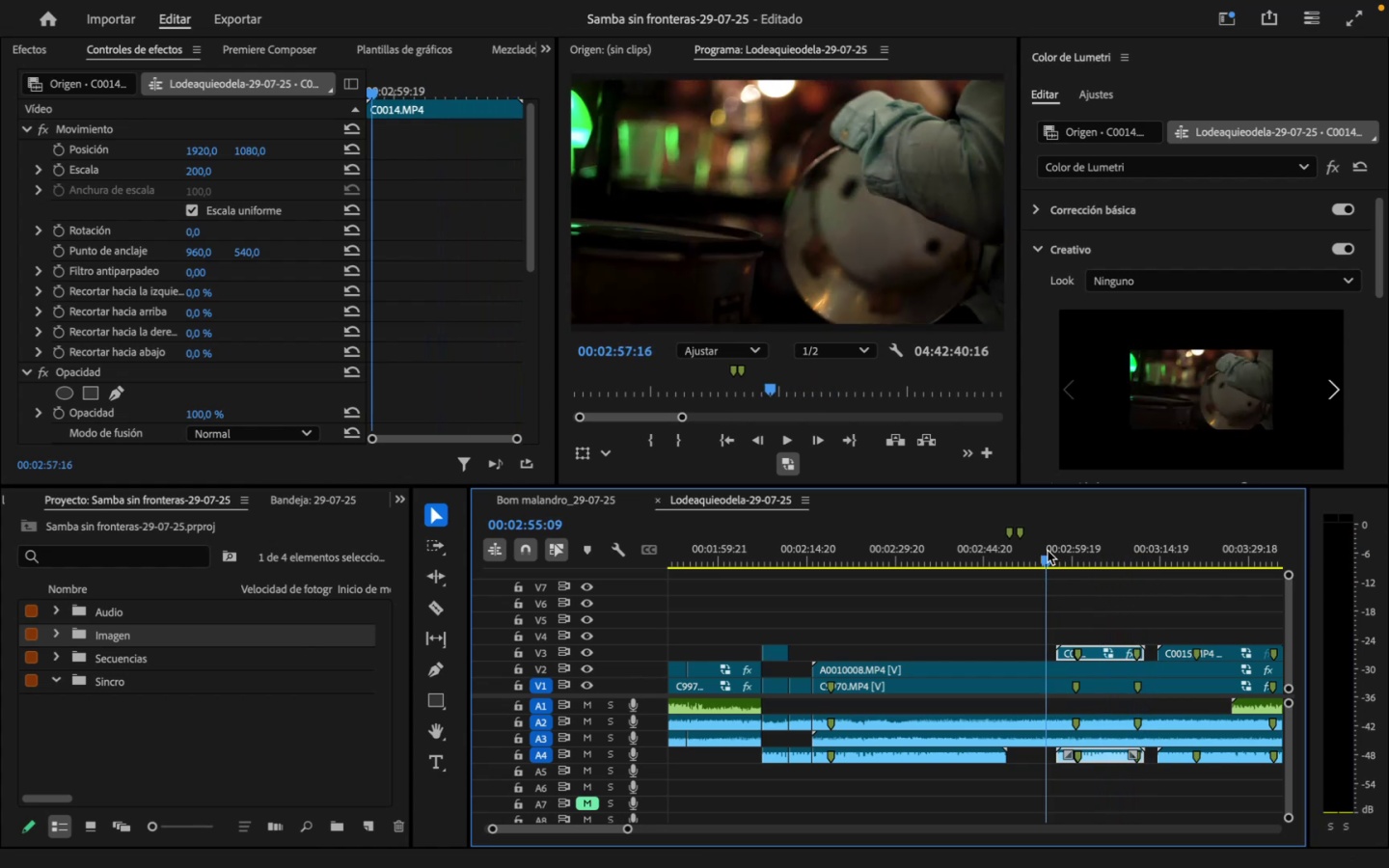 
key(Space)
 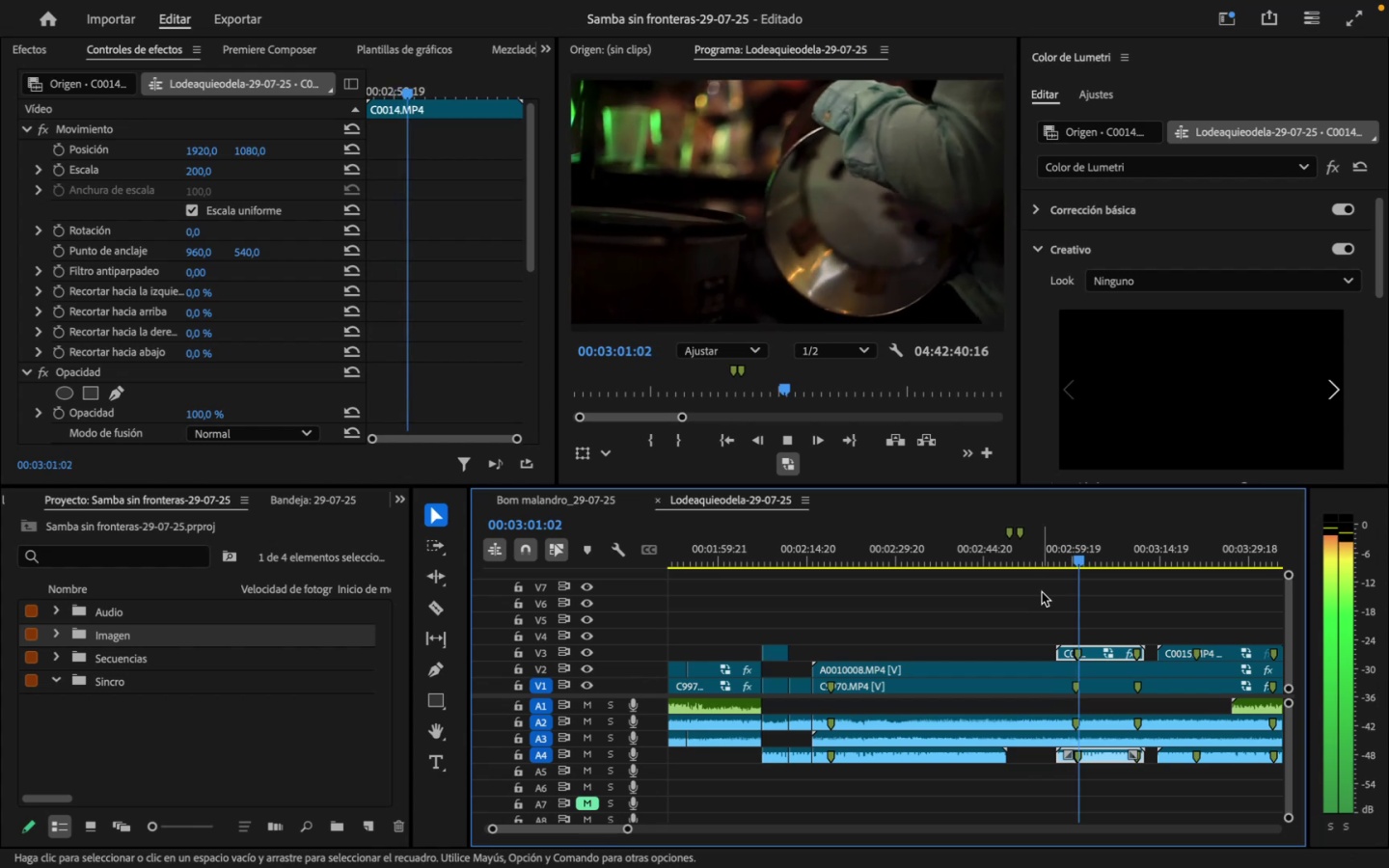 
wait(7.88)
 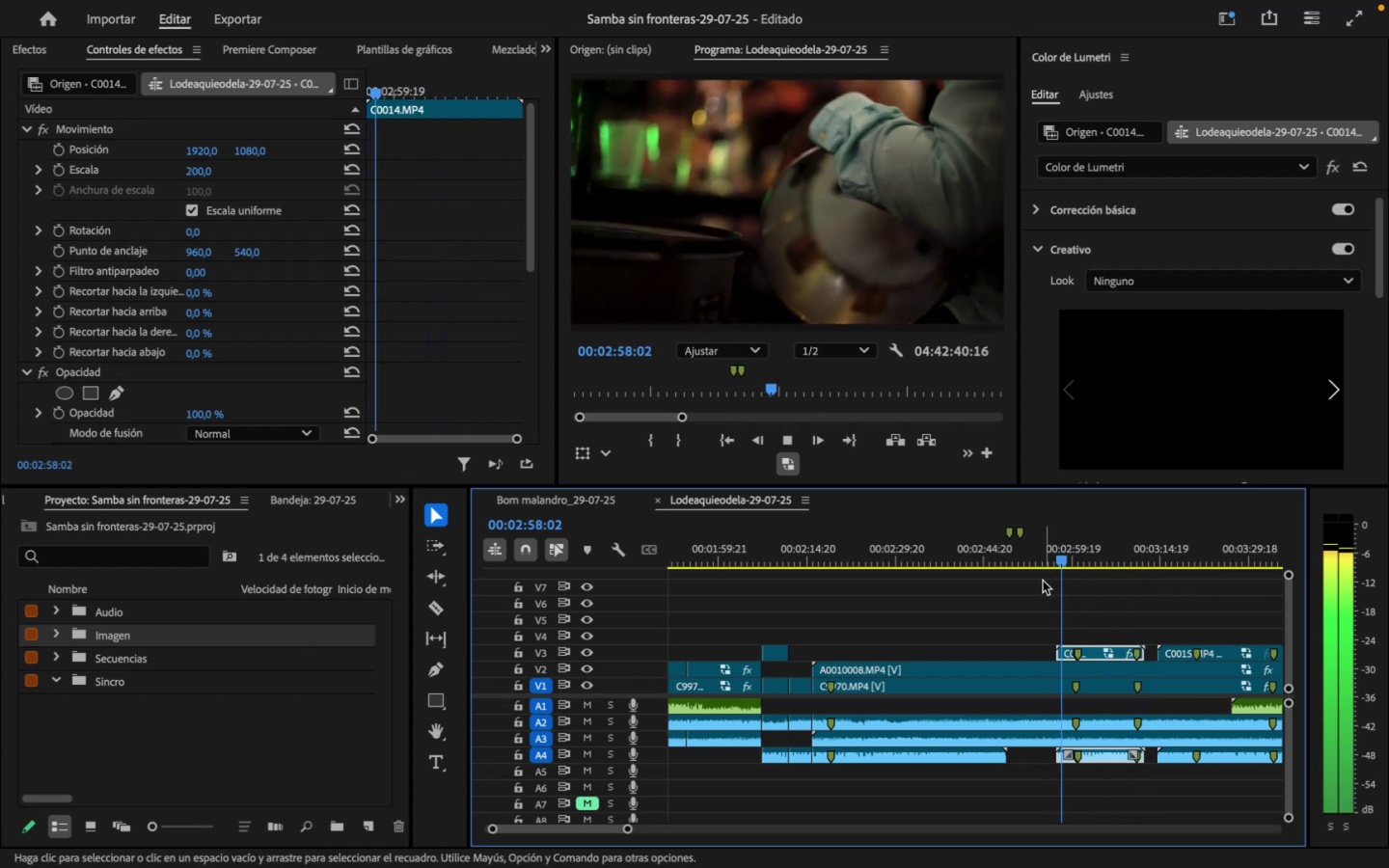 
key(Space)
 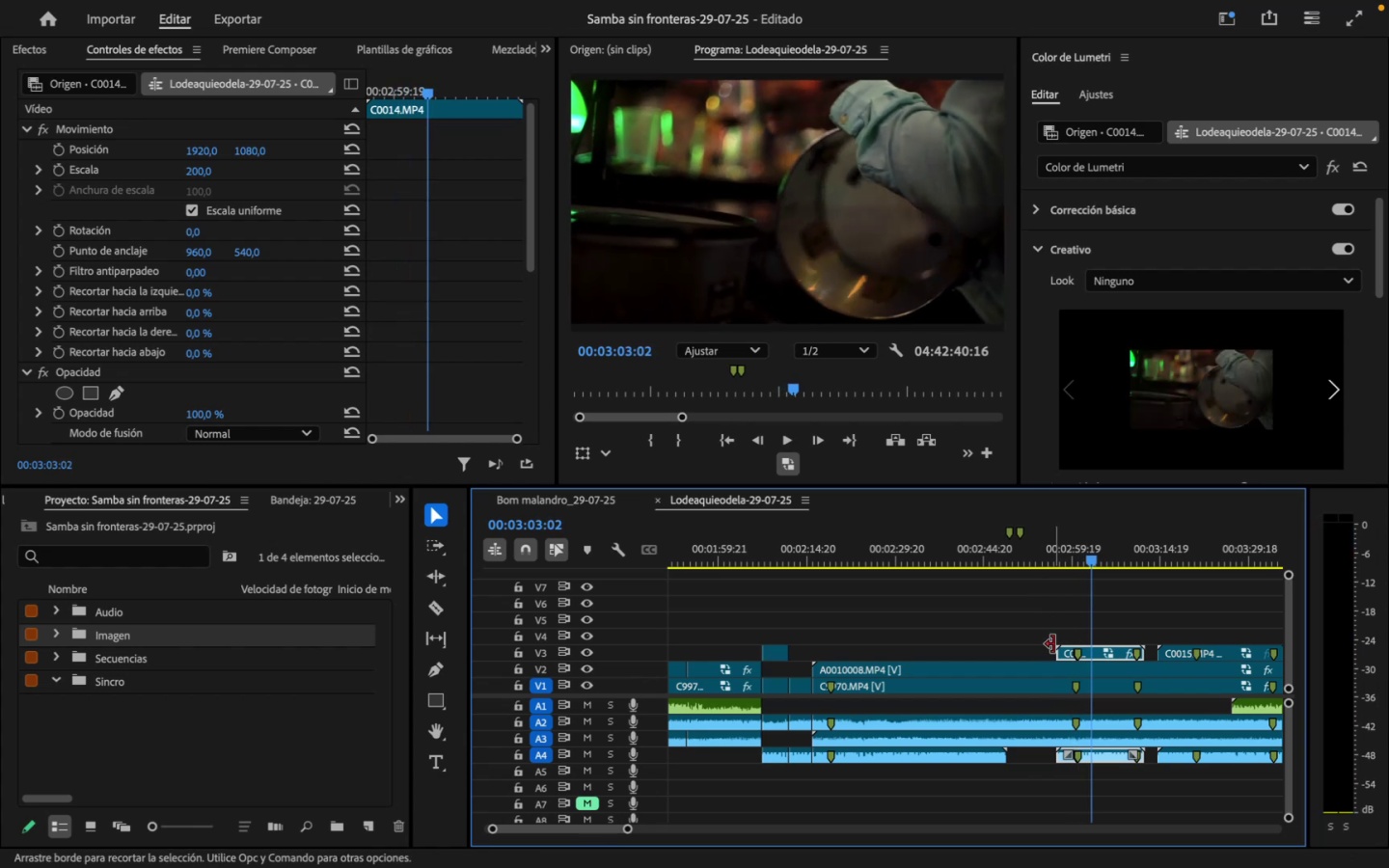 
left_click_drag(start_coordinate=[1039, 545], to_coordinate=[1004, 561])
 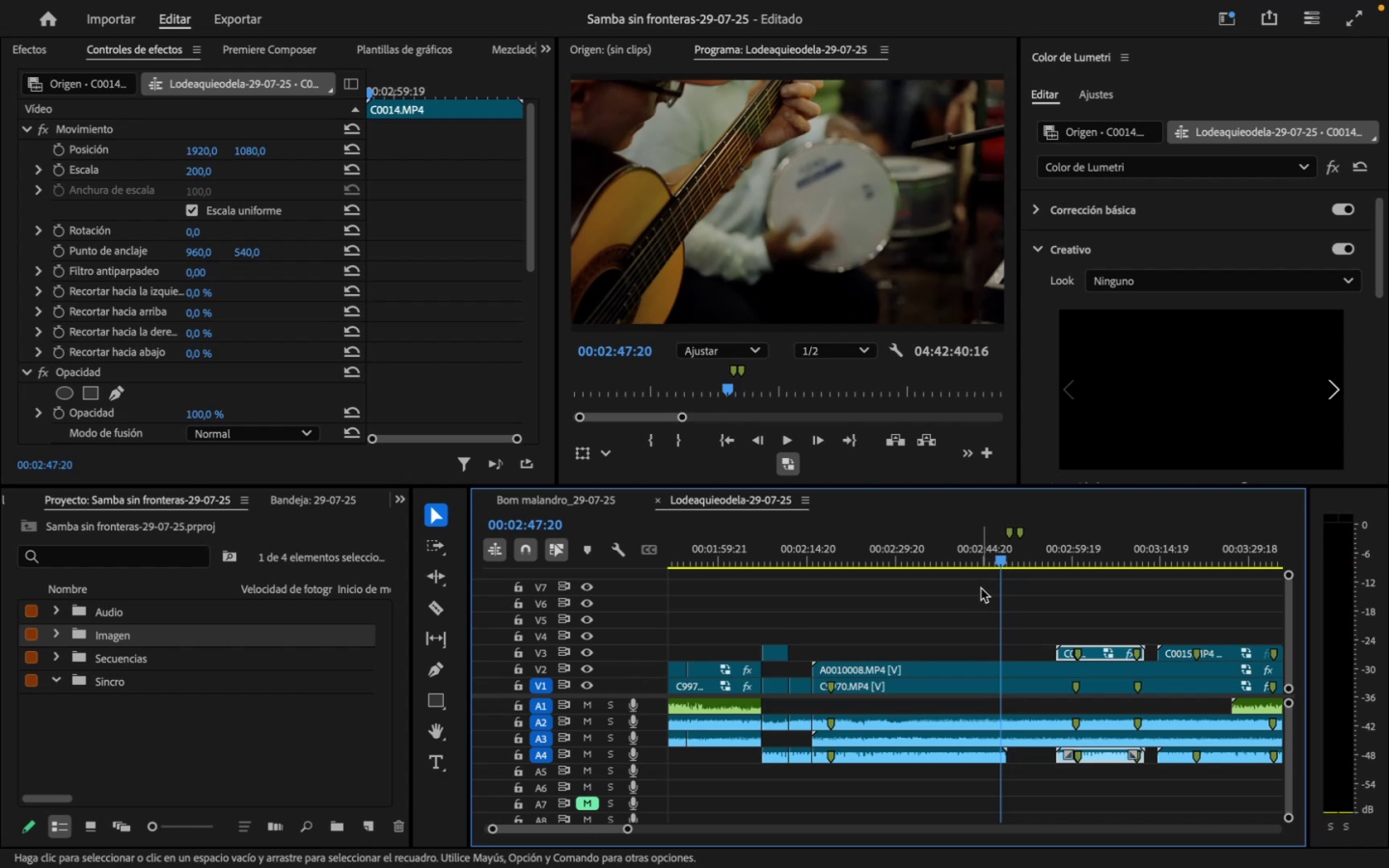 
wait(5.84)
 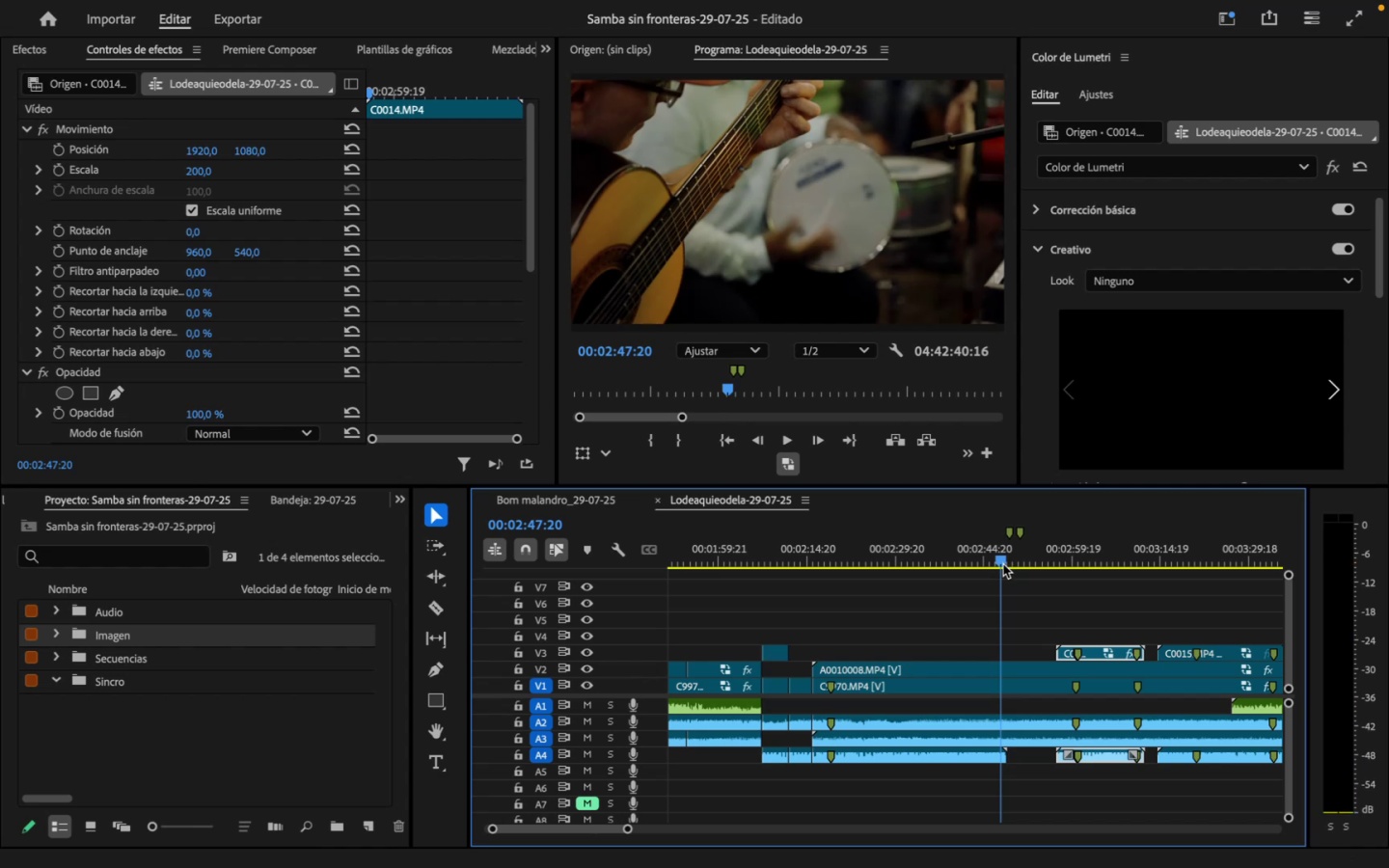 
key(C)
 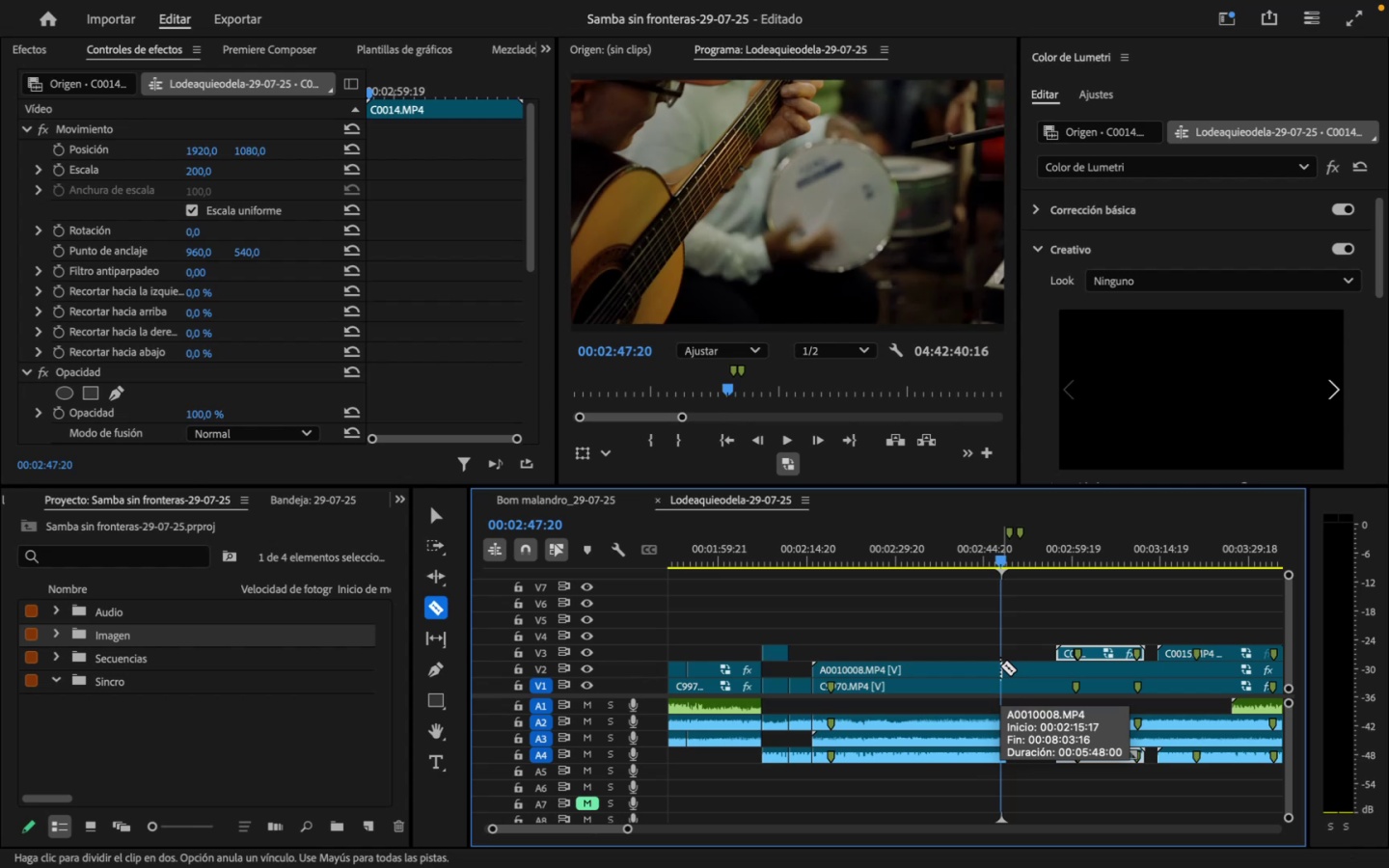 
wait(5.46)
 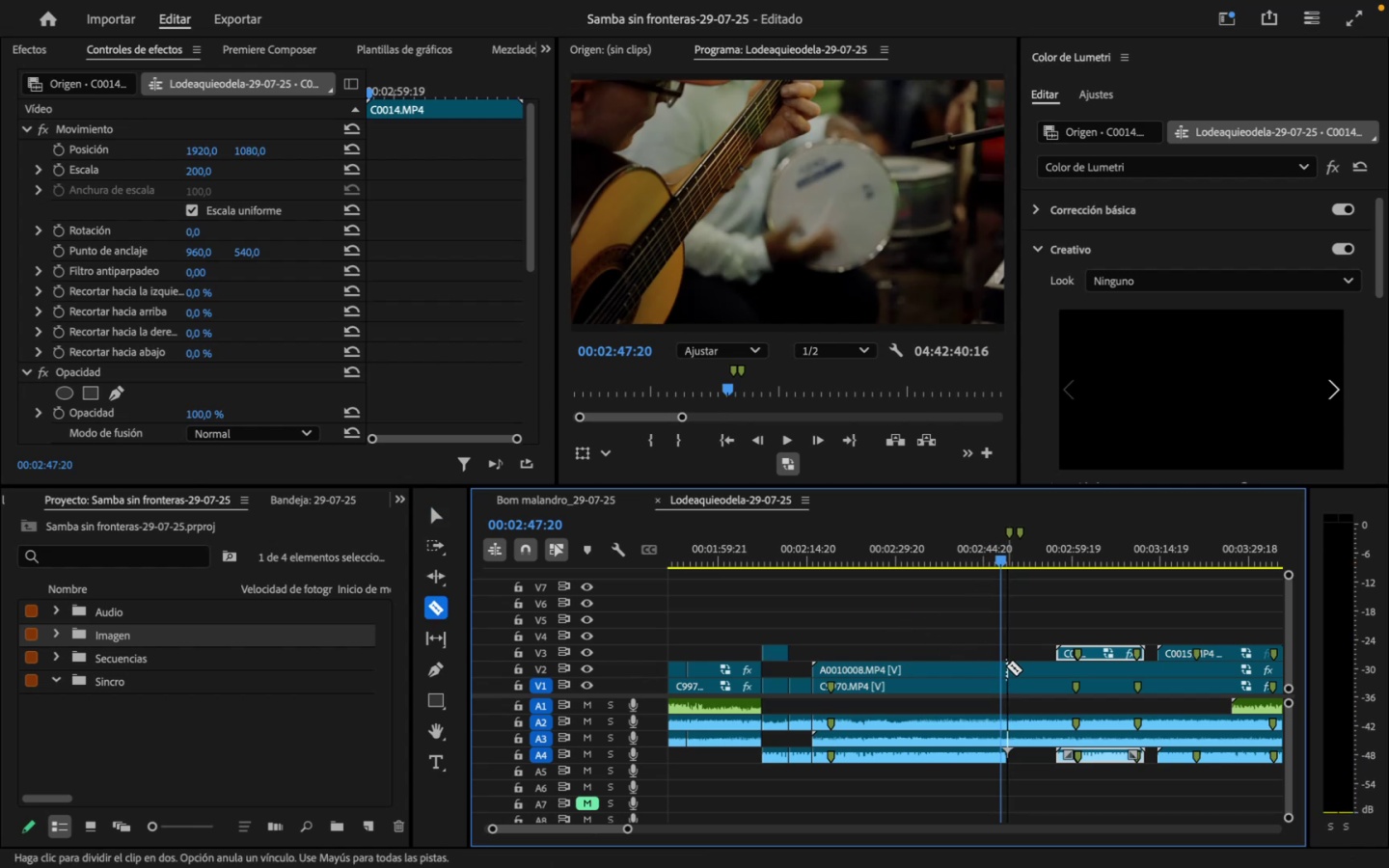 
left_click([1000, 665])
 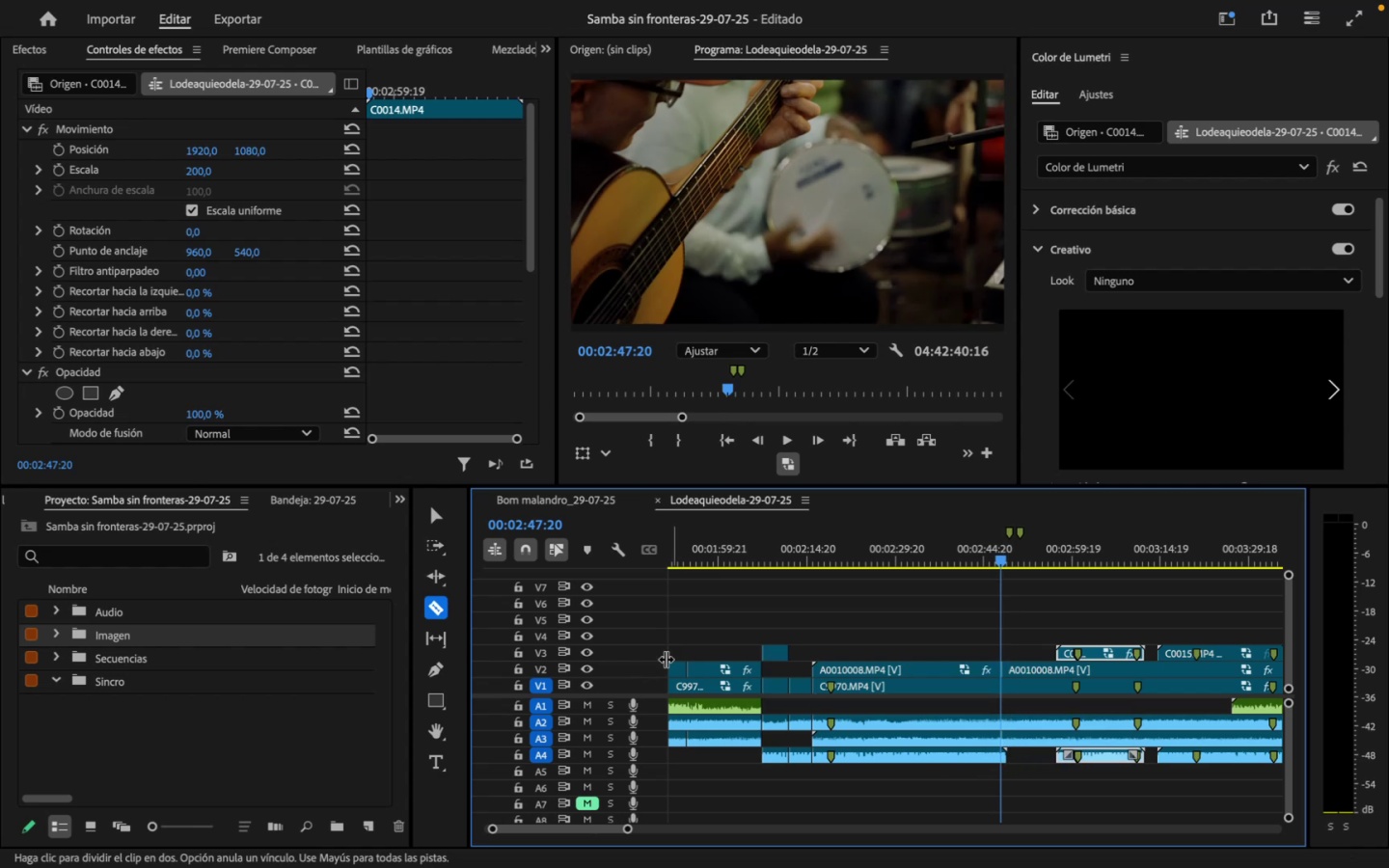 
left_click([588, 667])
 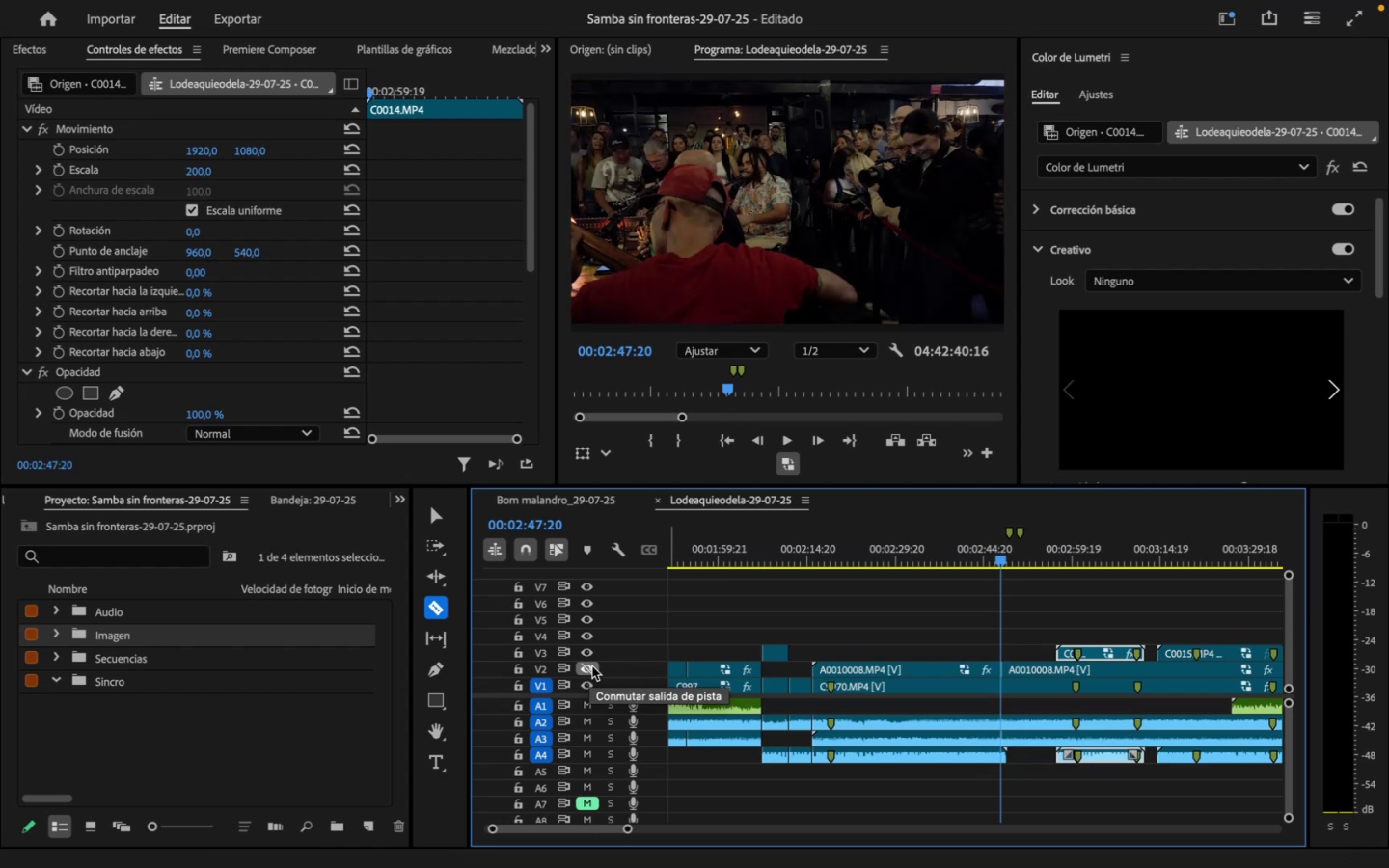 
key(Meta+Z)
 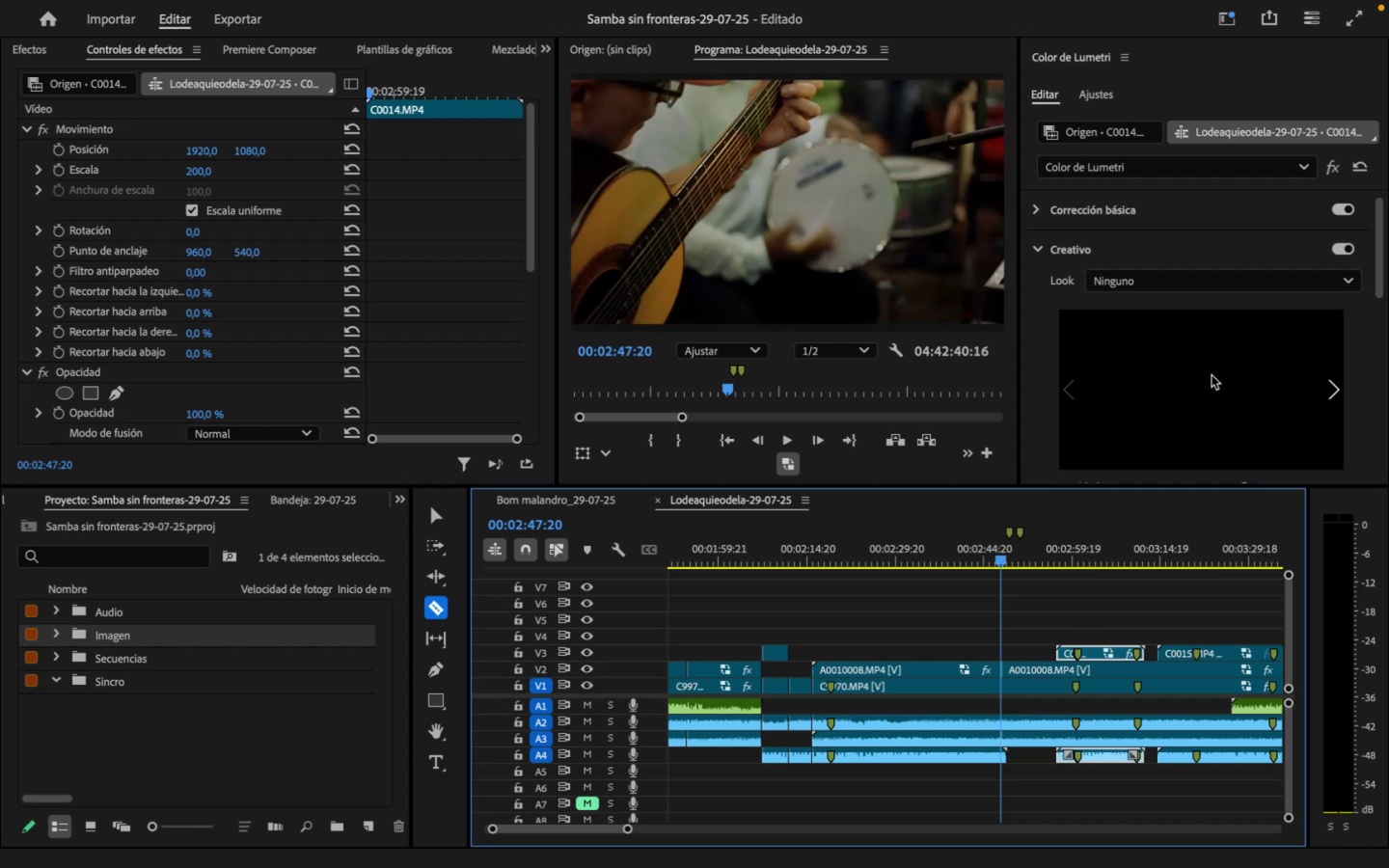 
key(V)
 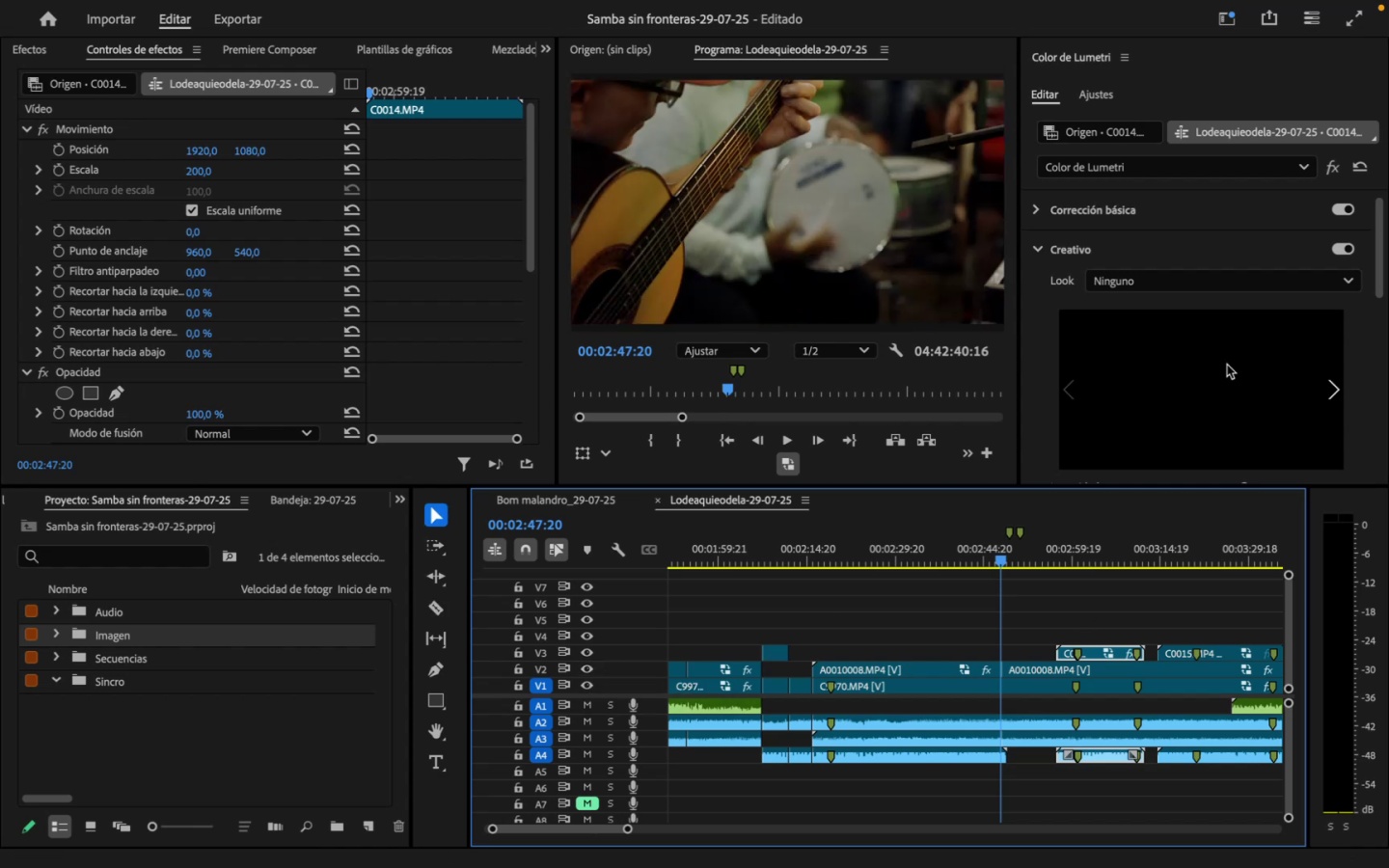 
key(Space)
 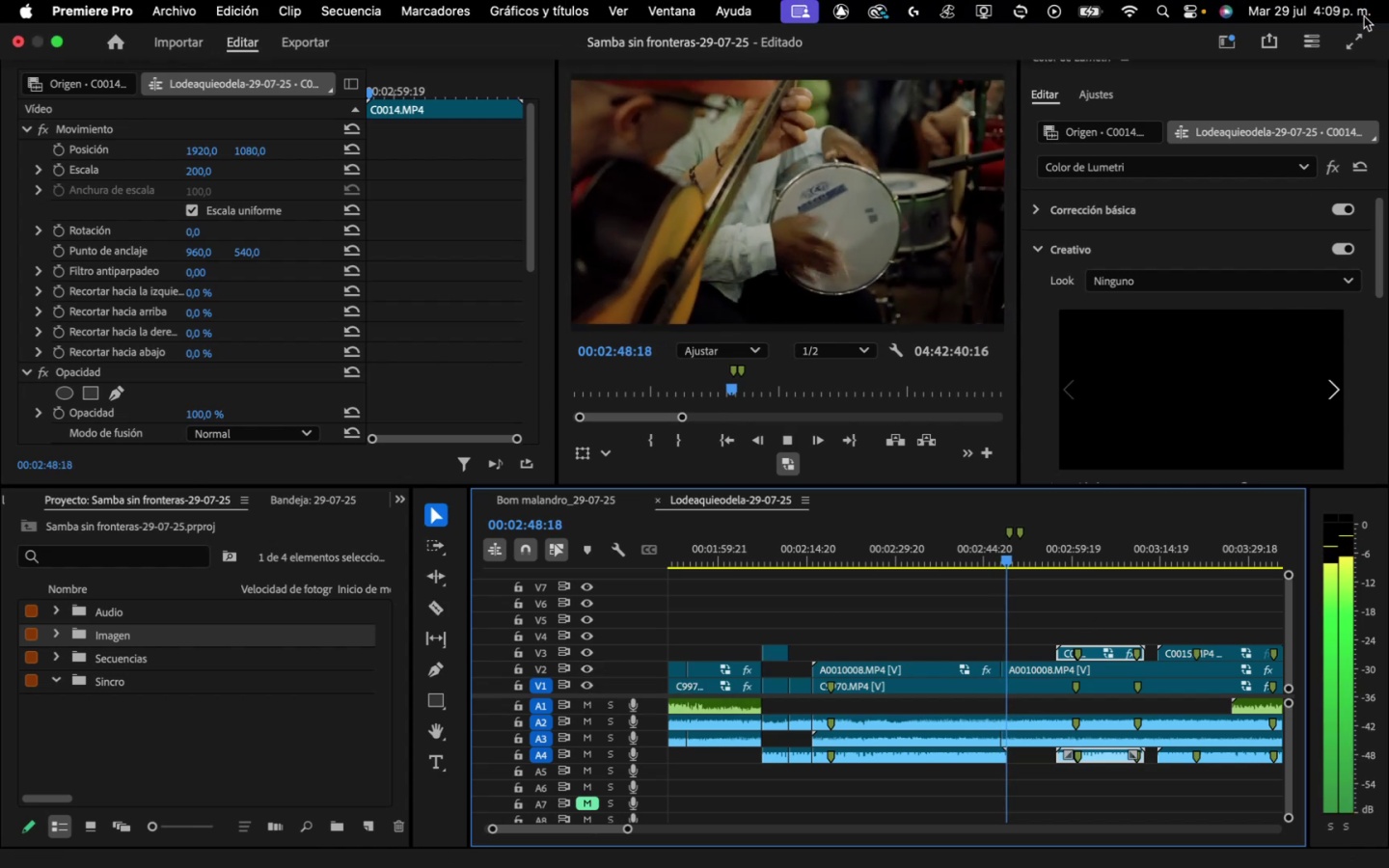 
left_click([1362, 40])
 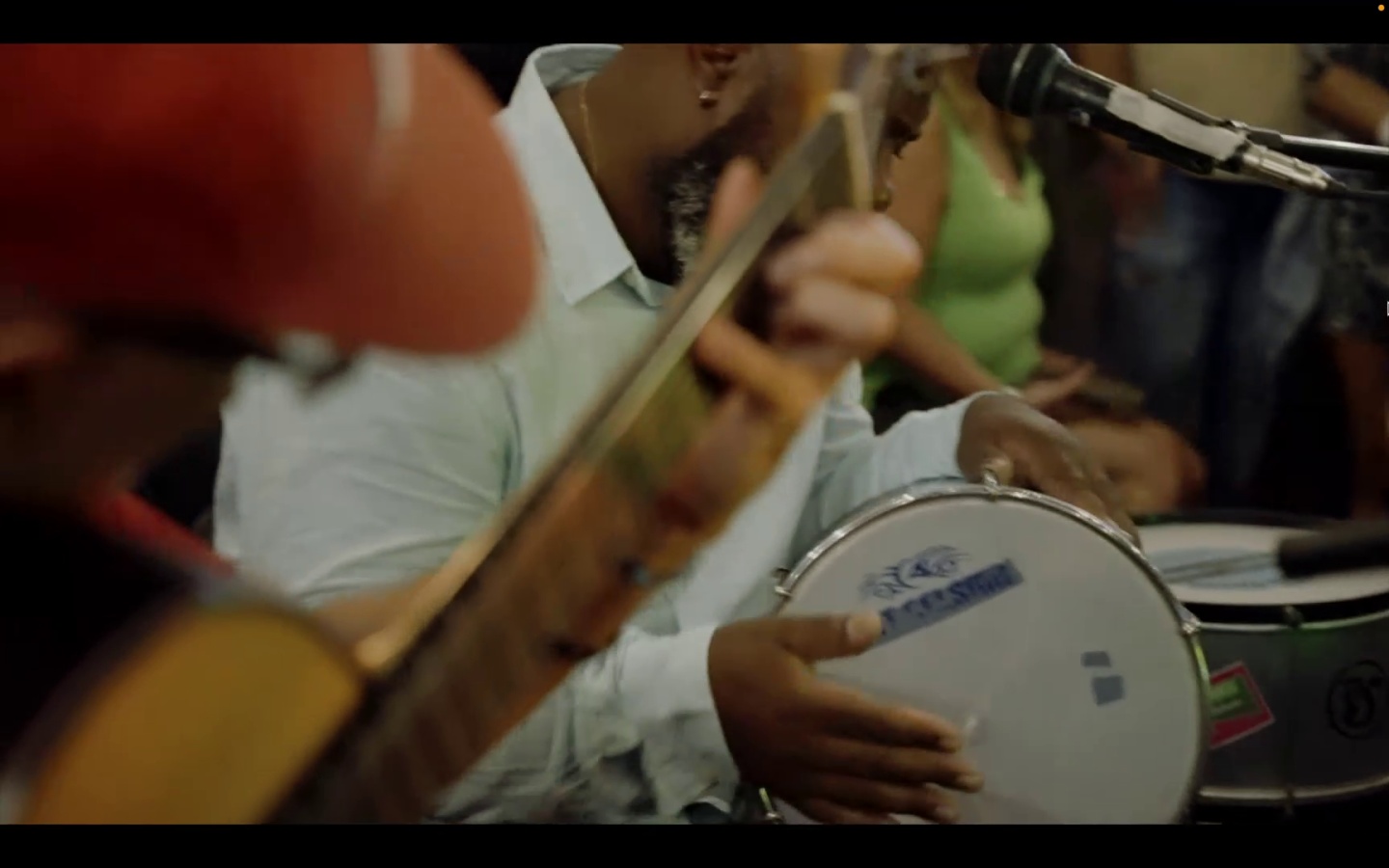 
wait(9.03)
 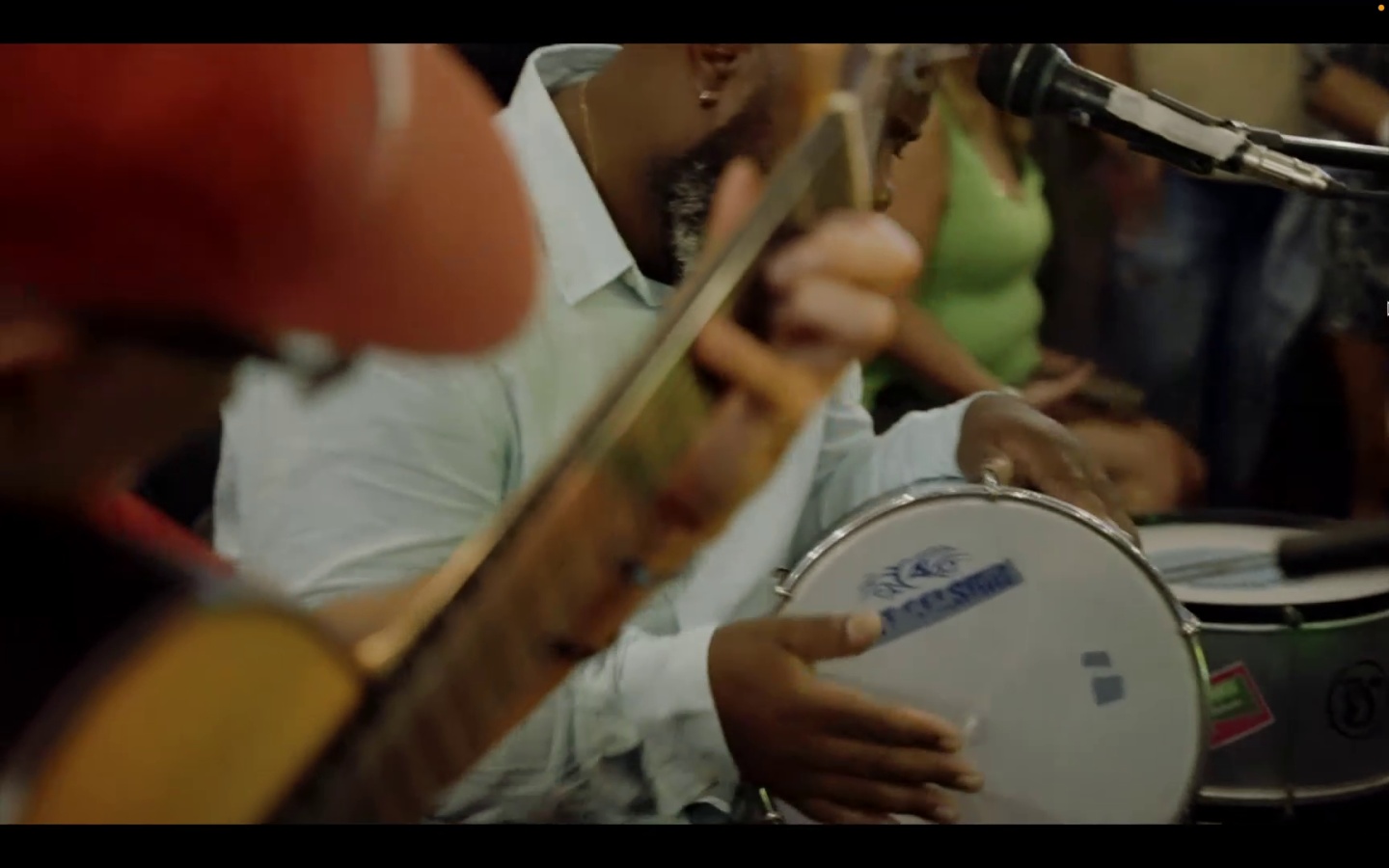 
key(Space)
 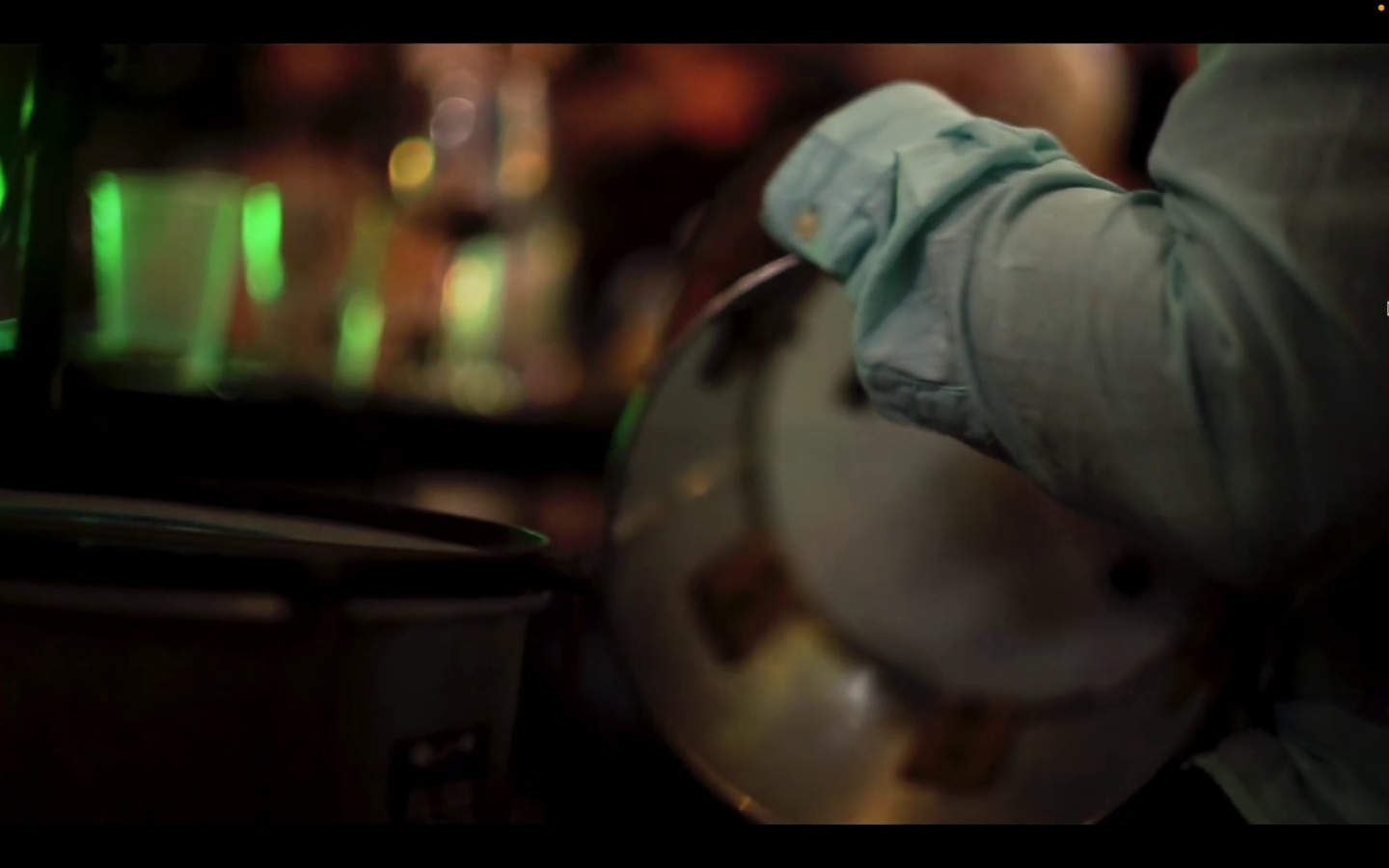 
key(Escape)
 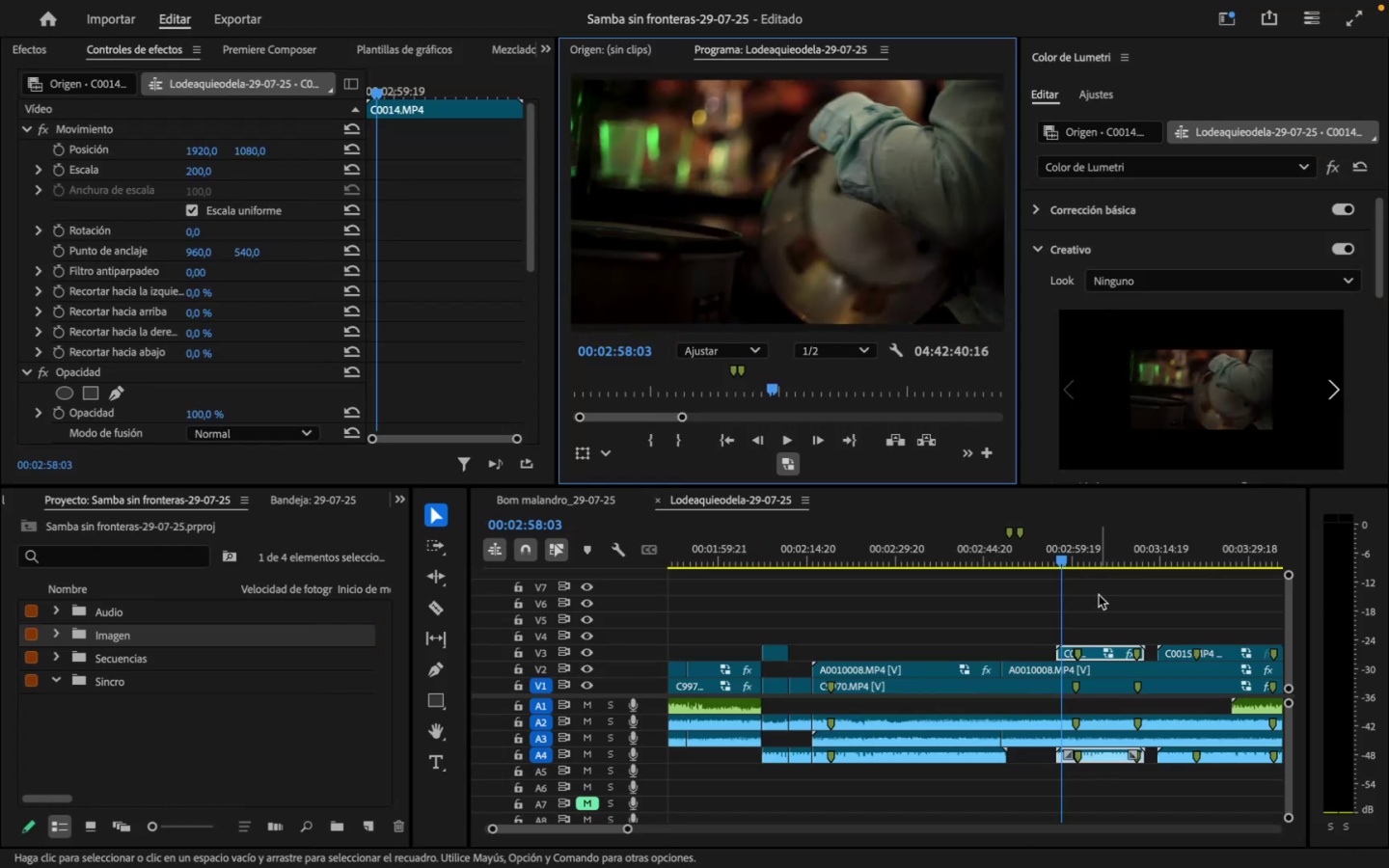 
left_click_drag(start_coordinate=[1064, 558], to_coordinate=[1057, 567])
 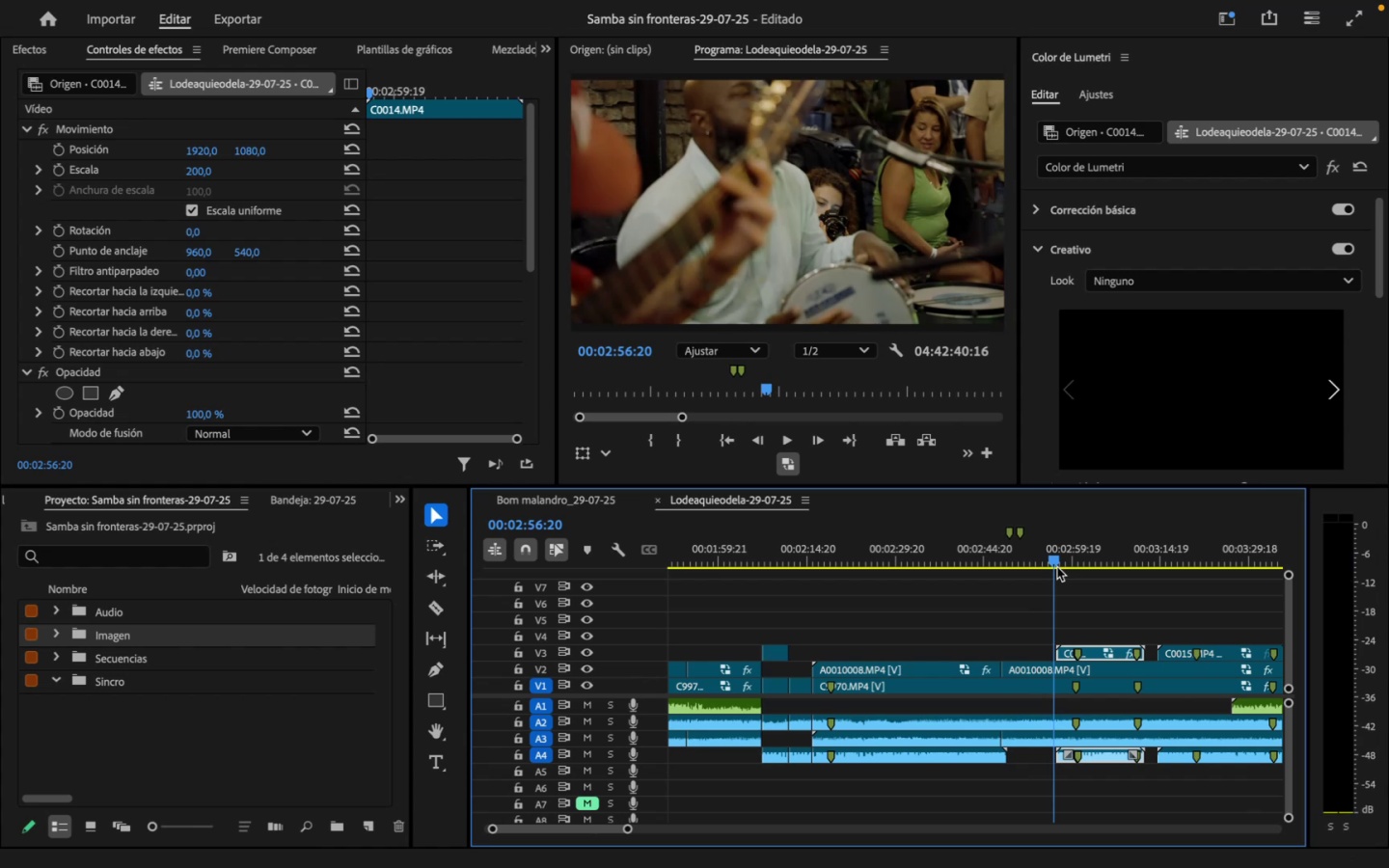 
key(Space)
 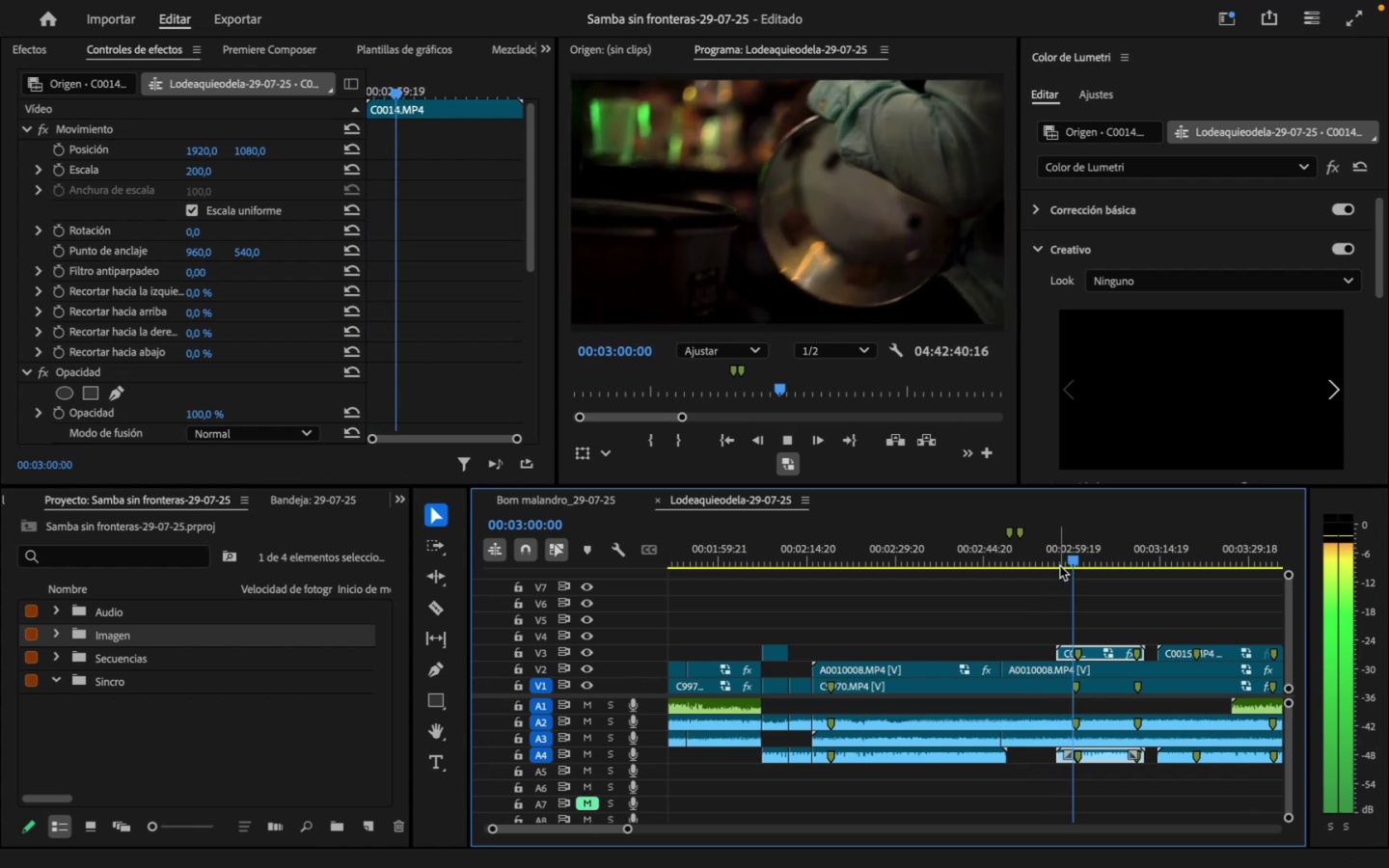 
key(Space)
 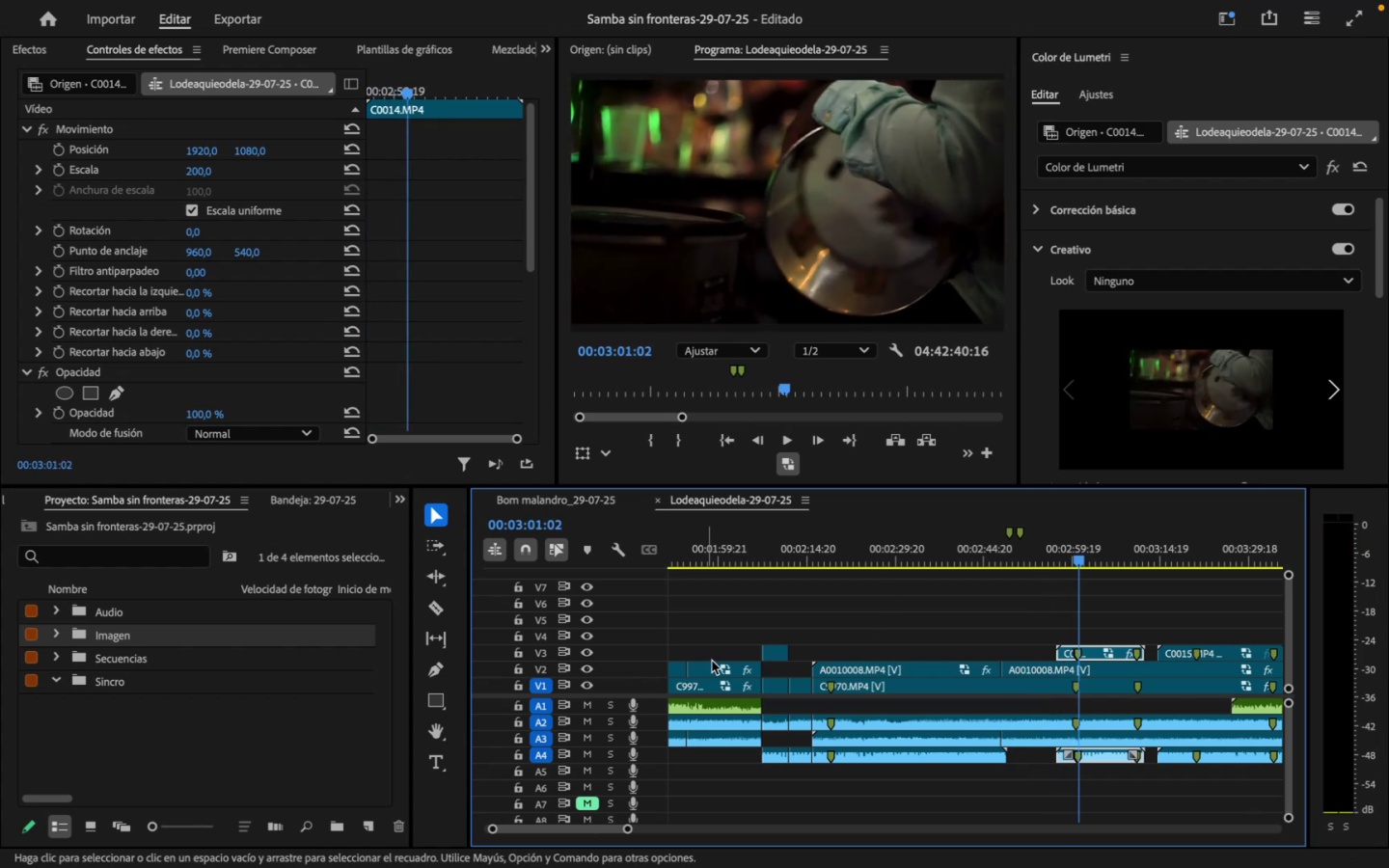 
left_click([773, 651])
 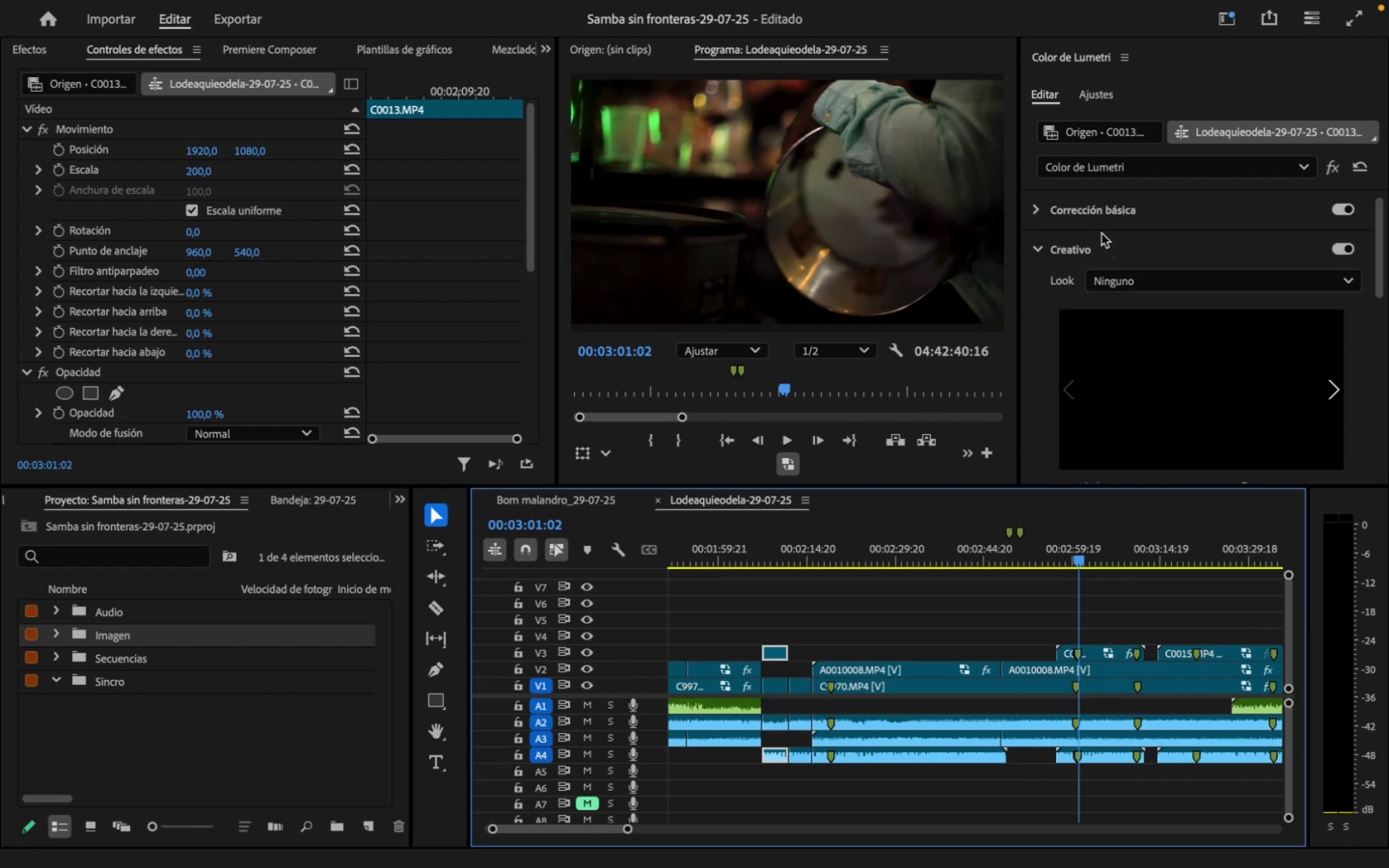 
left_click([1092, 217])
 